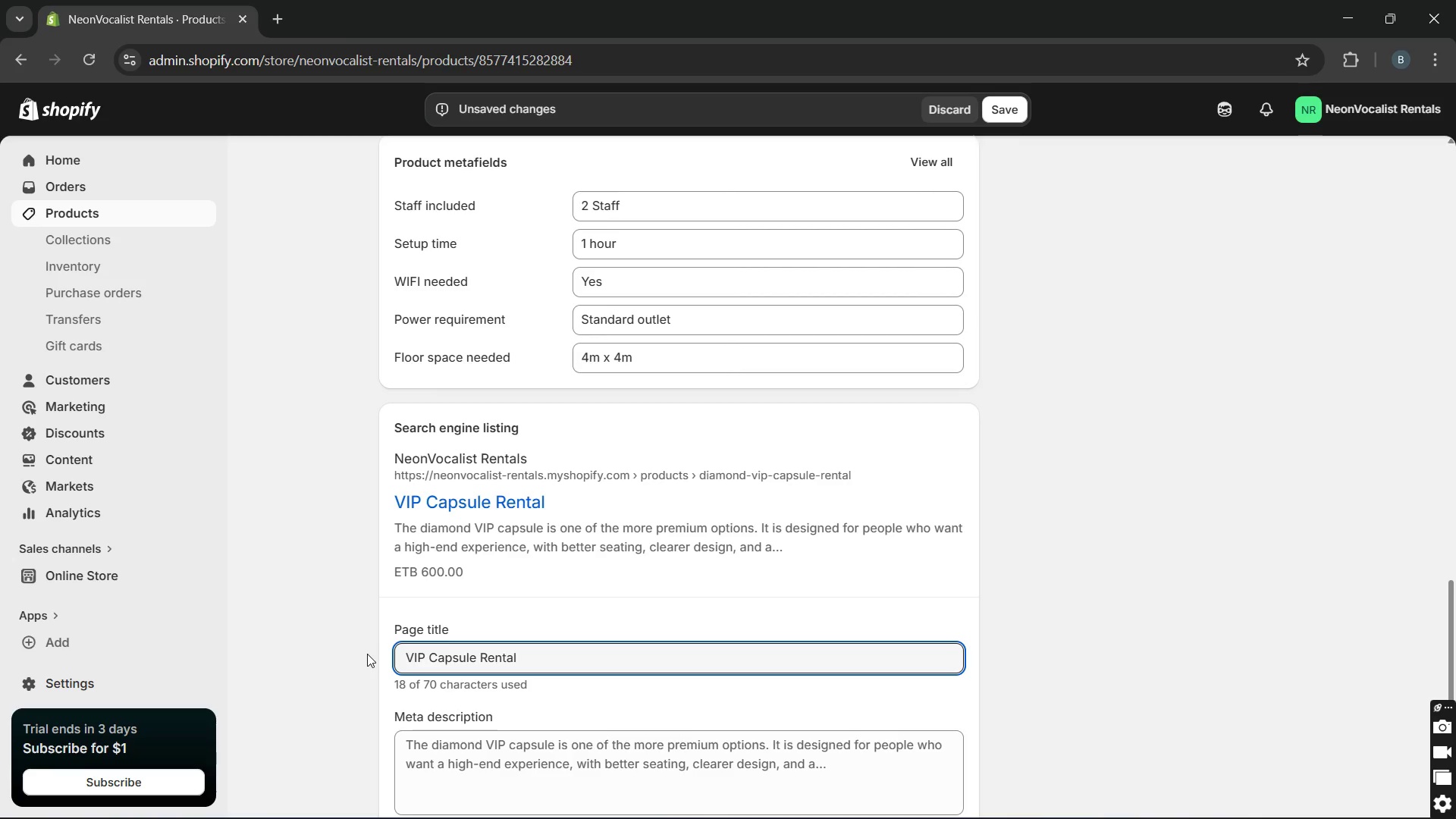 
key(ArrowRight)
 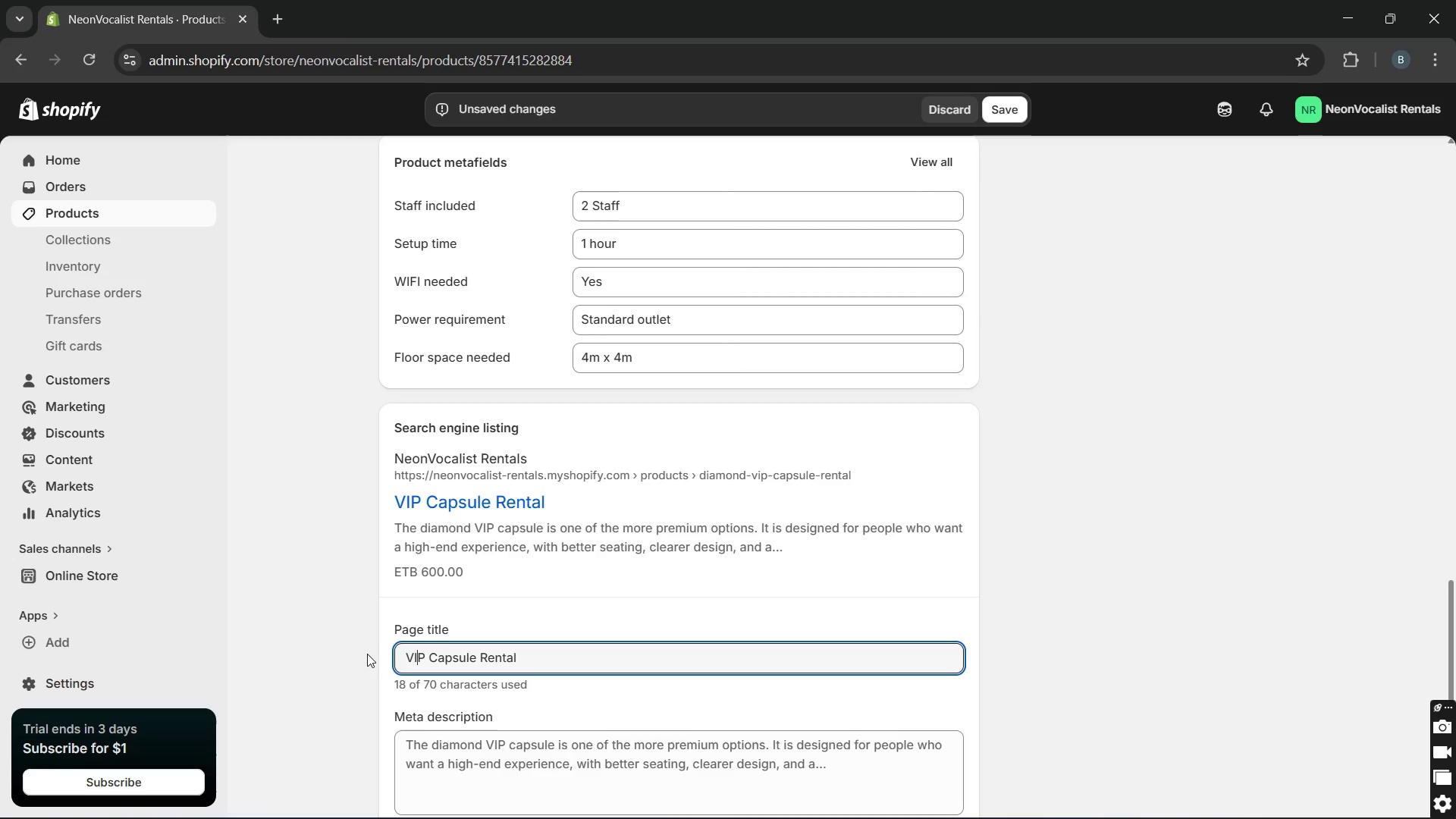 
key(ArrowRight)
 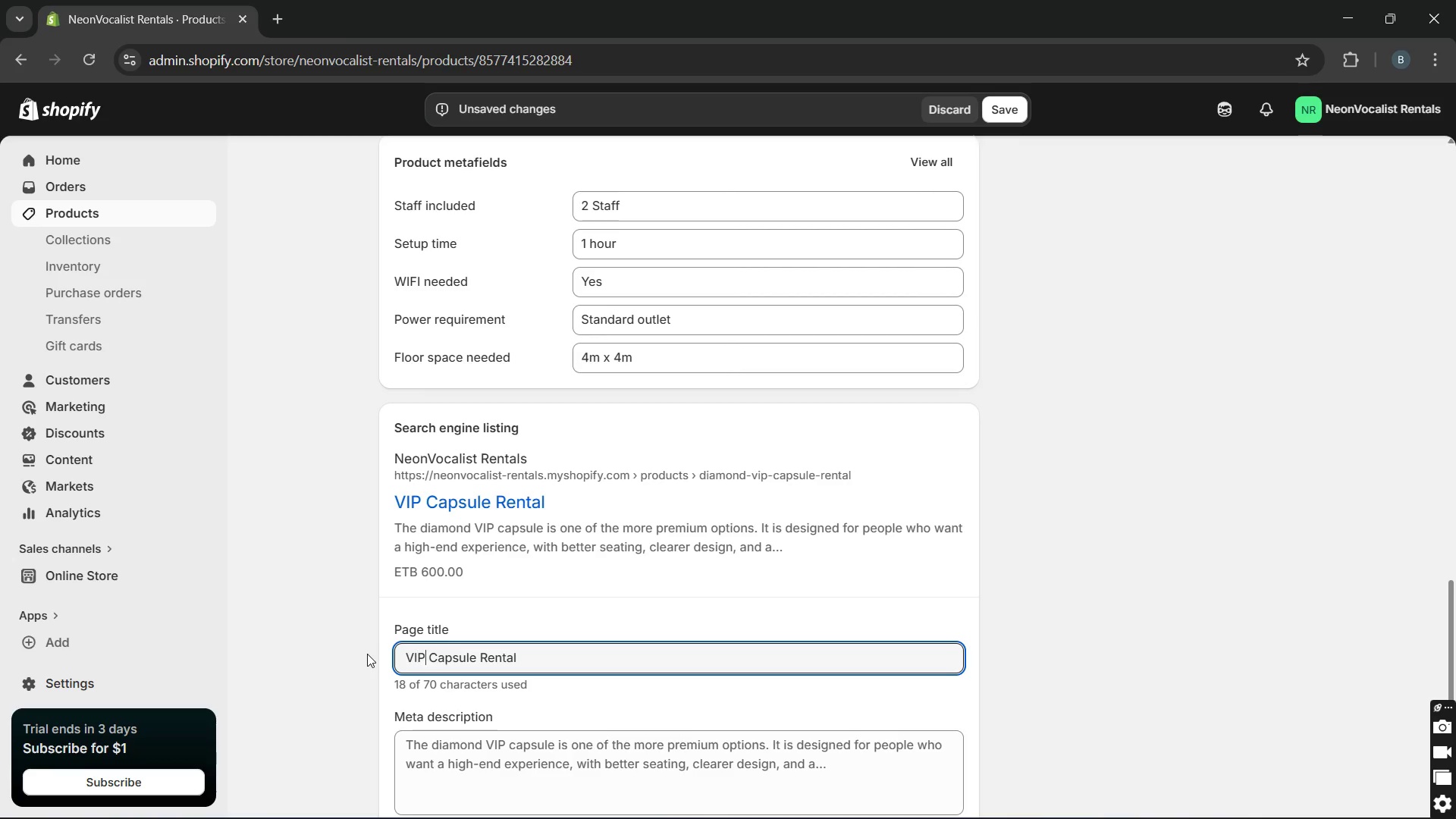 
key(ArrowRight)
 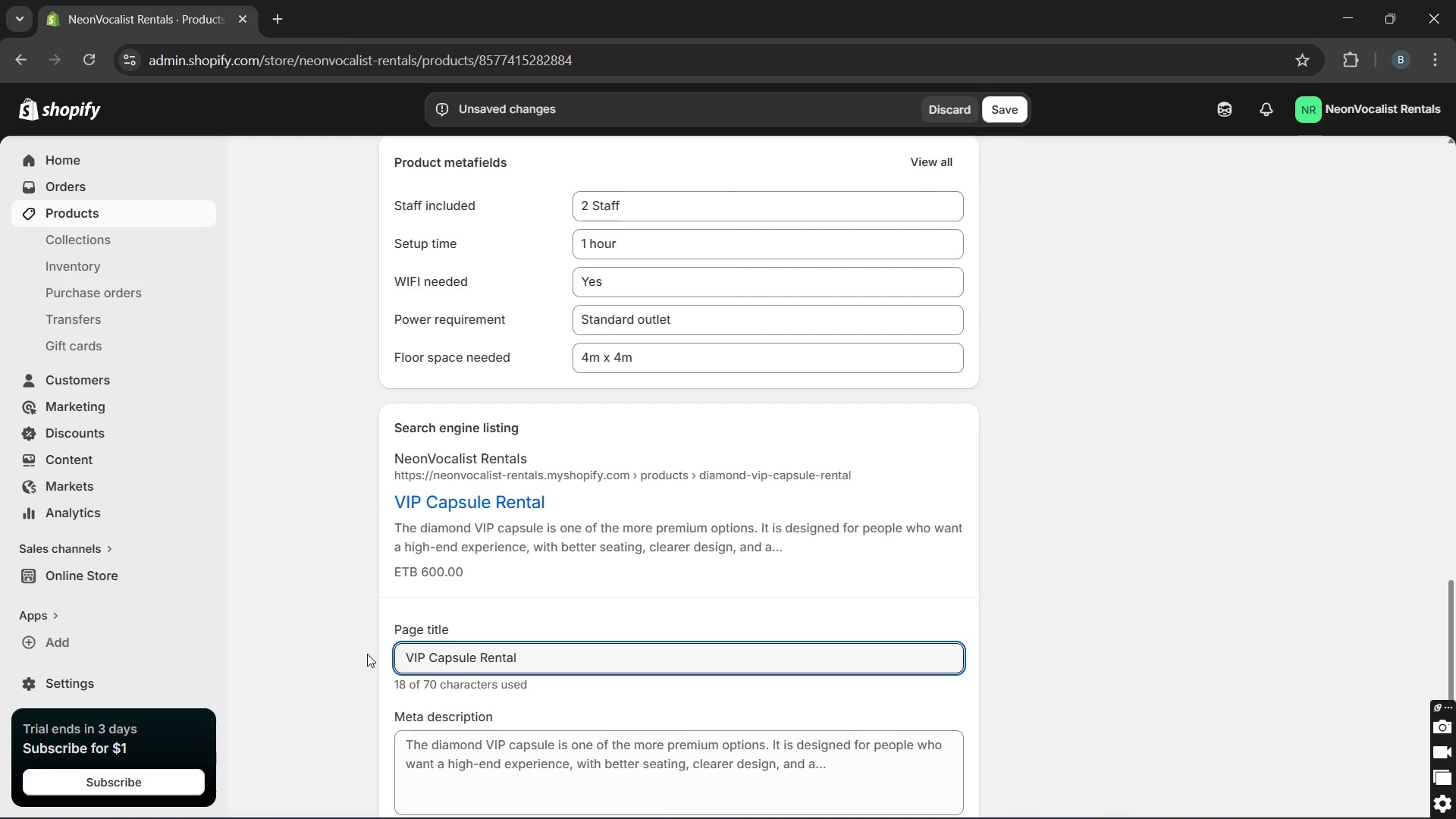 
type( k)
key(Backspace)
type(Karaoke)
 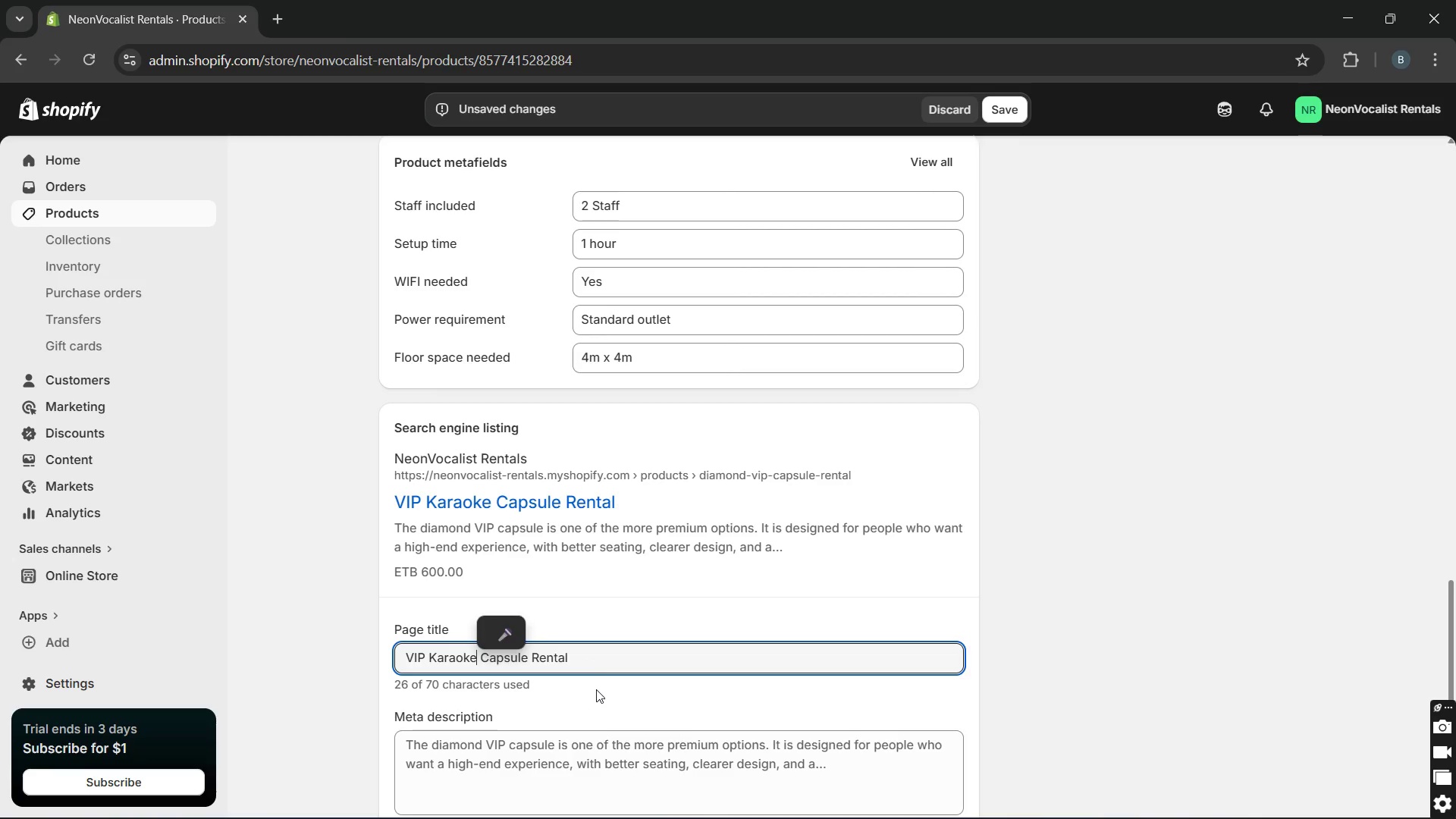 
left_click([607, 654])
 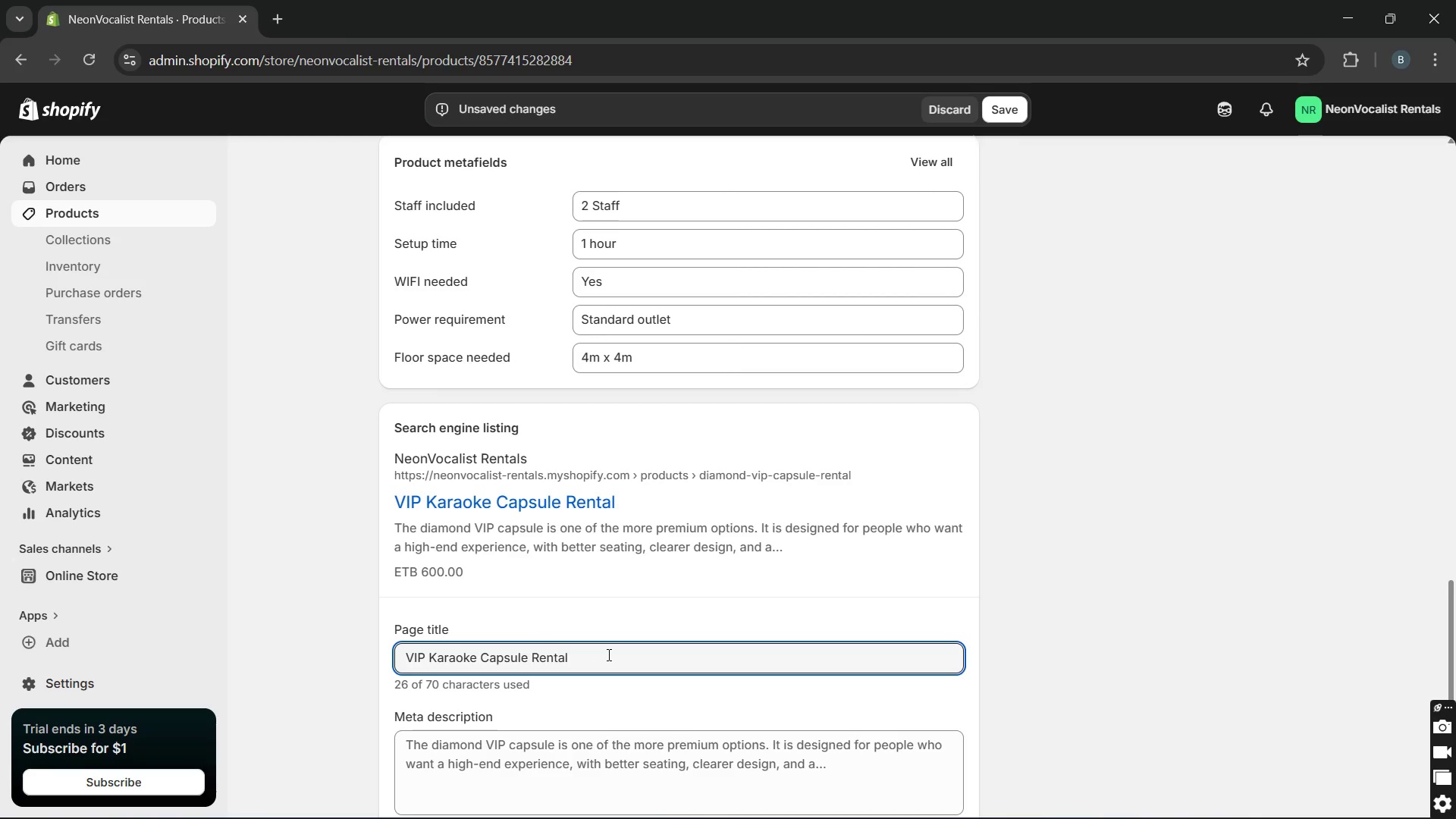 
key(Space)
 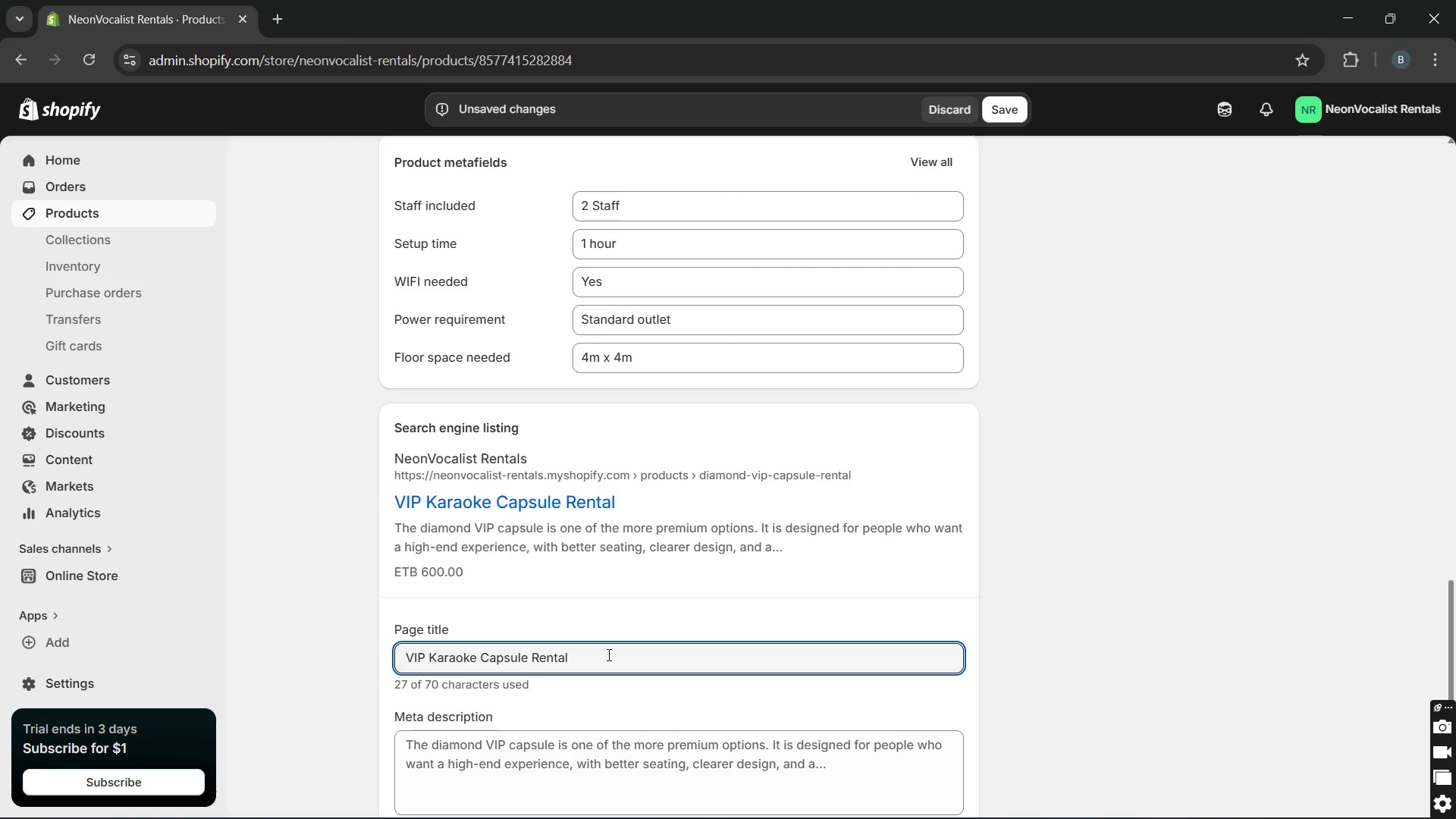 
key(Control+ControlLeft)
 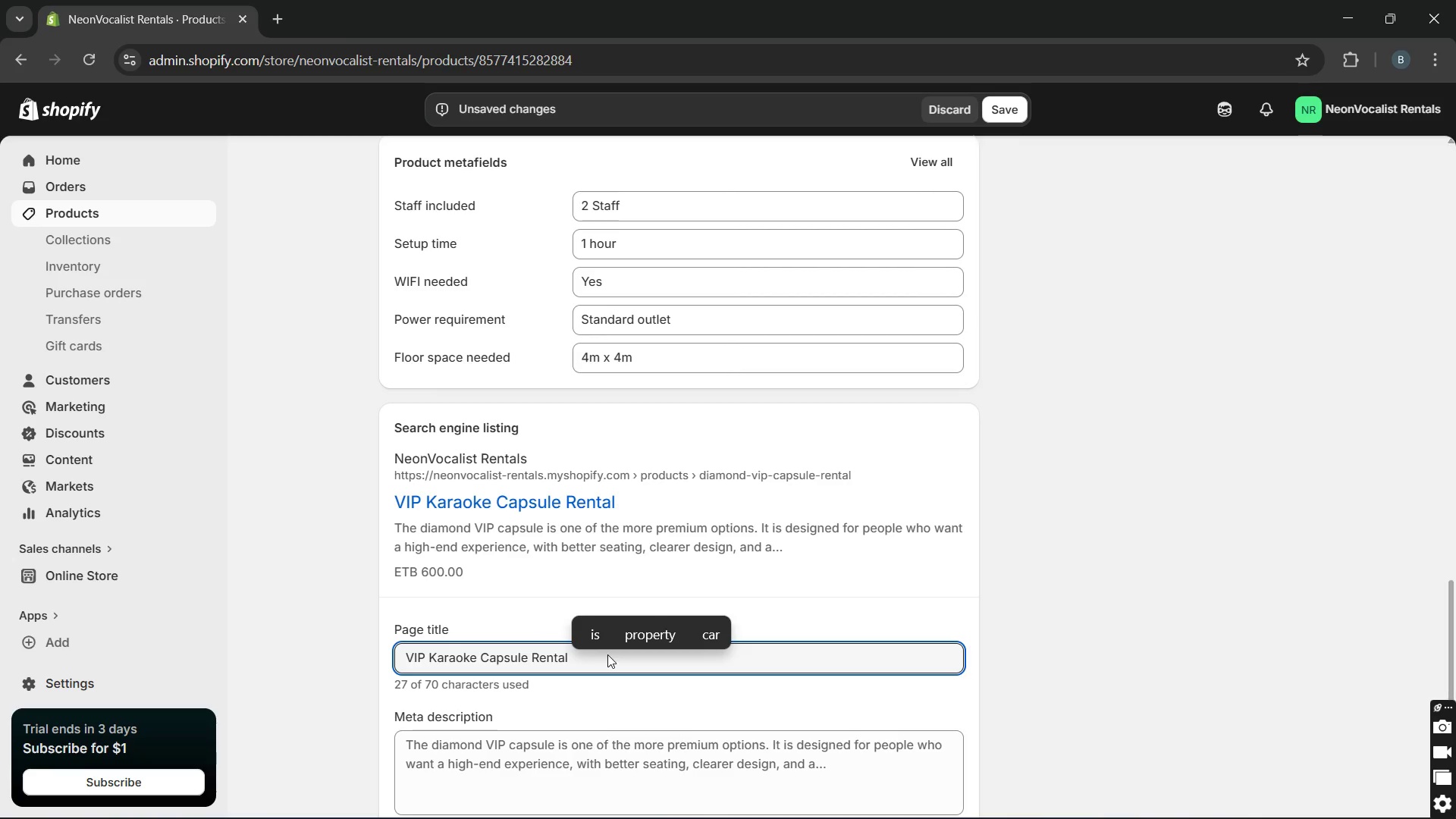 
key(Shift+Slash)
 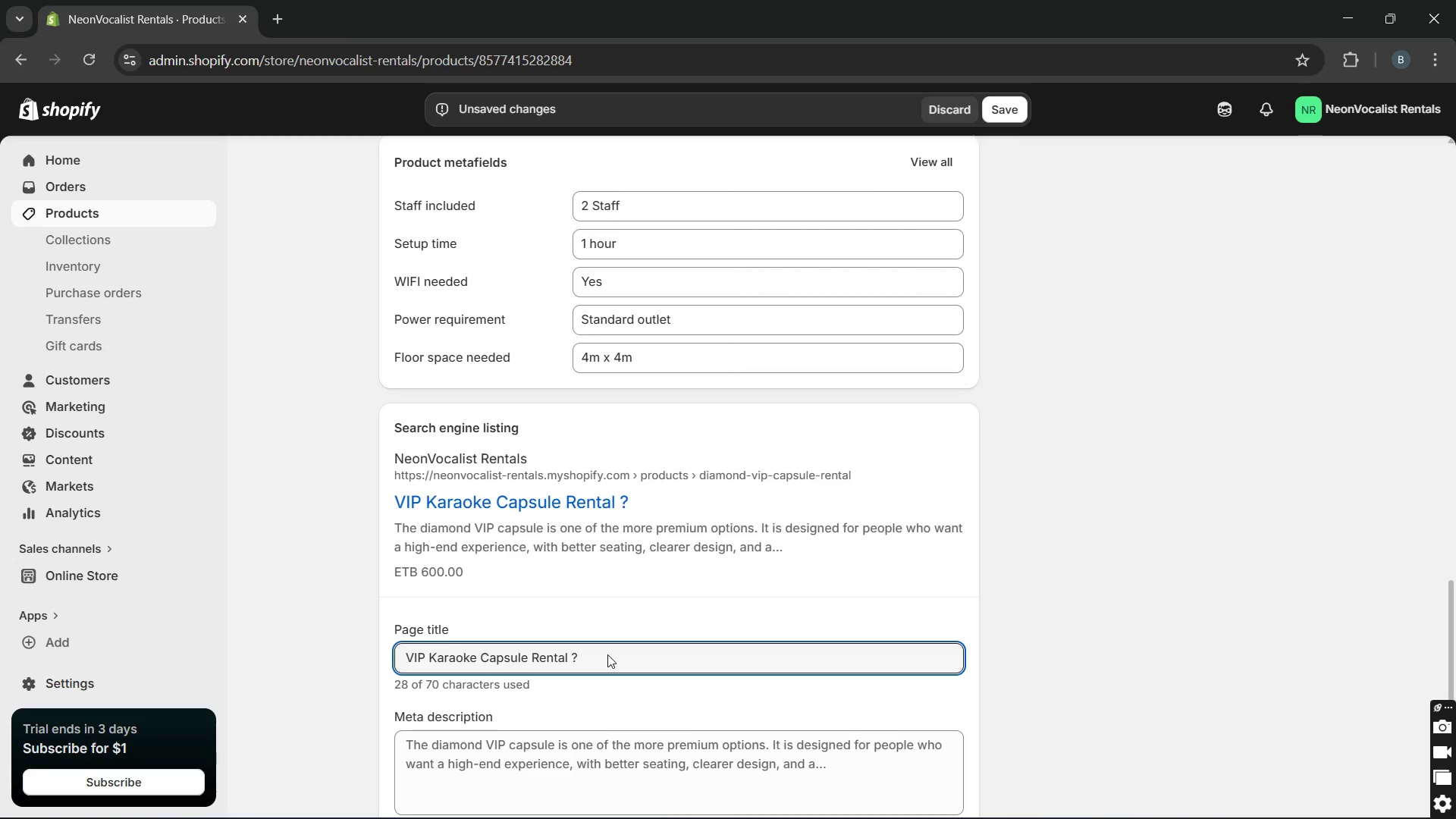 
key(Backspace)
 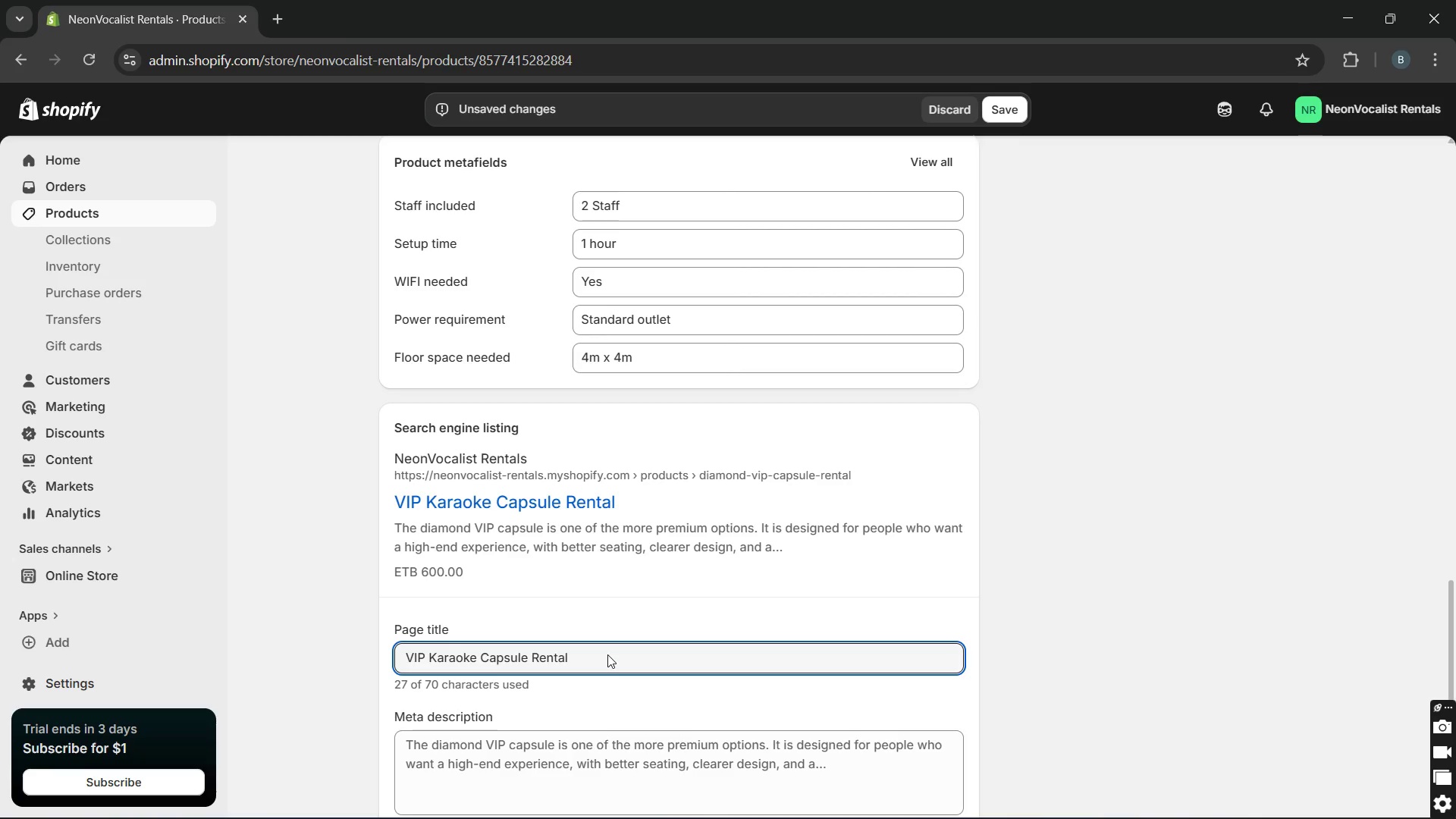 
key(Control+ControlLeft)
 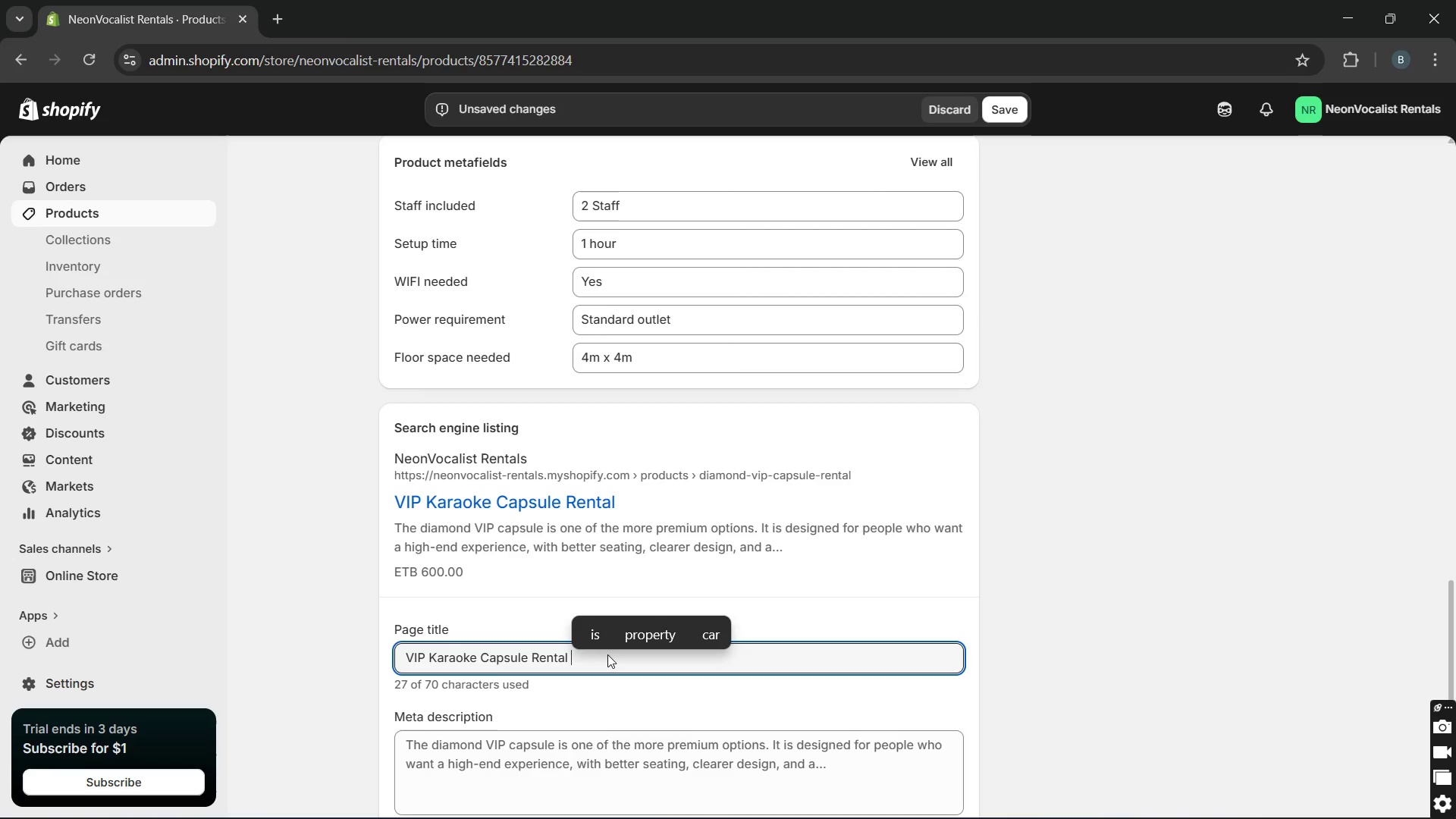 
key(Shift+Backslash)
 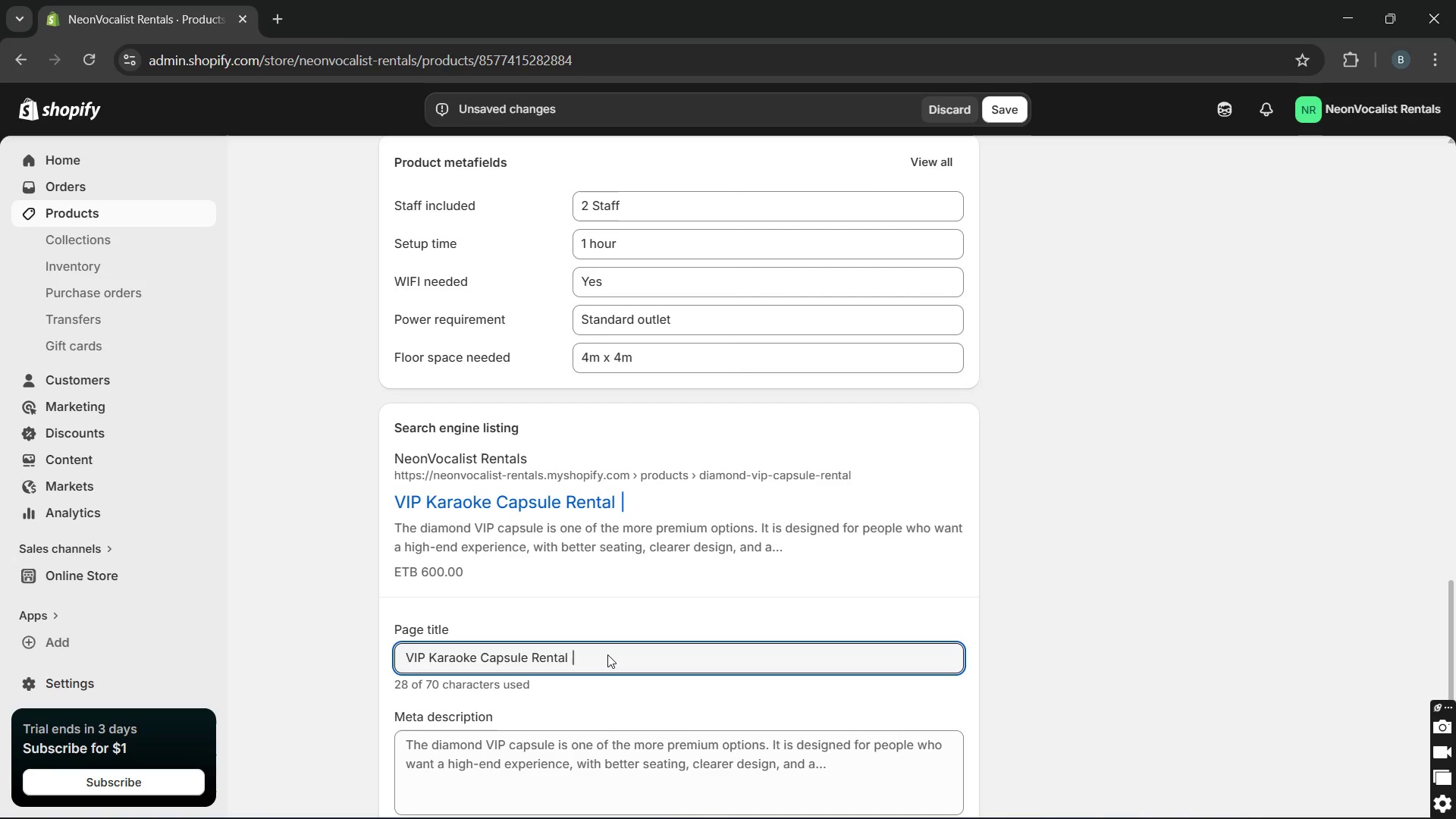 
key(Space)
 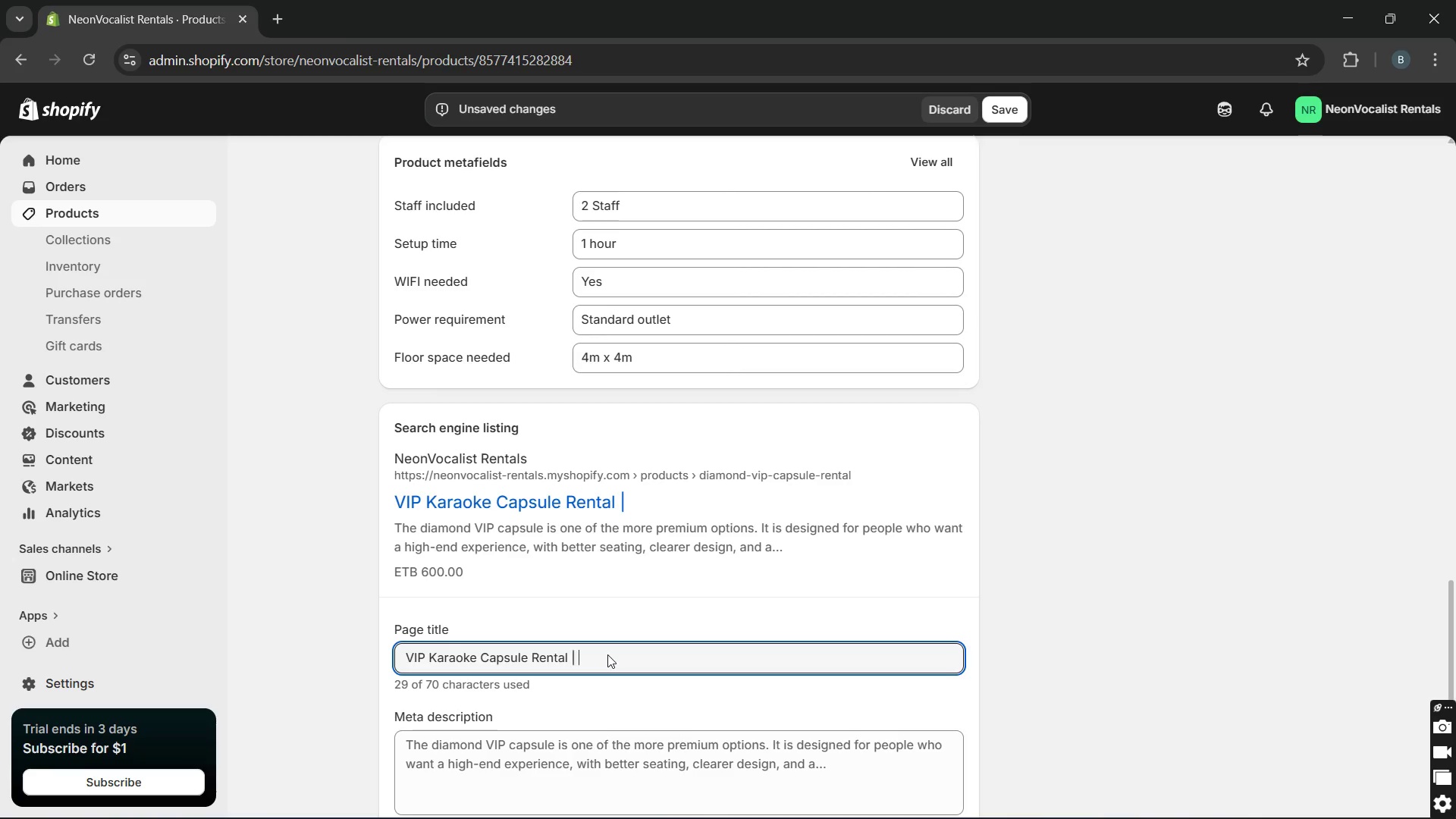 
key(Control+V)
 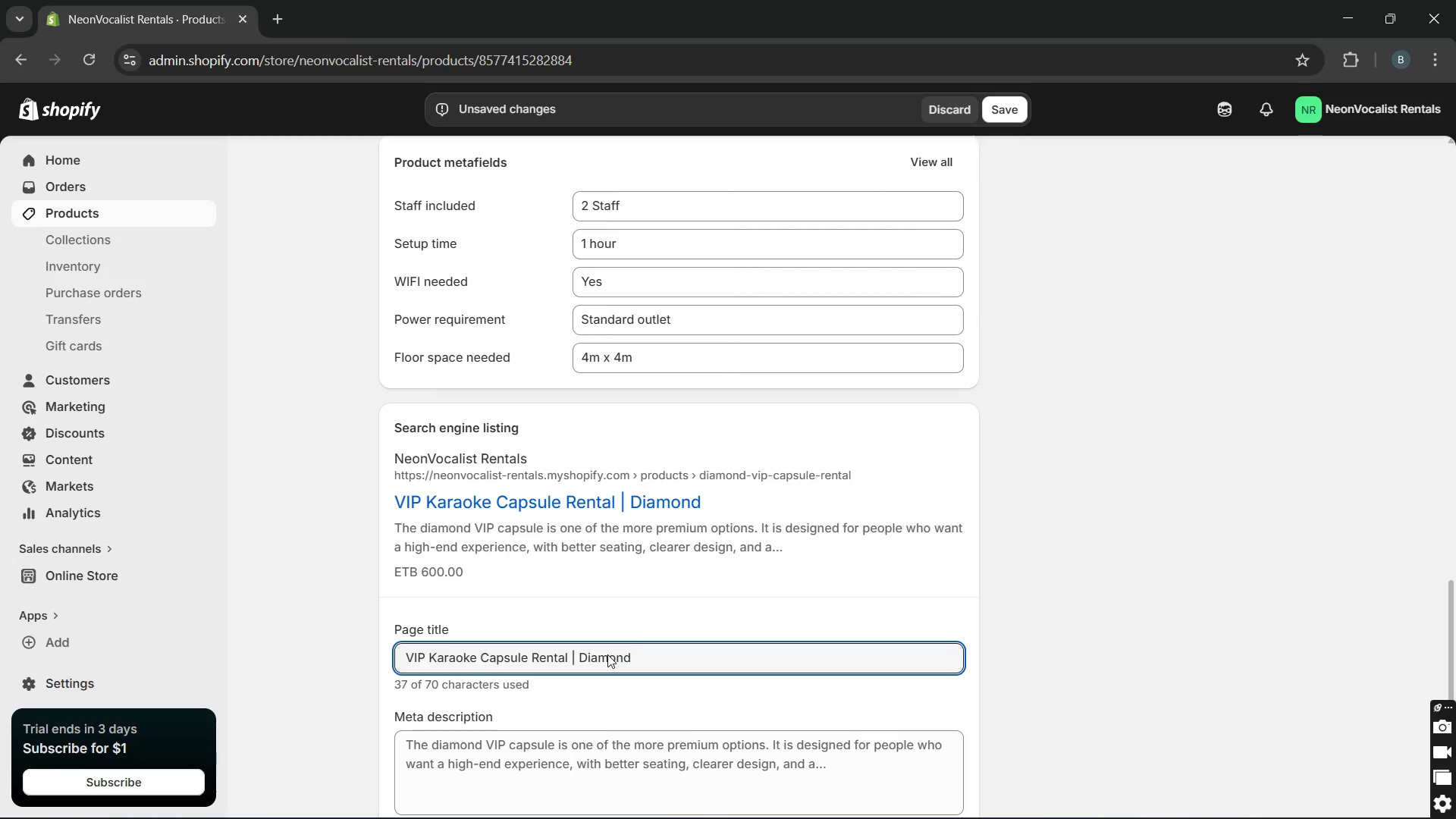 
type(Lounge)
 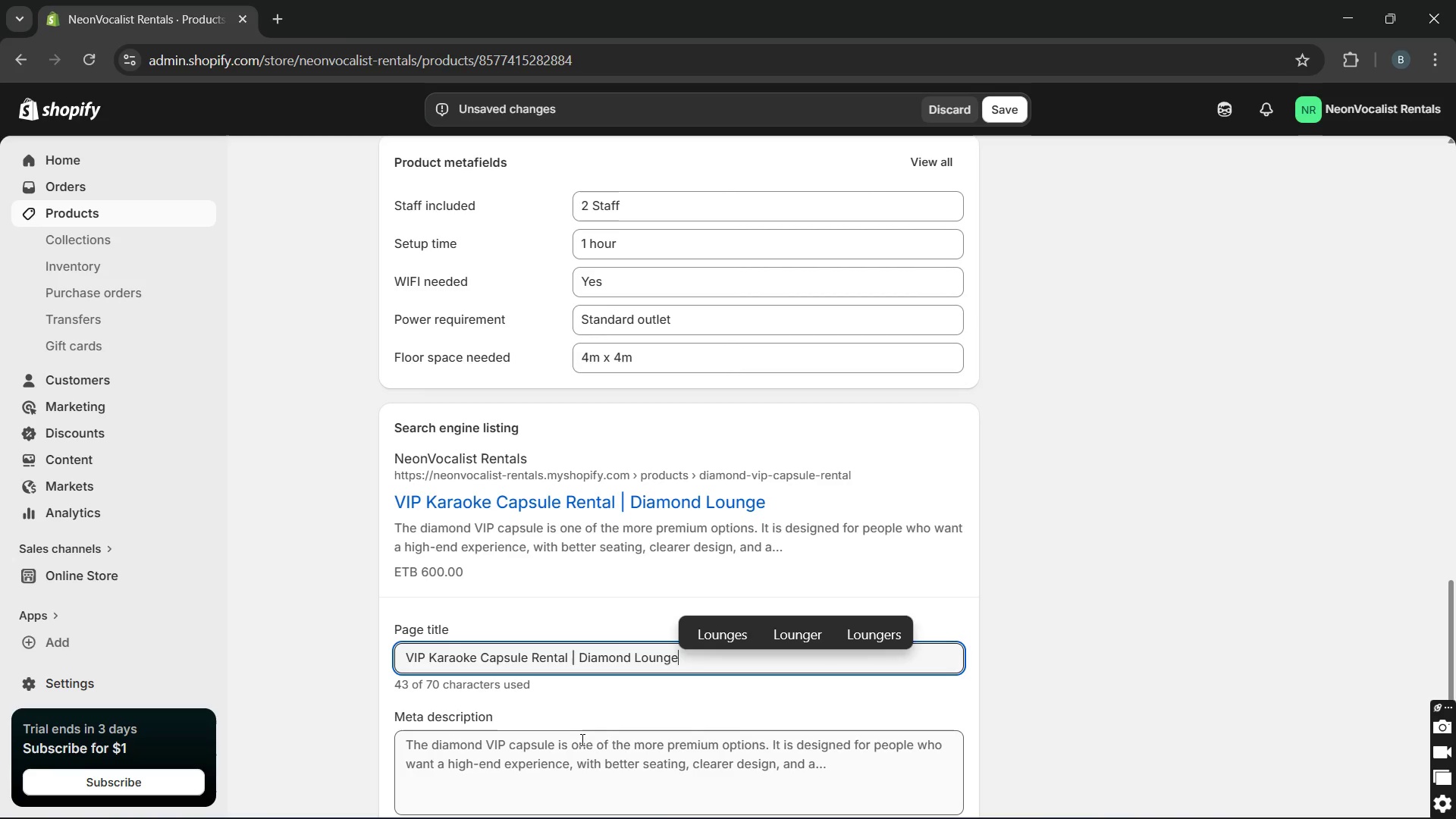 
double_click([581, 739])
 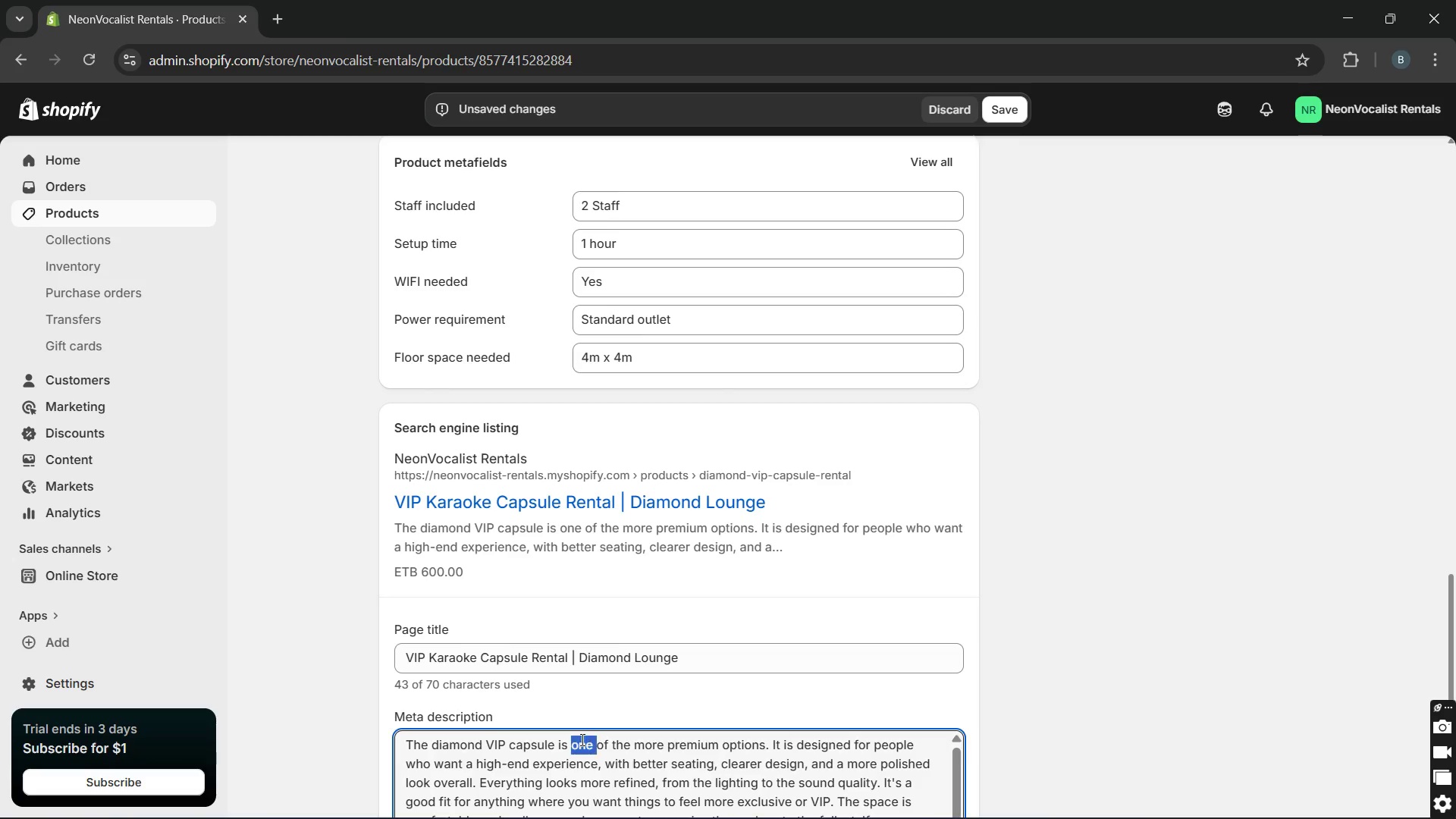 
triple_click([581, 739])
 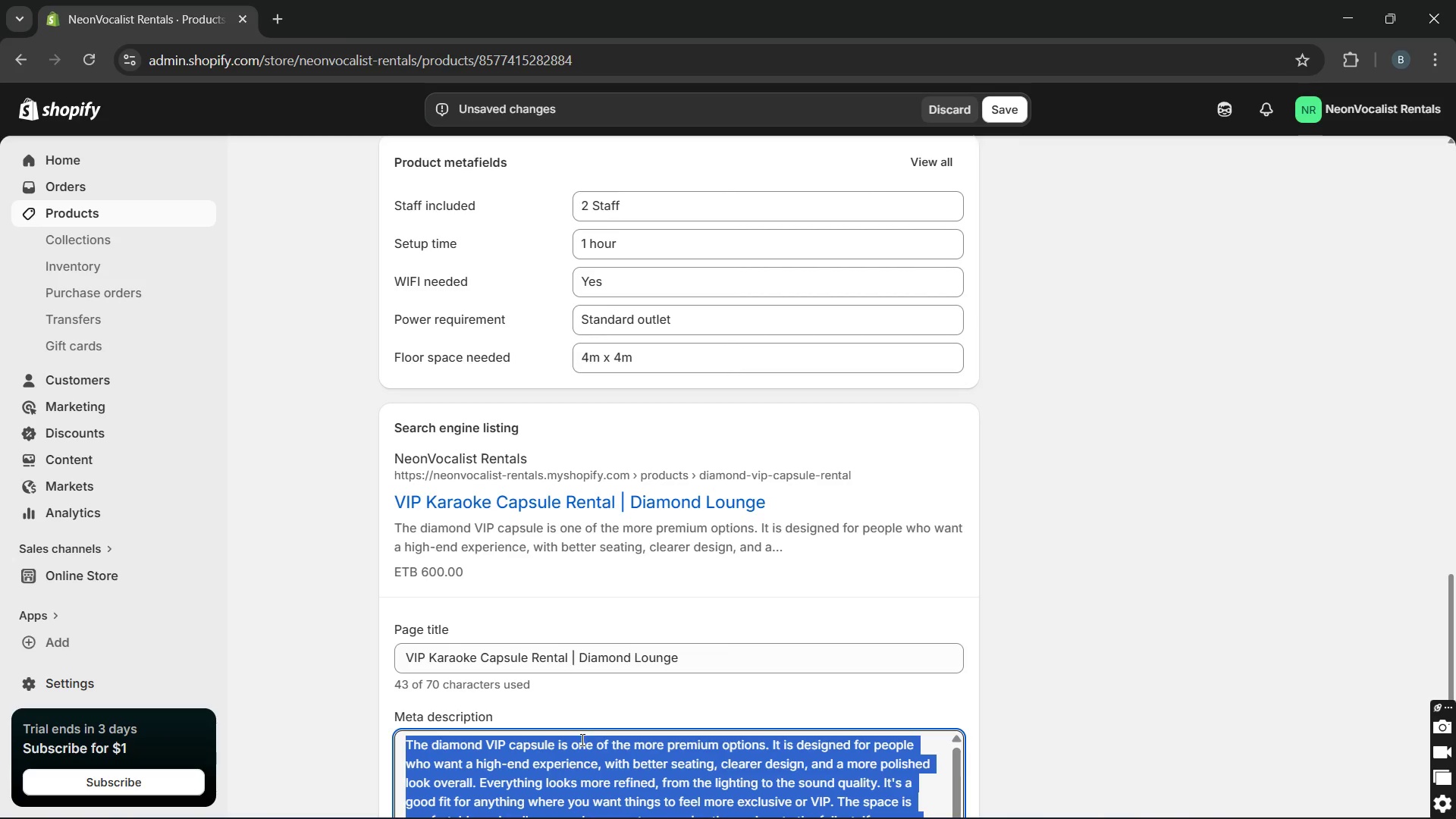 
type(Reserve a L)
key(Backspace)
type(luxury VIP l)
key(Backspace)
type(karaokr capsule with premium seating )
key(Backspace)
type(, lighting and elite entertainment features.)
 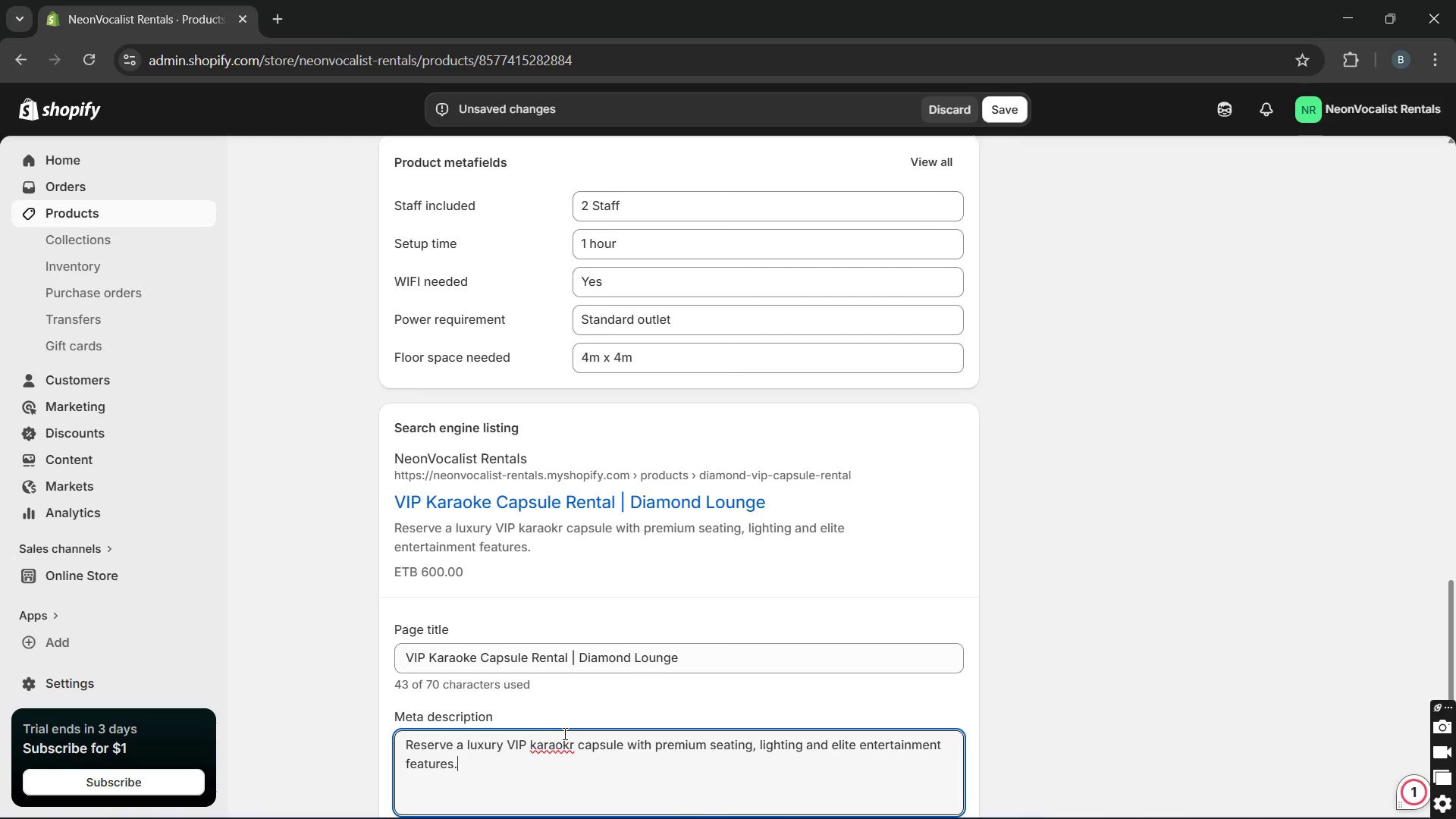 
left_click([573, 740])
 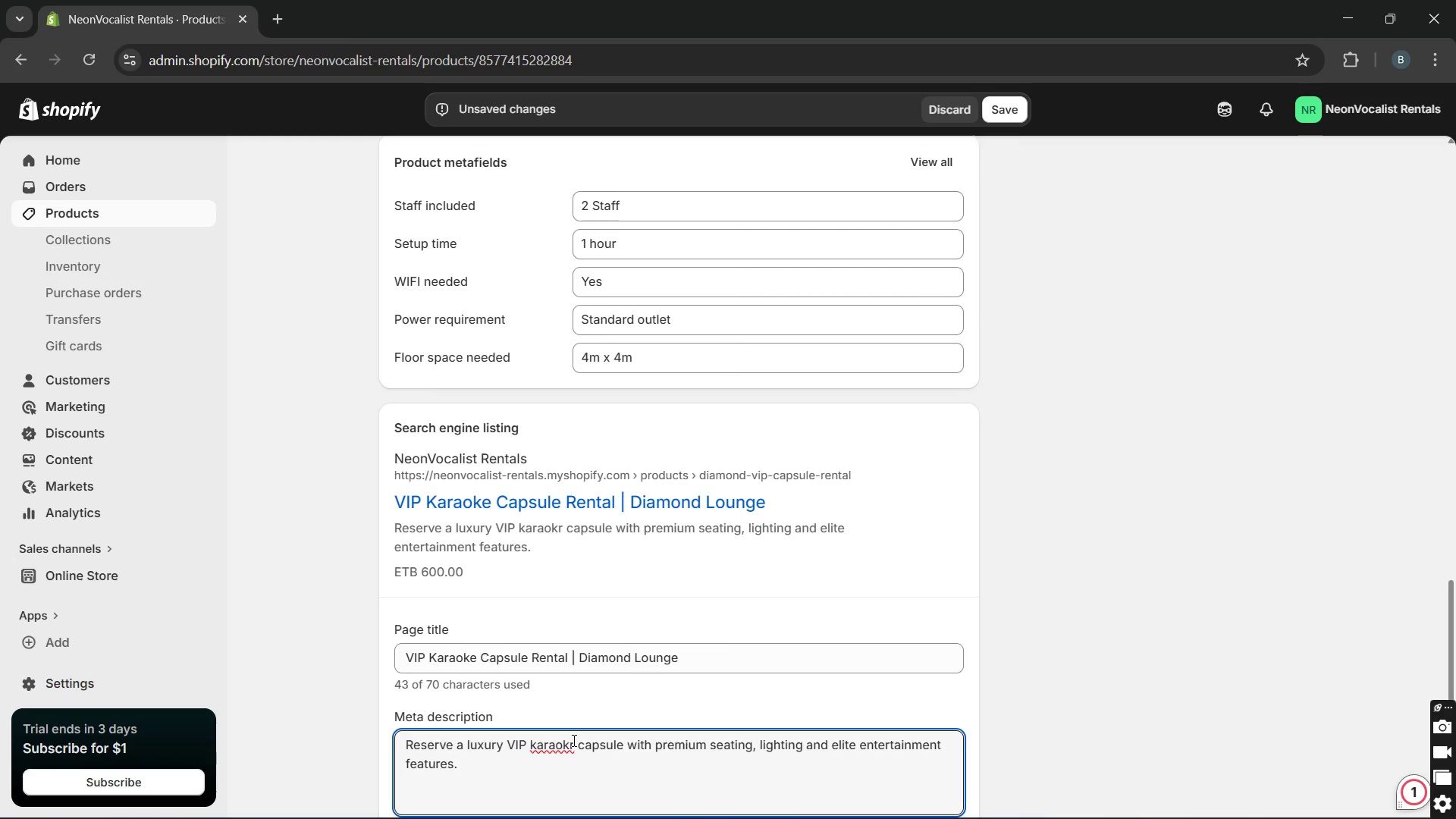 
key(Backspace)
 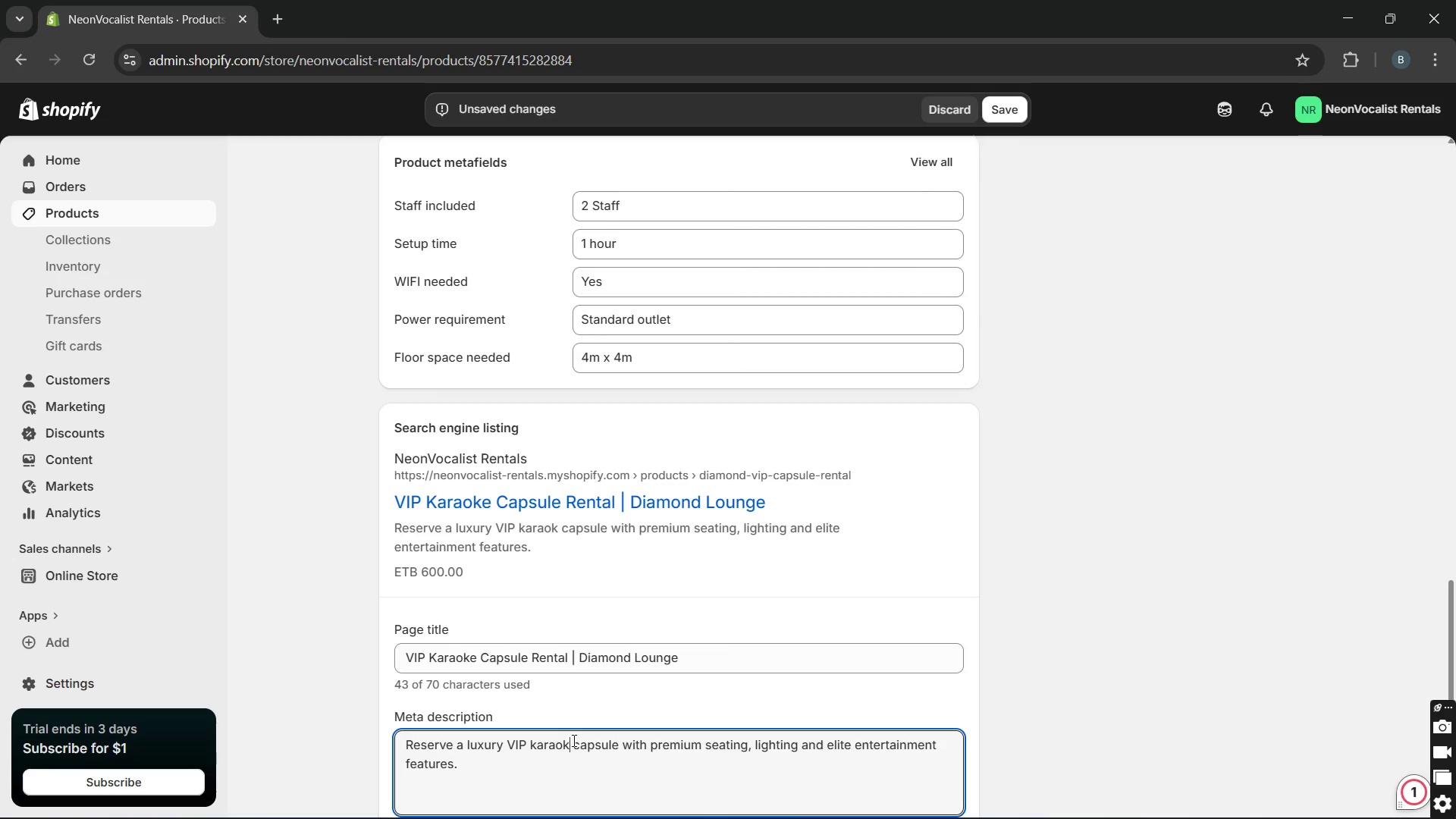 
key(E)
 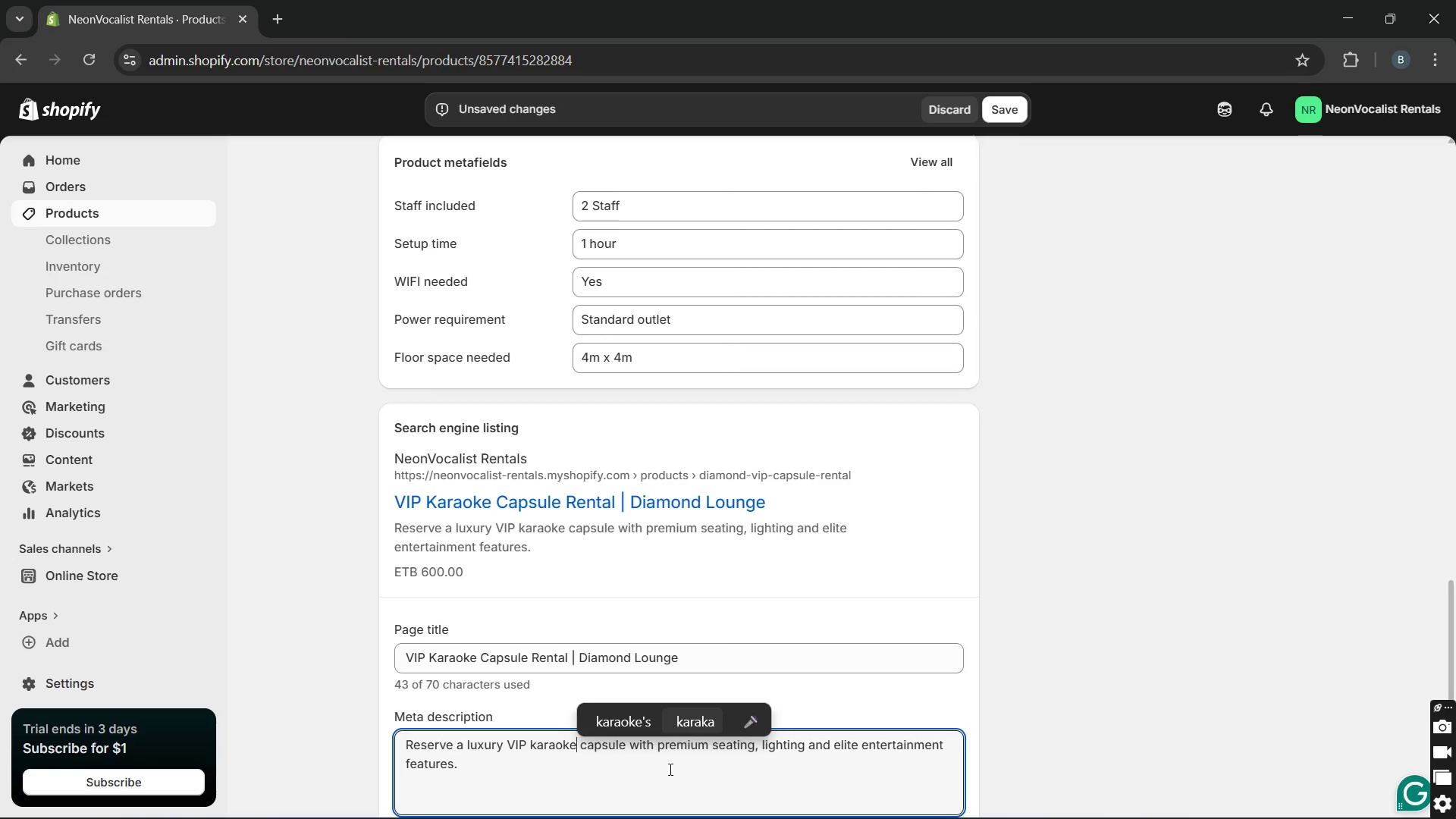 
left_click([667, 775])
 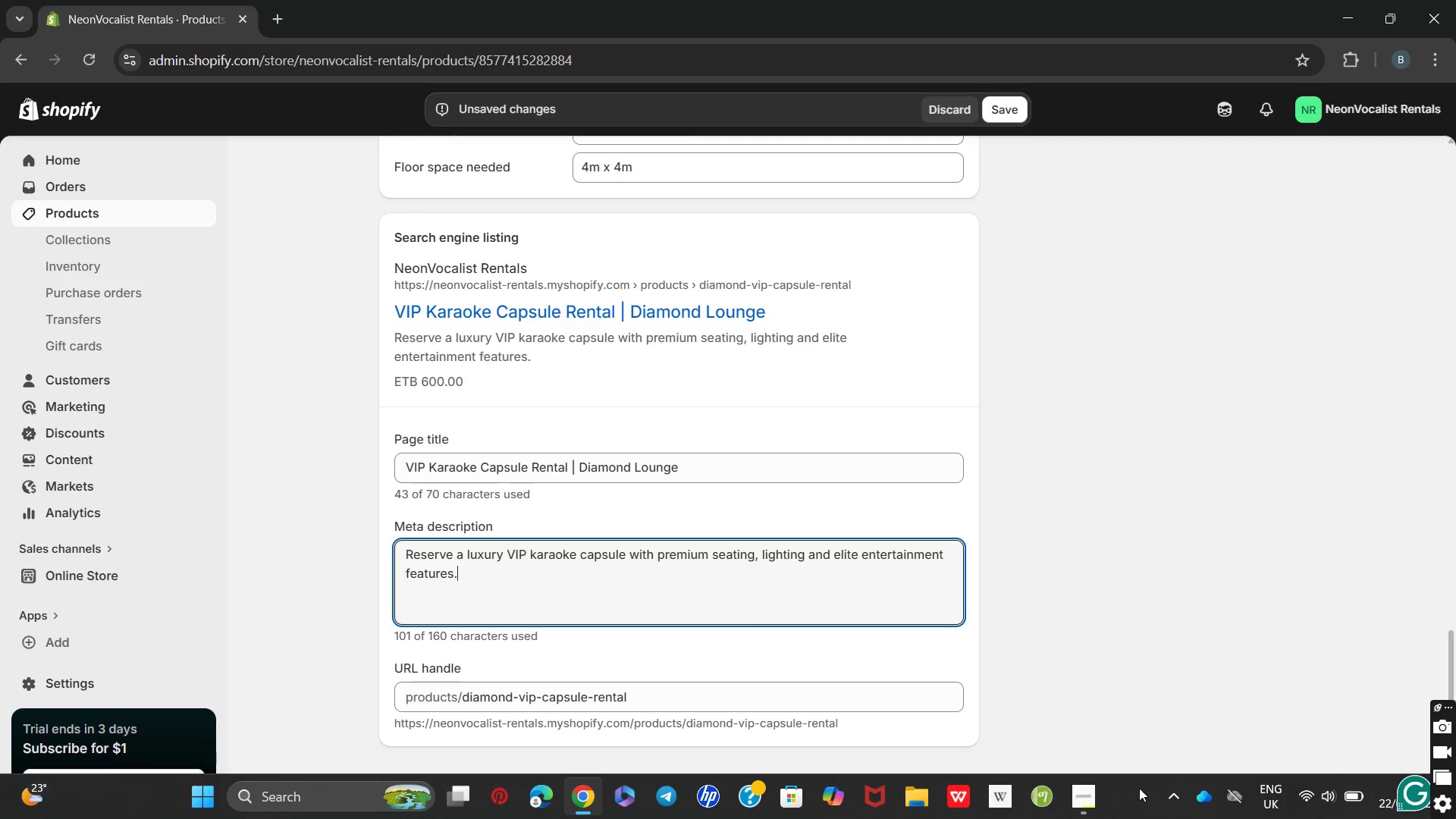 
left_click([1263, 796])
 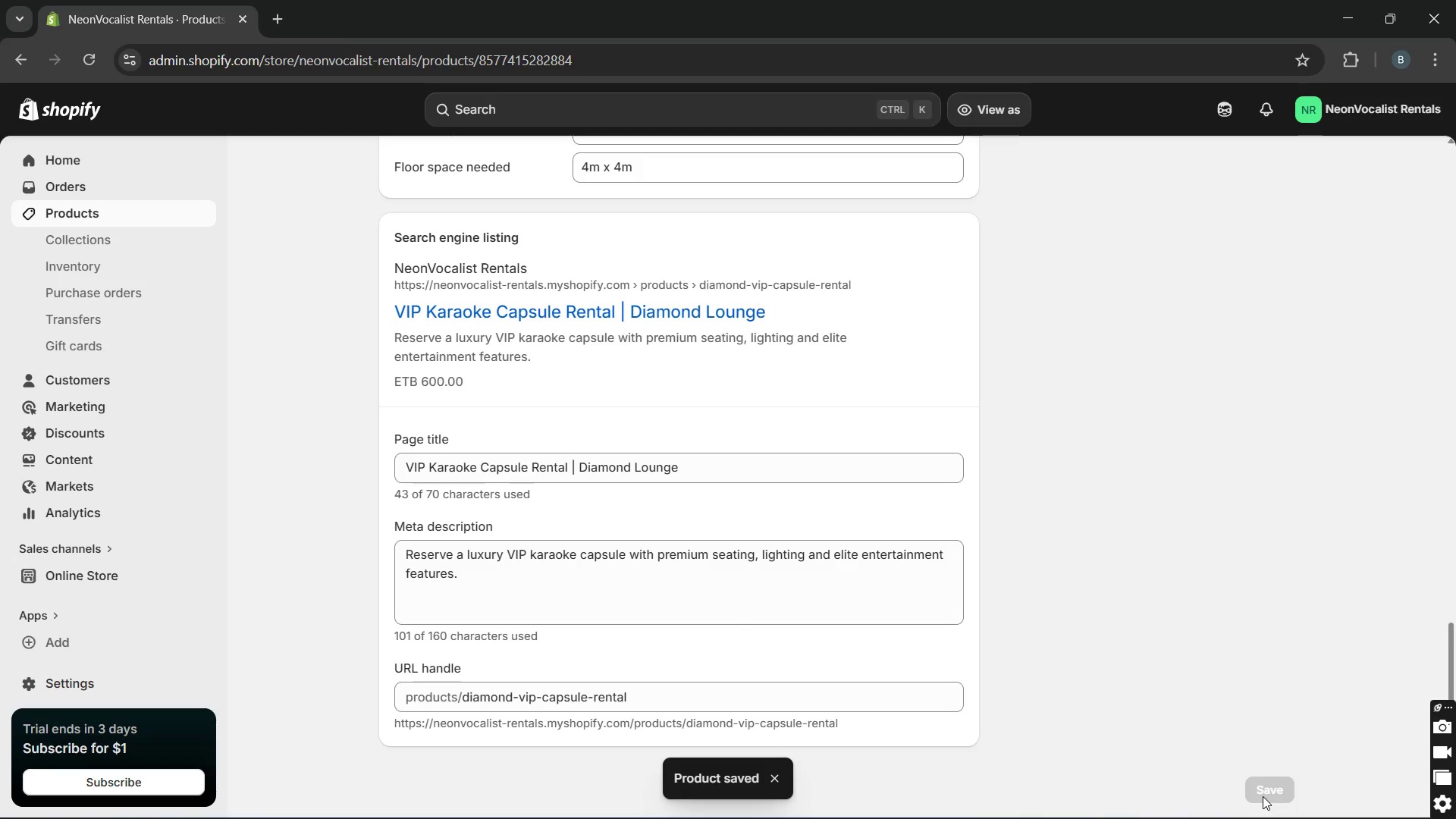 
wait(11.39)
 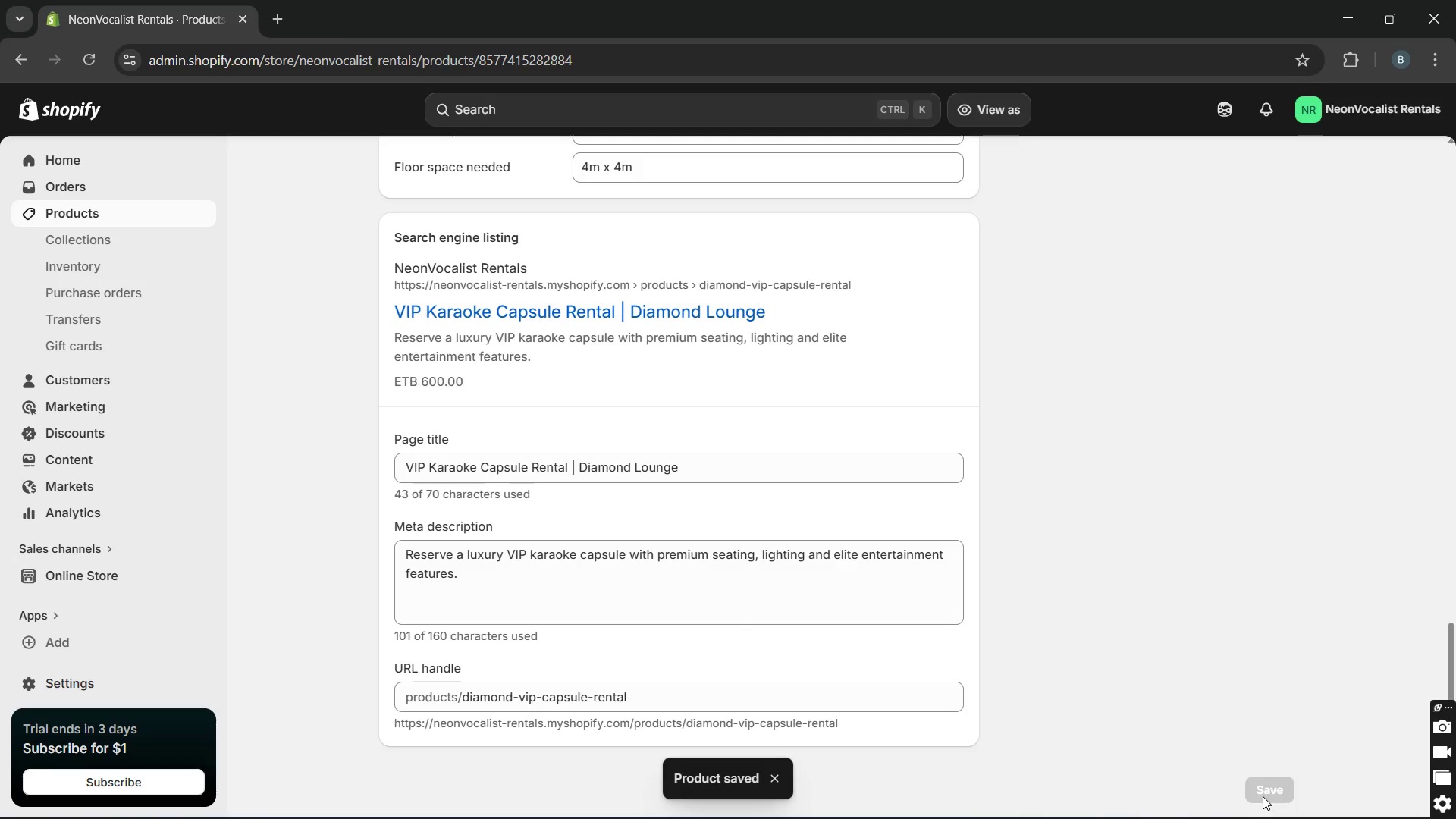 
left_click([119, 213])
 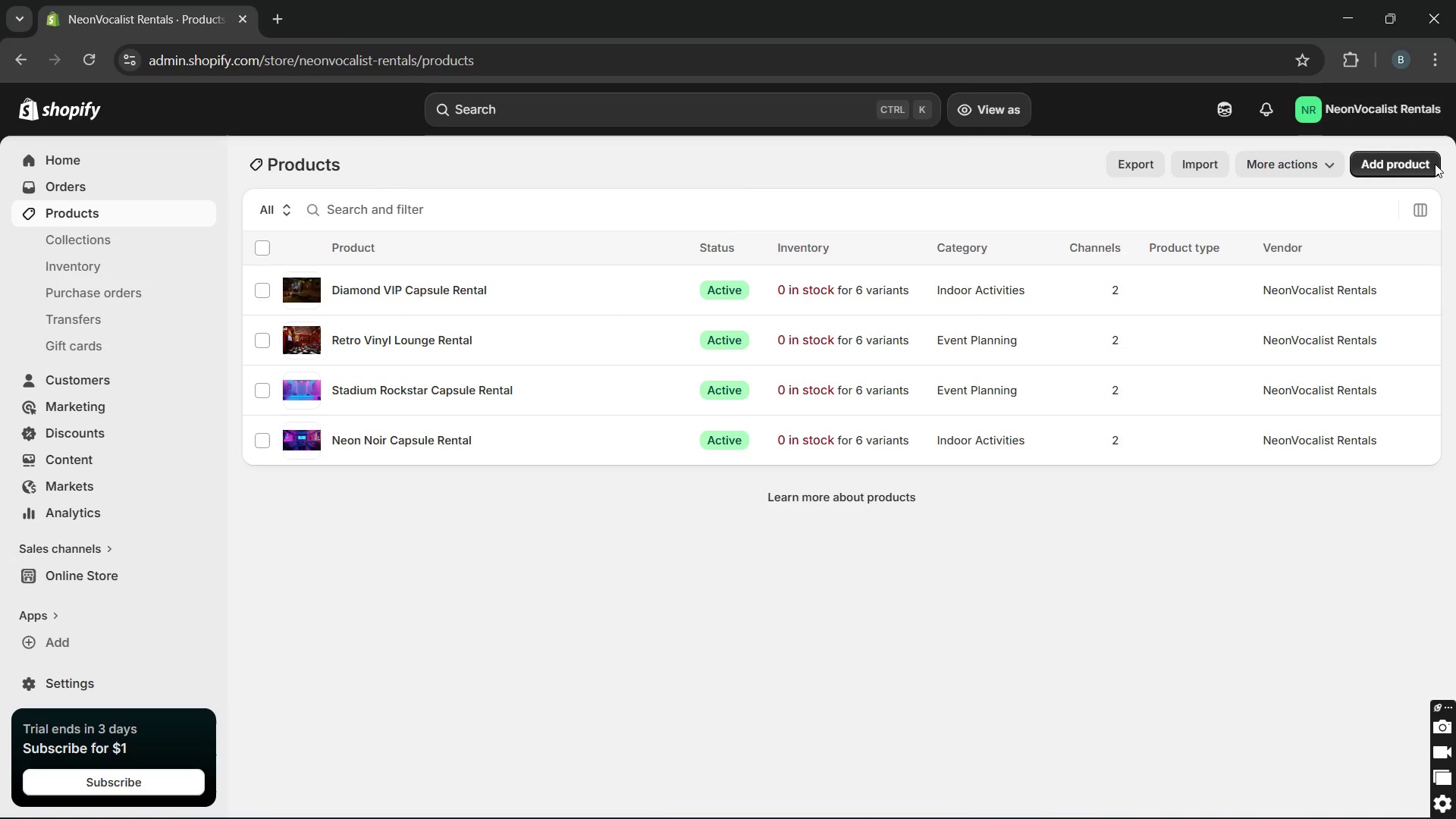 
left_click([1405, 161])
 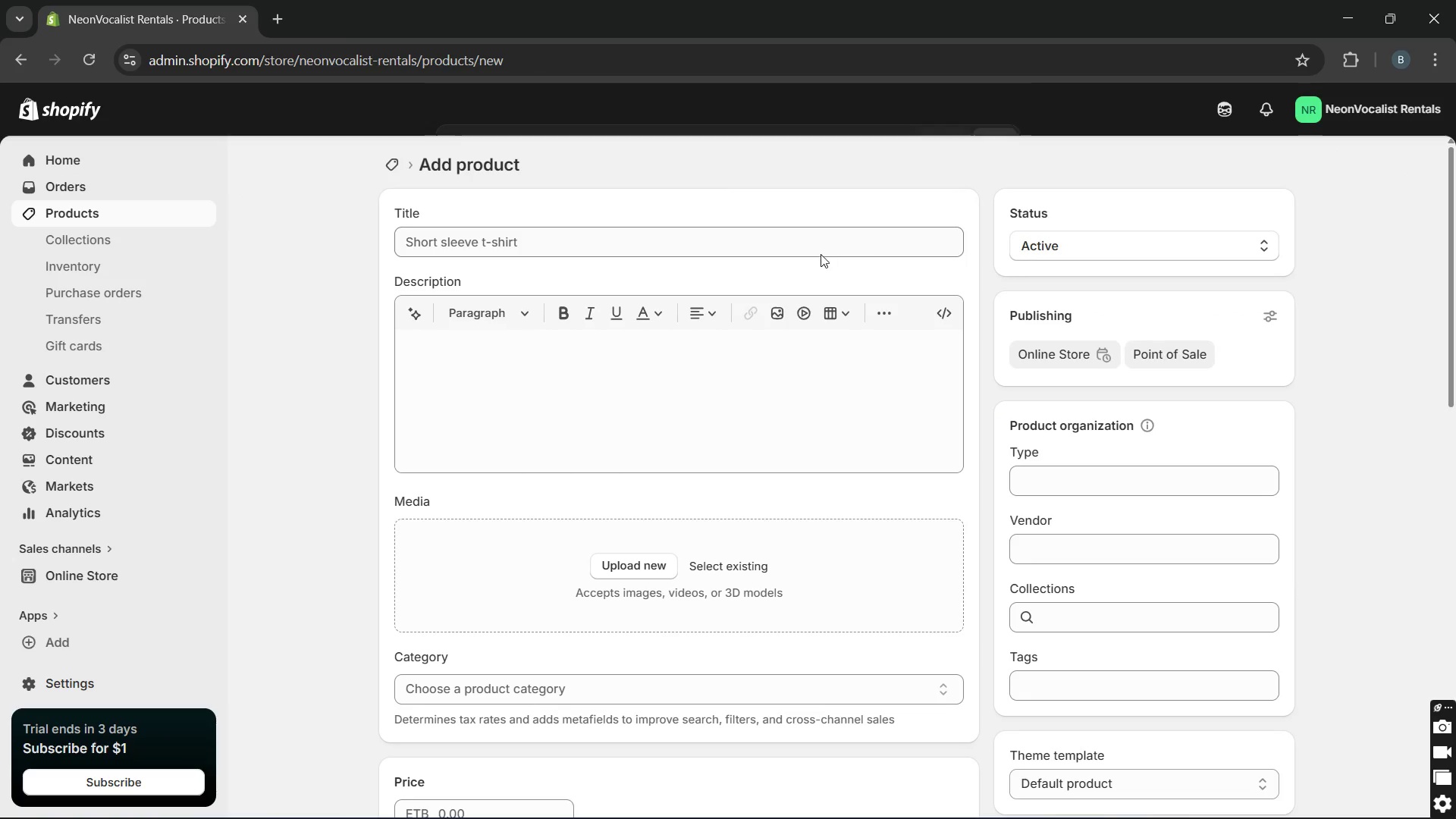 
left_click([806, 238])
 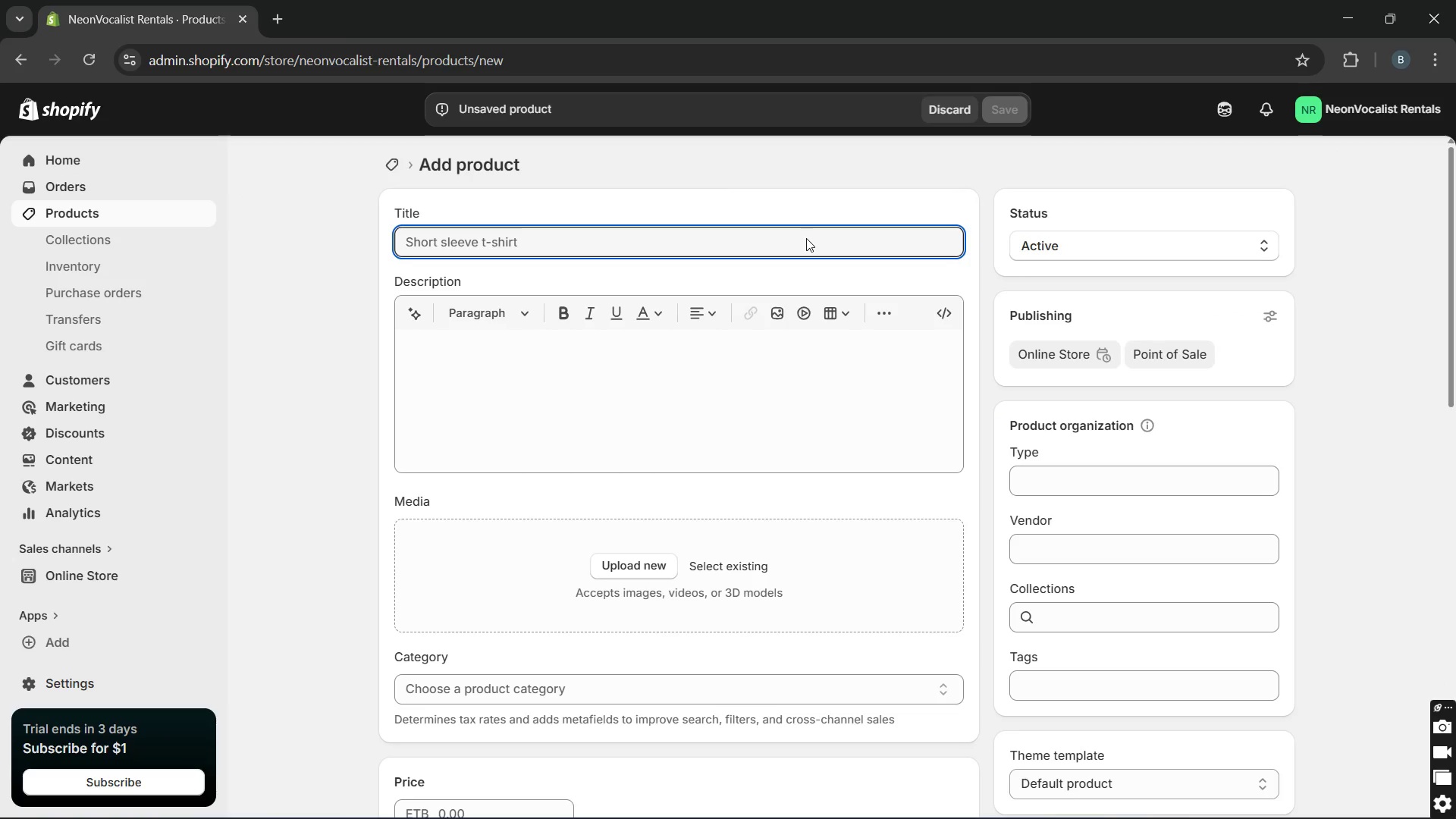 
key(CapsLock)
 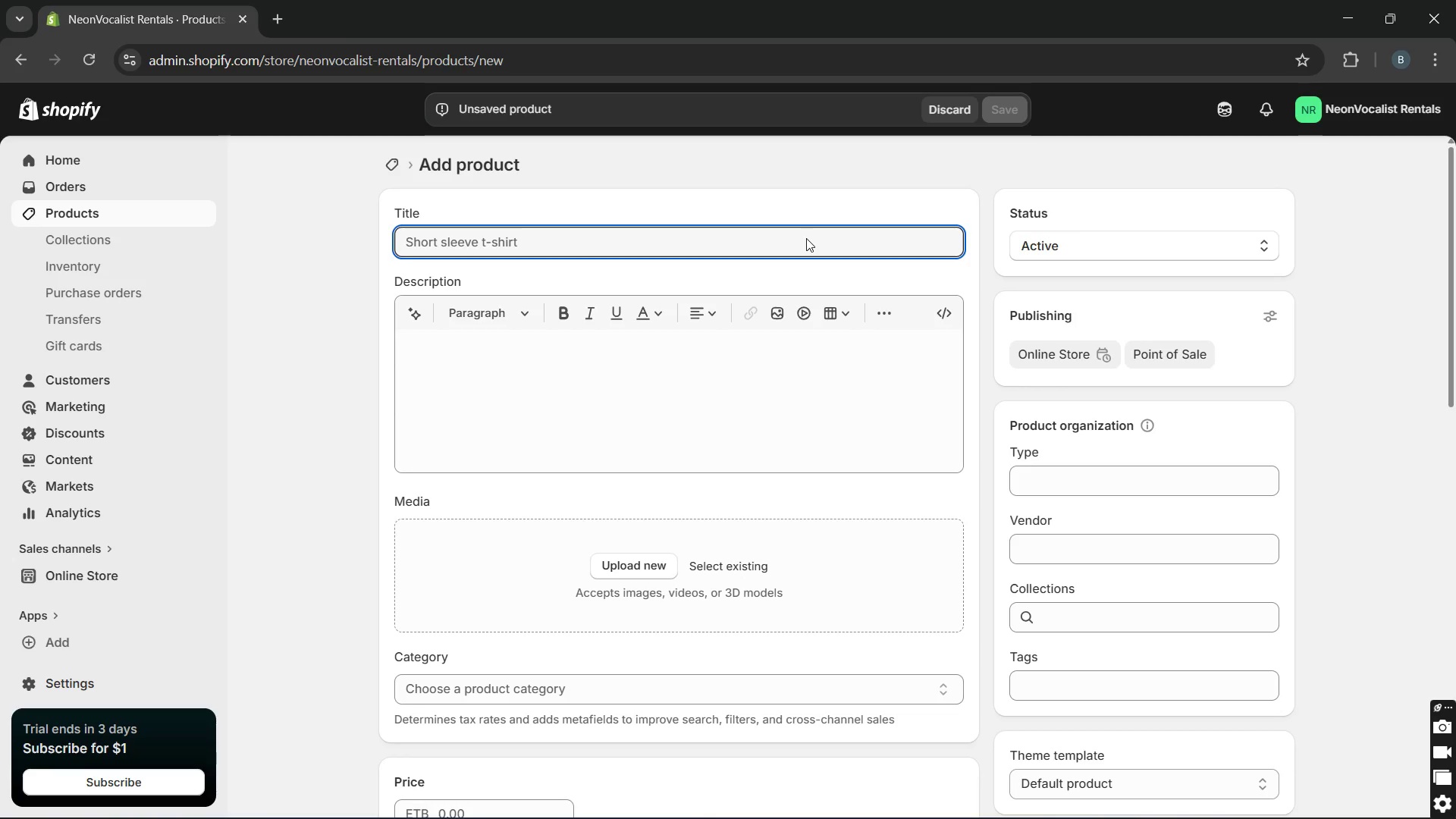 
wait(5.83)
 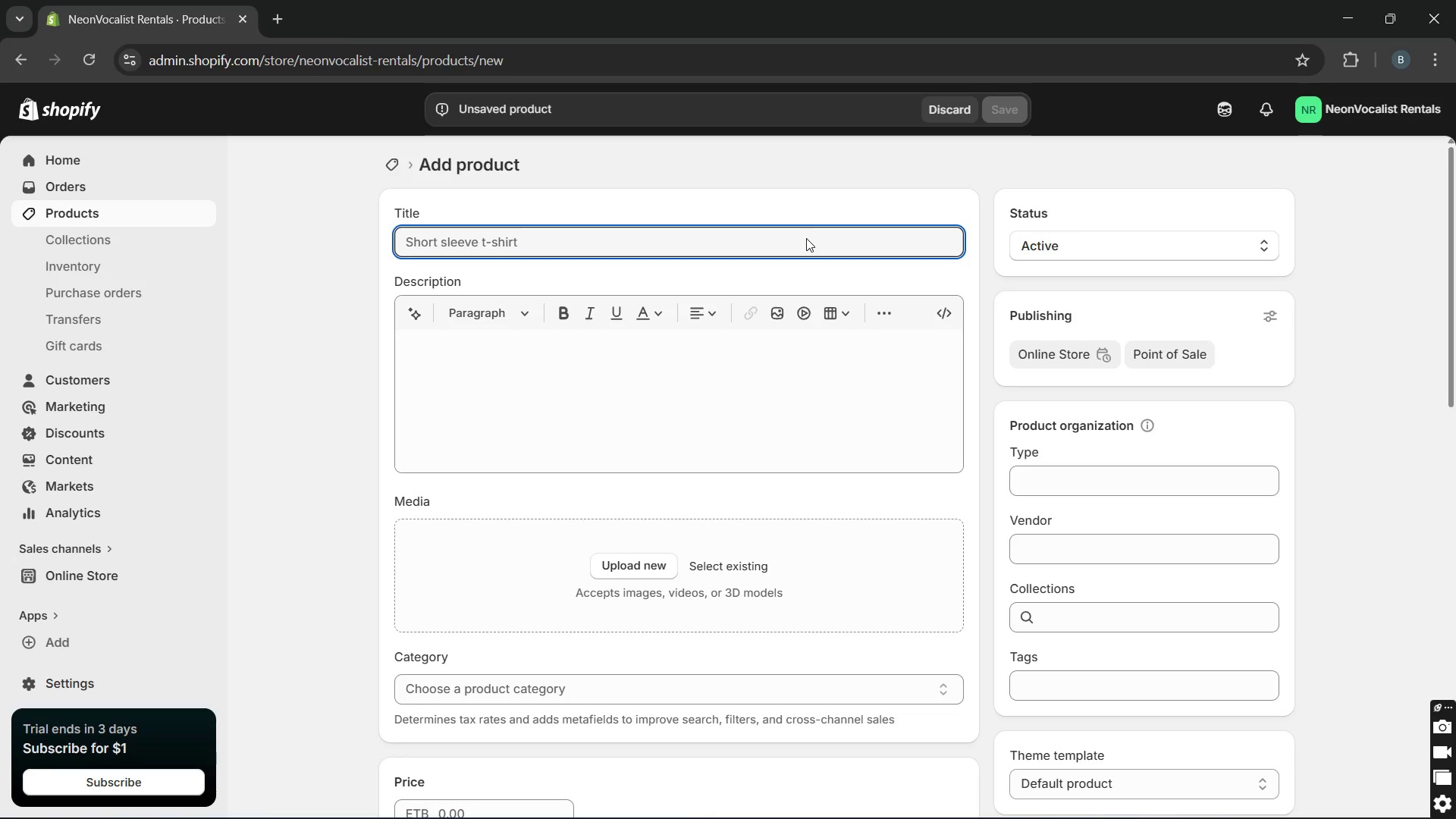 
type(Festib)
key(Backspace)
type(val)
 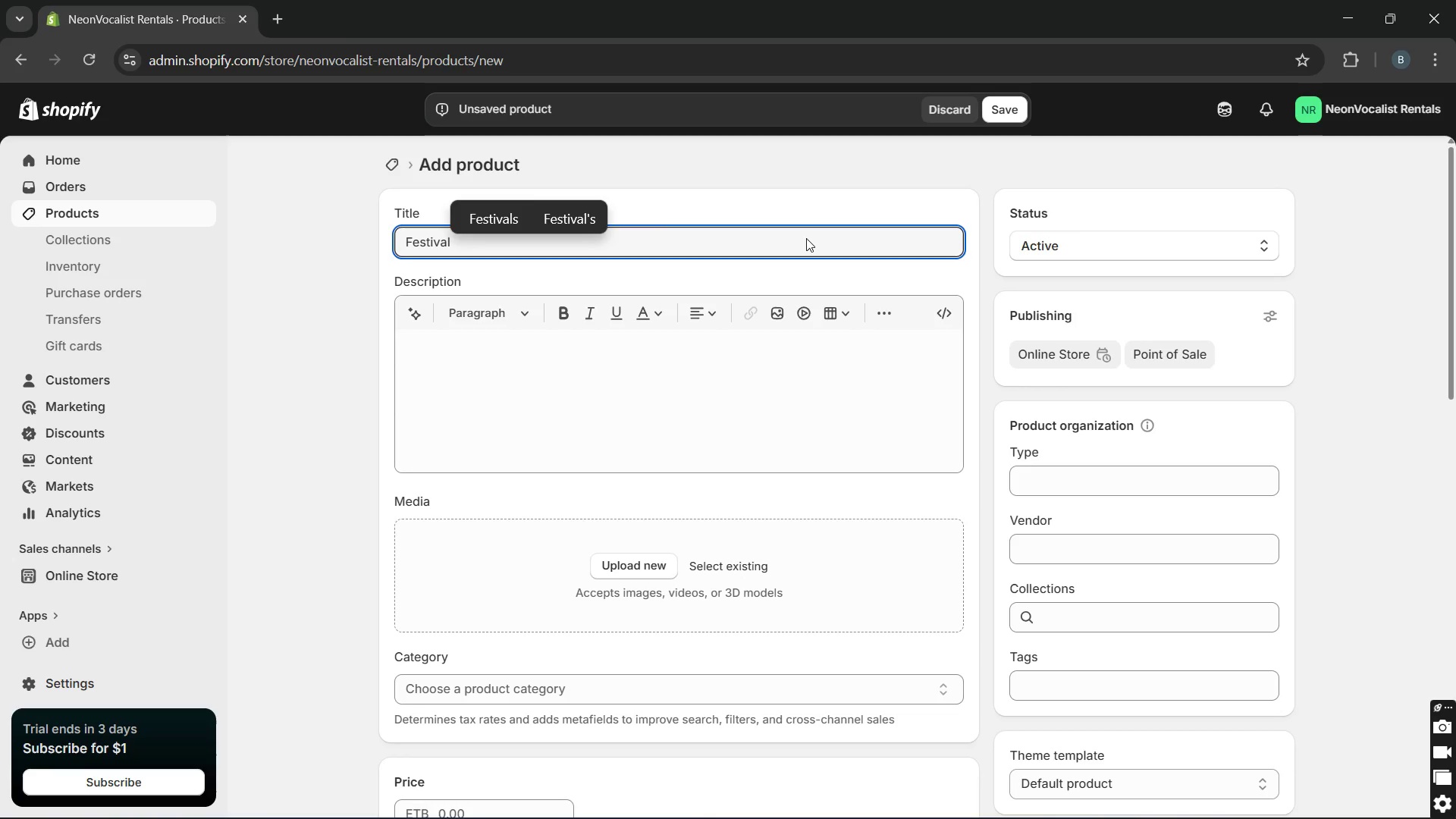 
type(Blast Capsule Rental)
 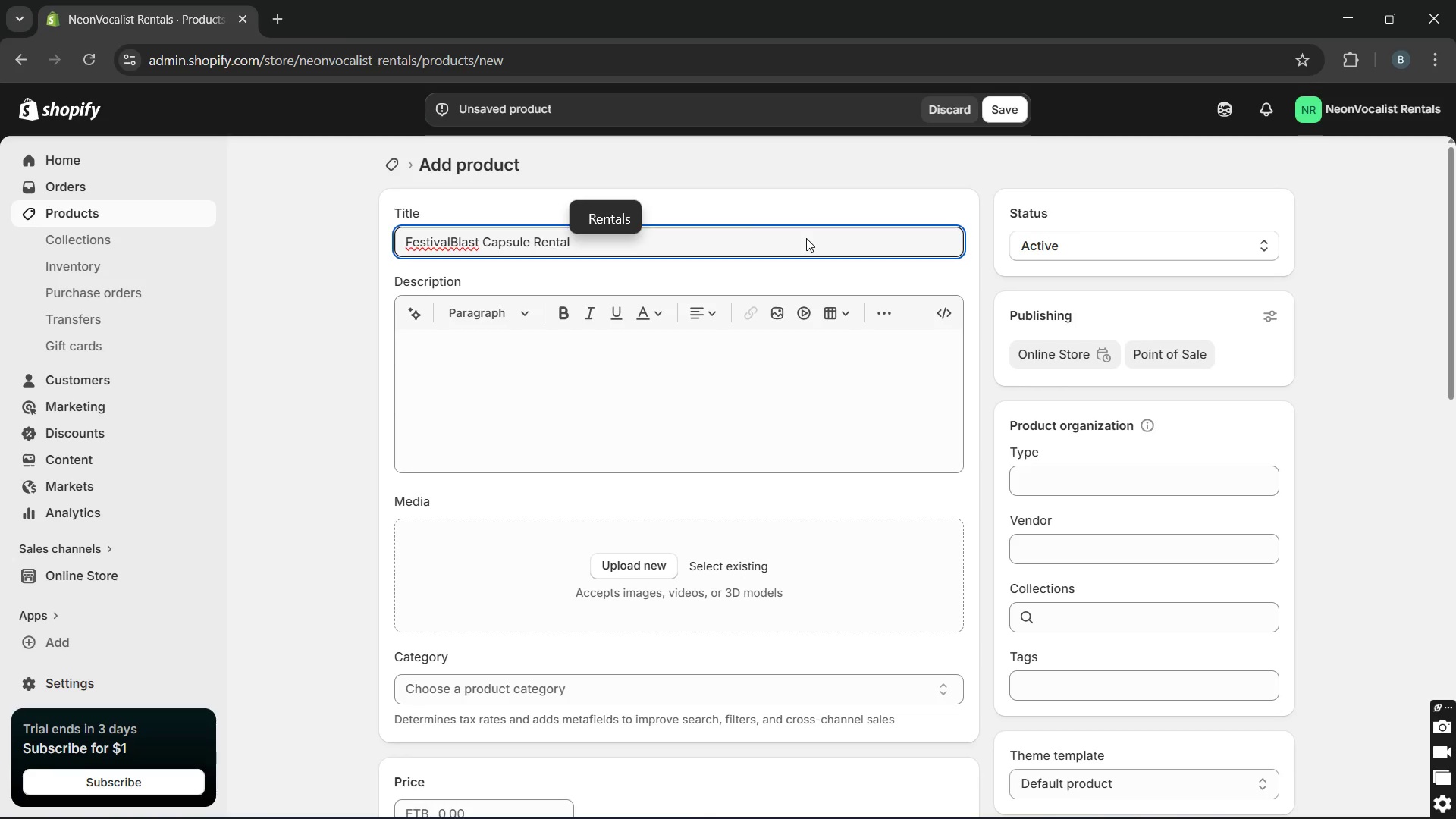 
key(ArrowLeft)
 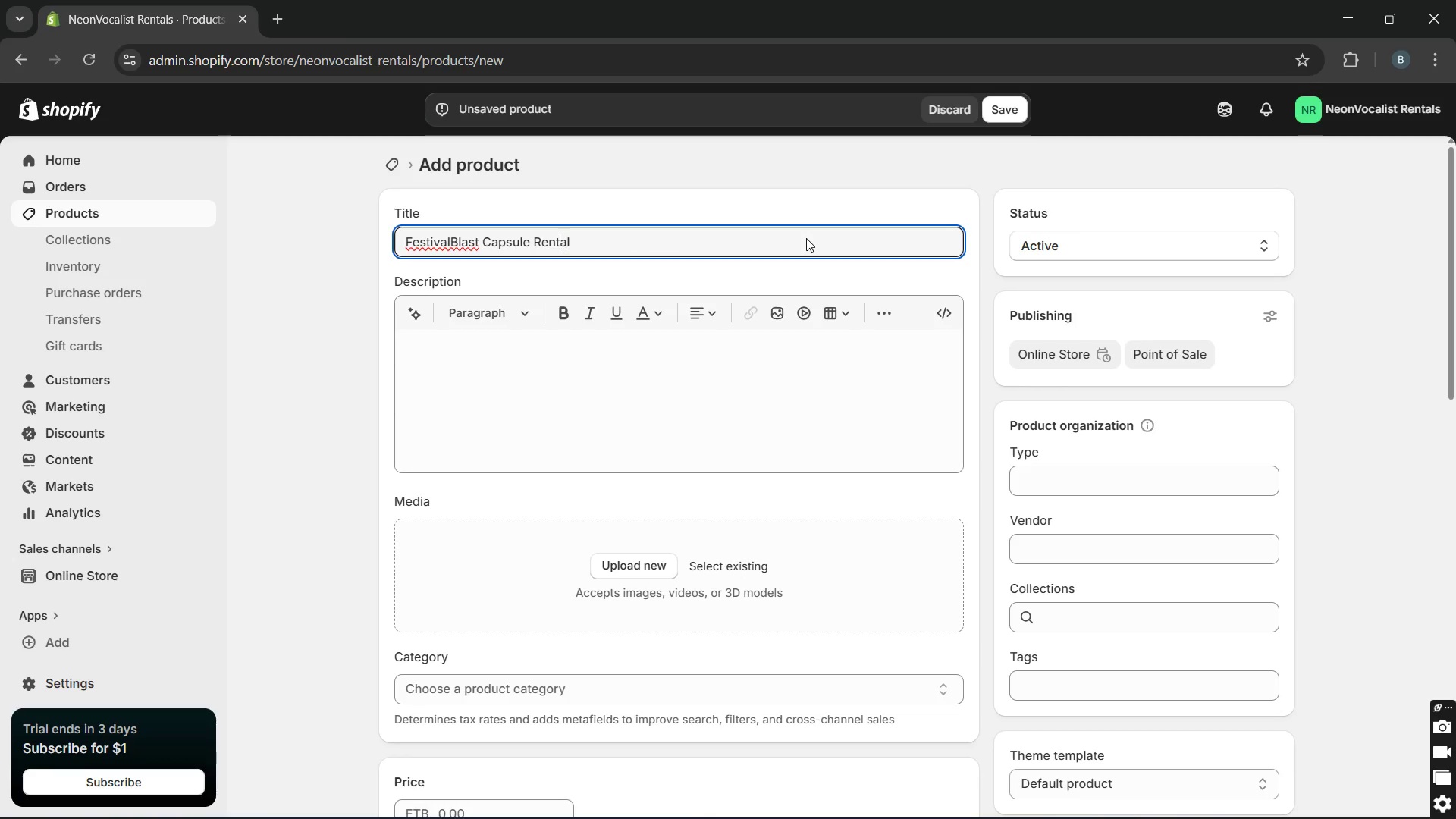 
hold_key(key=ArrowLeft, duration=0.91)
 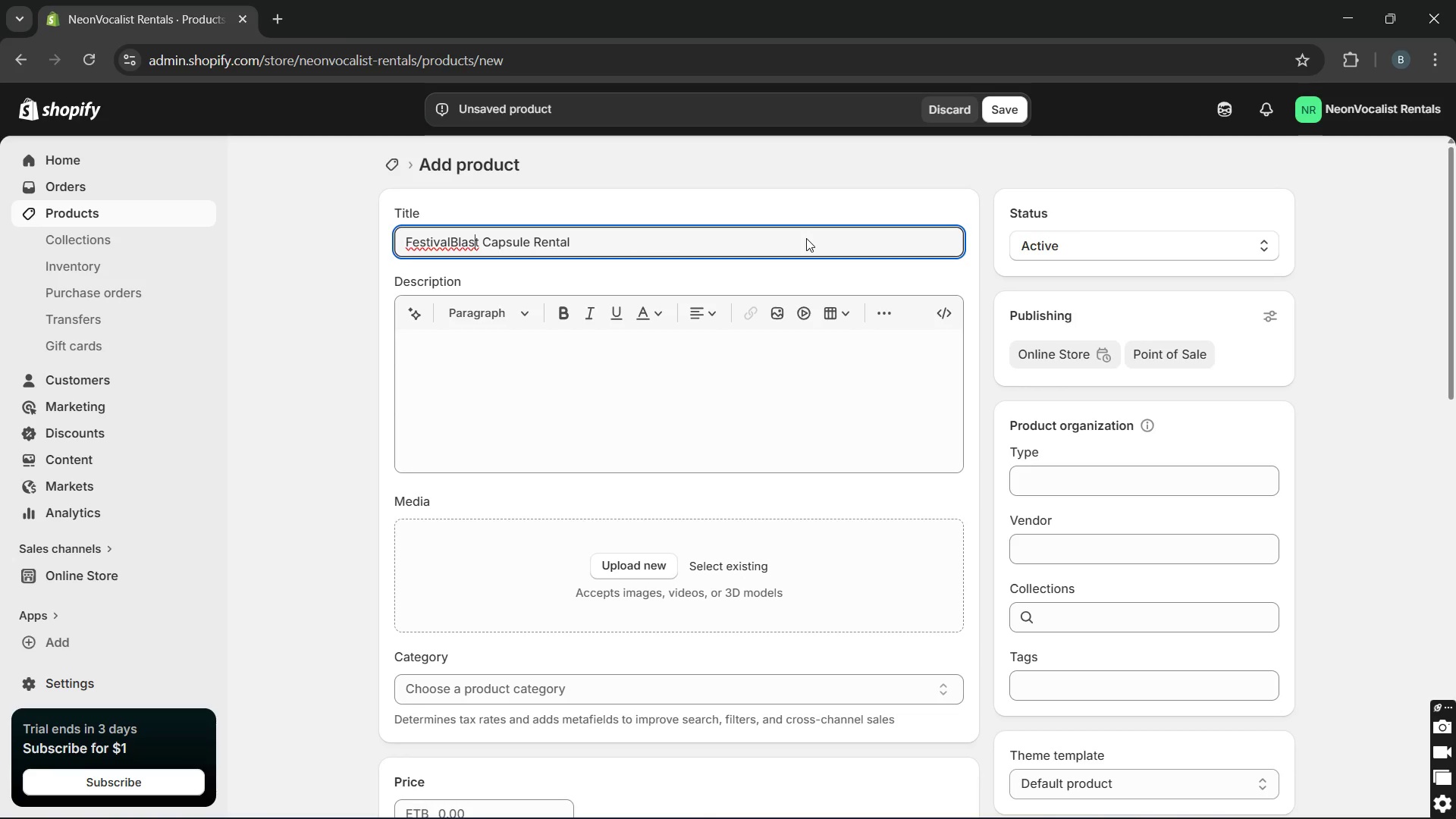 
key(ArrowLeft)
 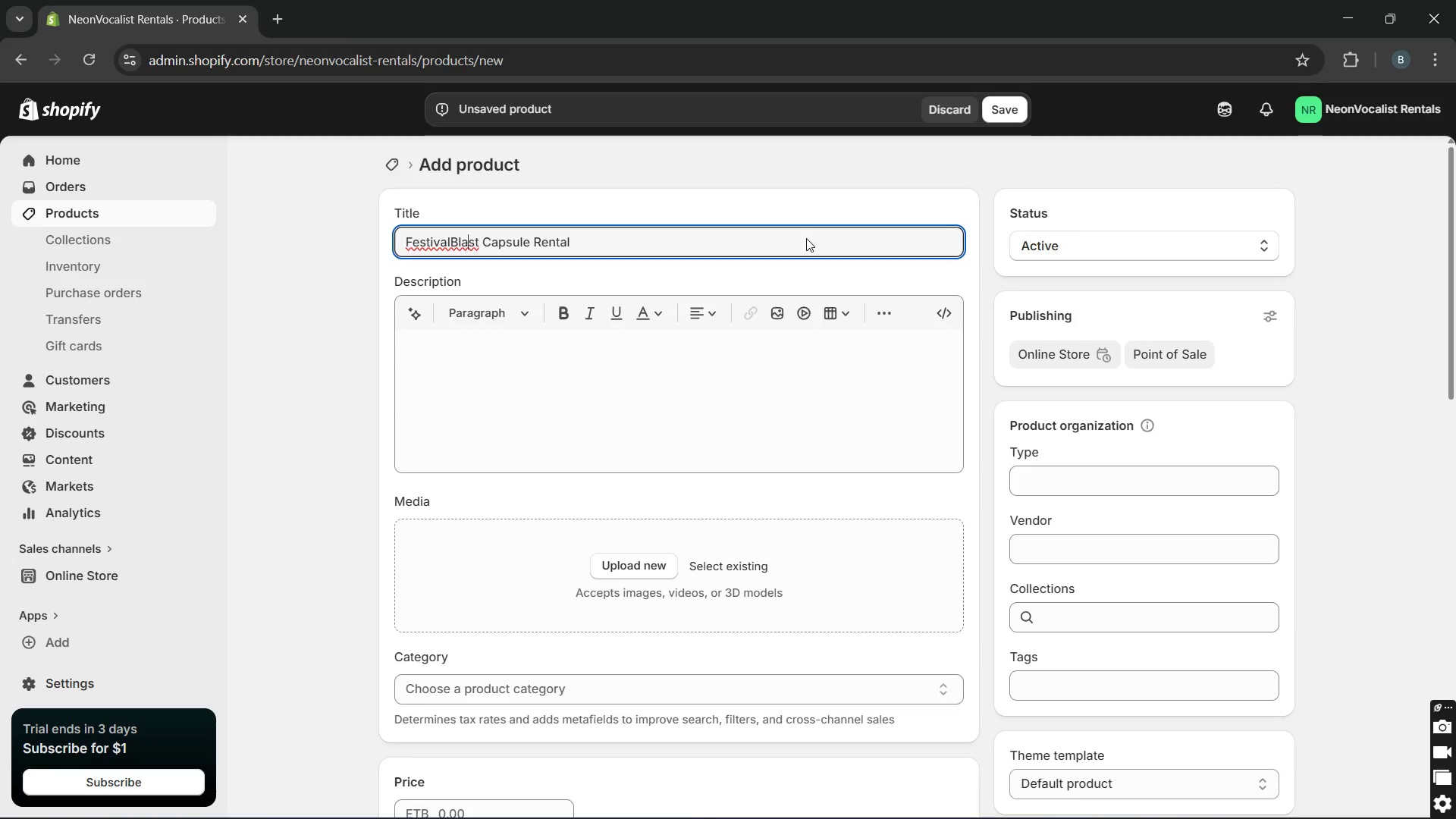 
key(ArrowLeft)
 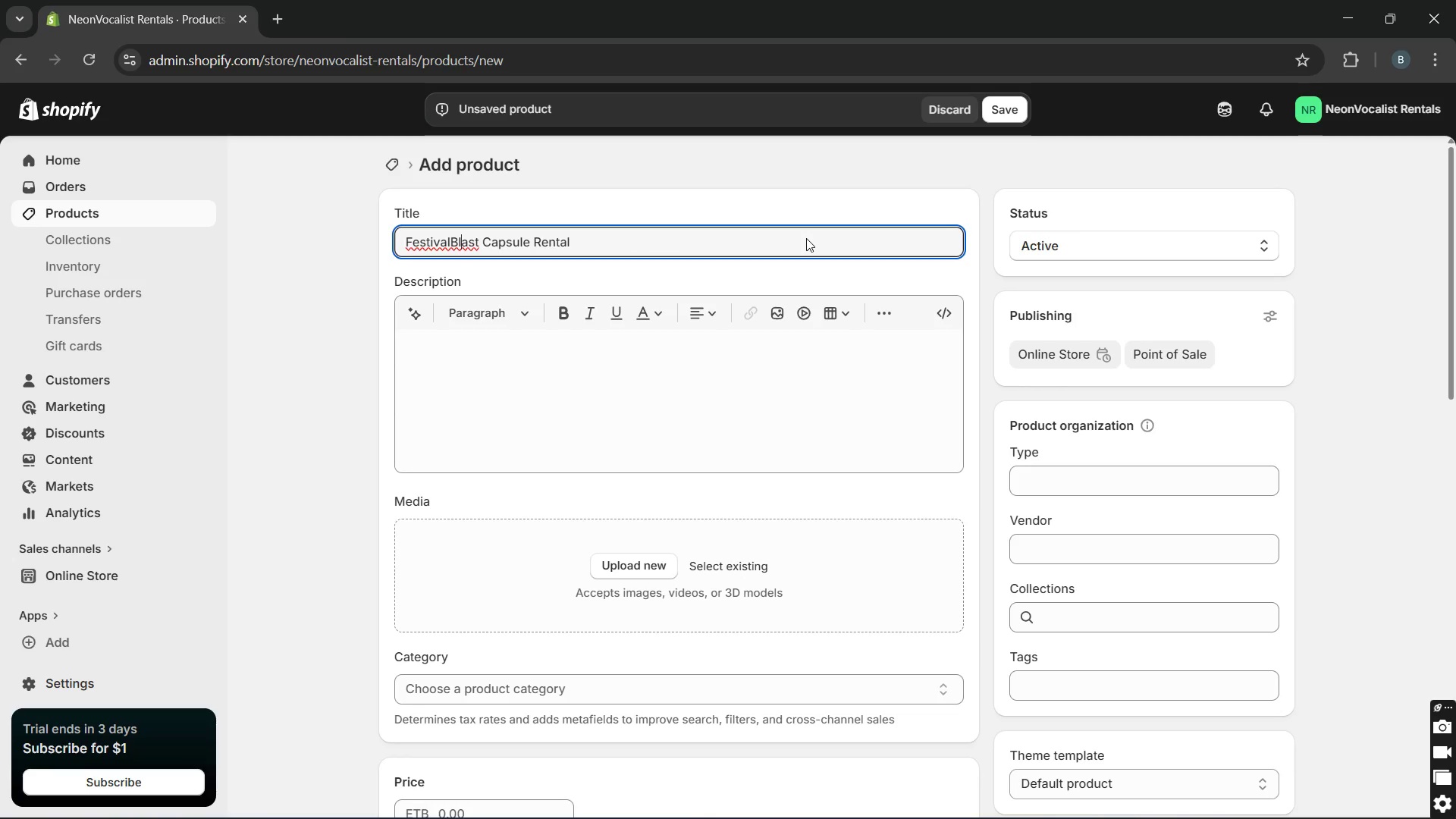 
key(ArrowLeft)
 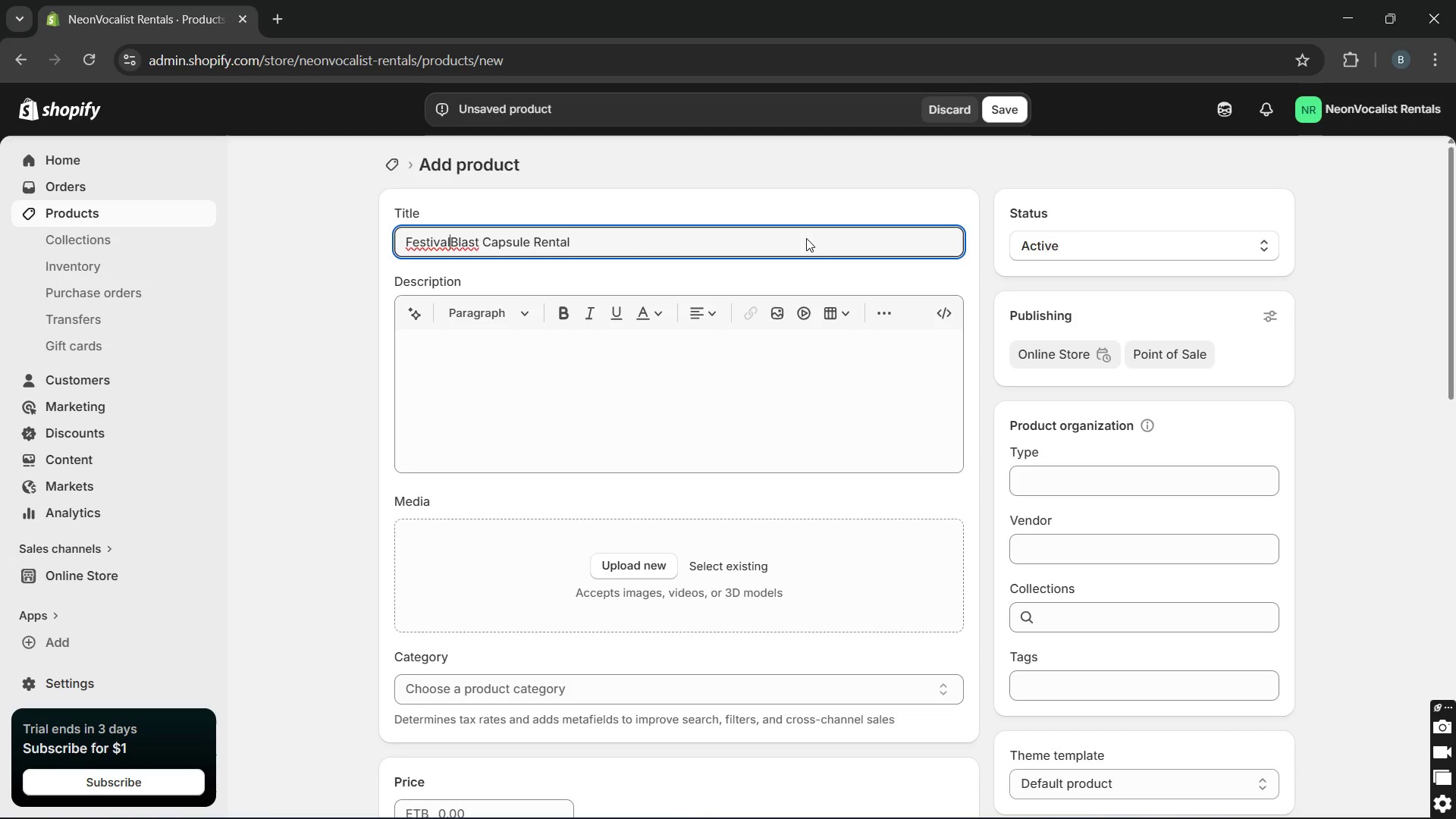 
key(ArrowLeft)
 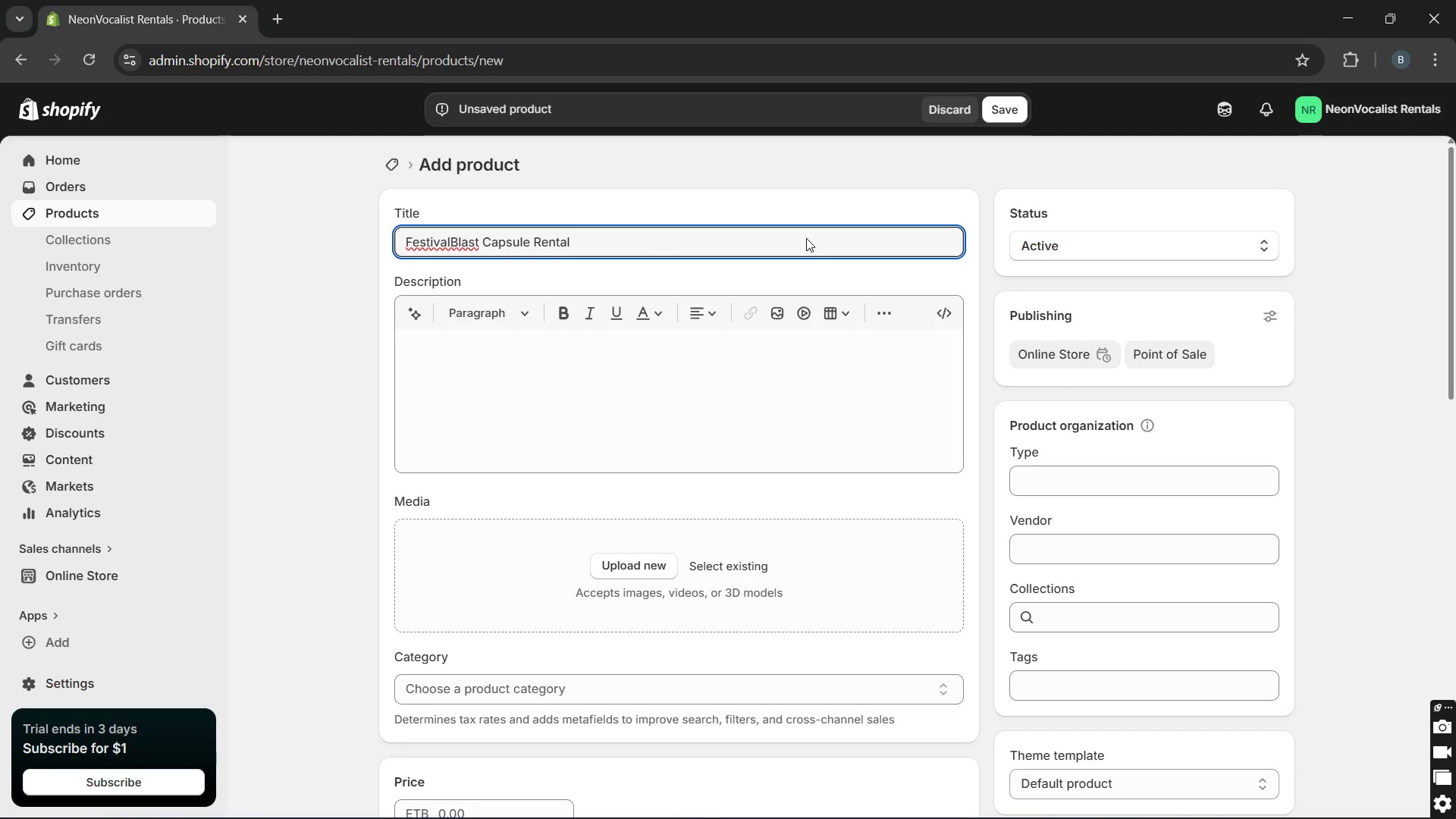 
key(Space)
 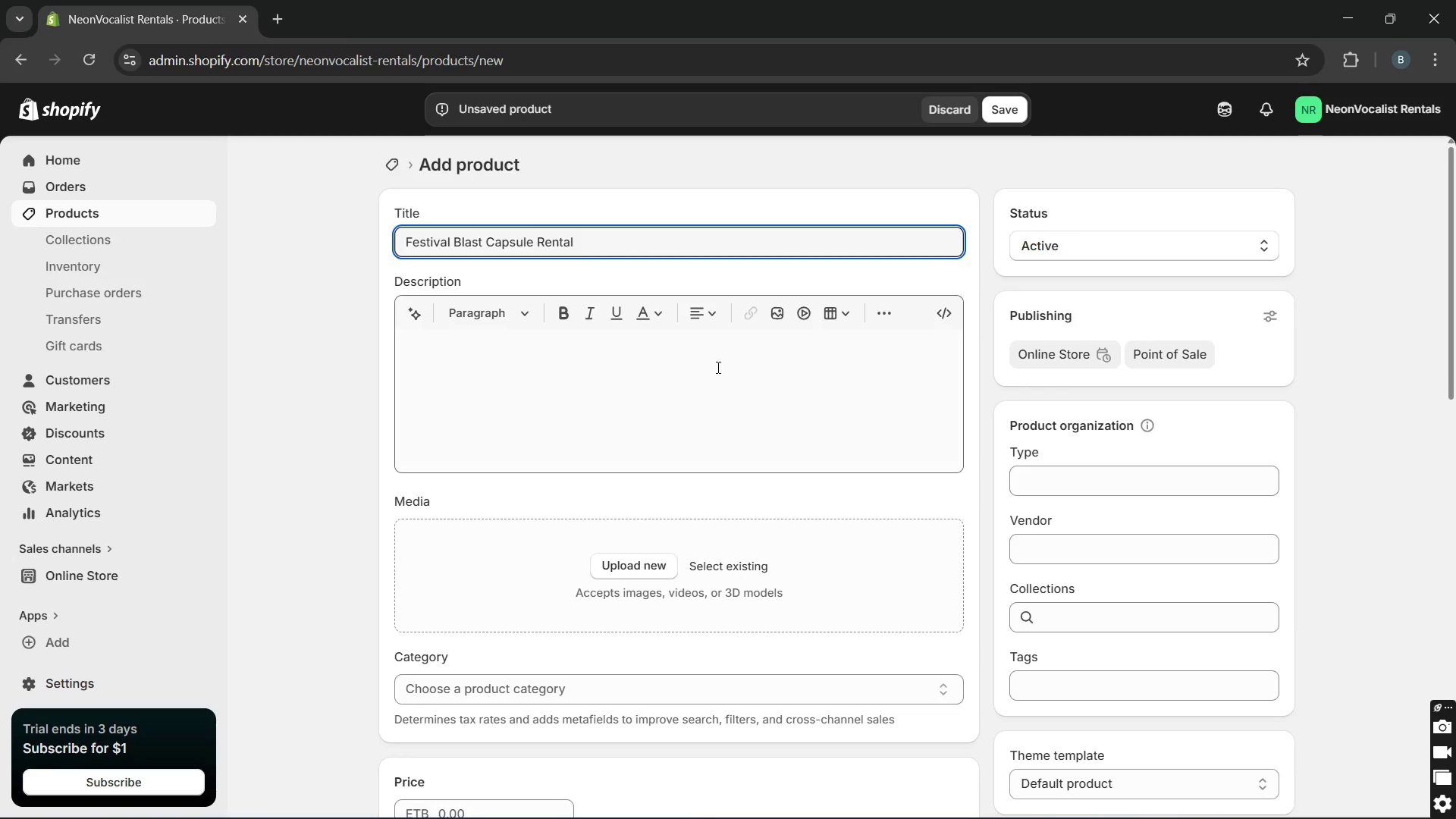 
left_click([706, 381])
 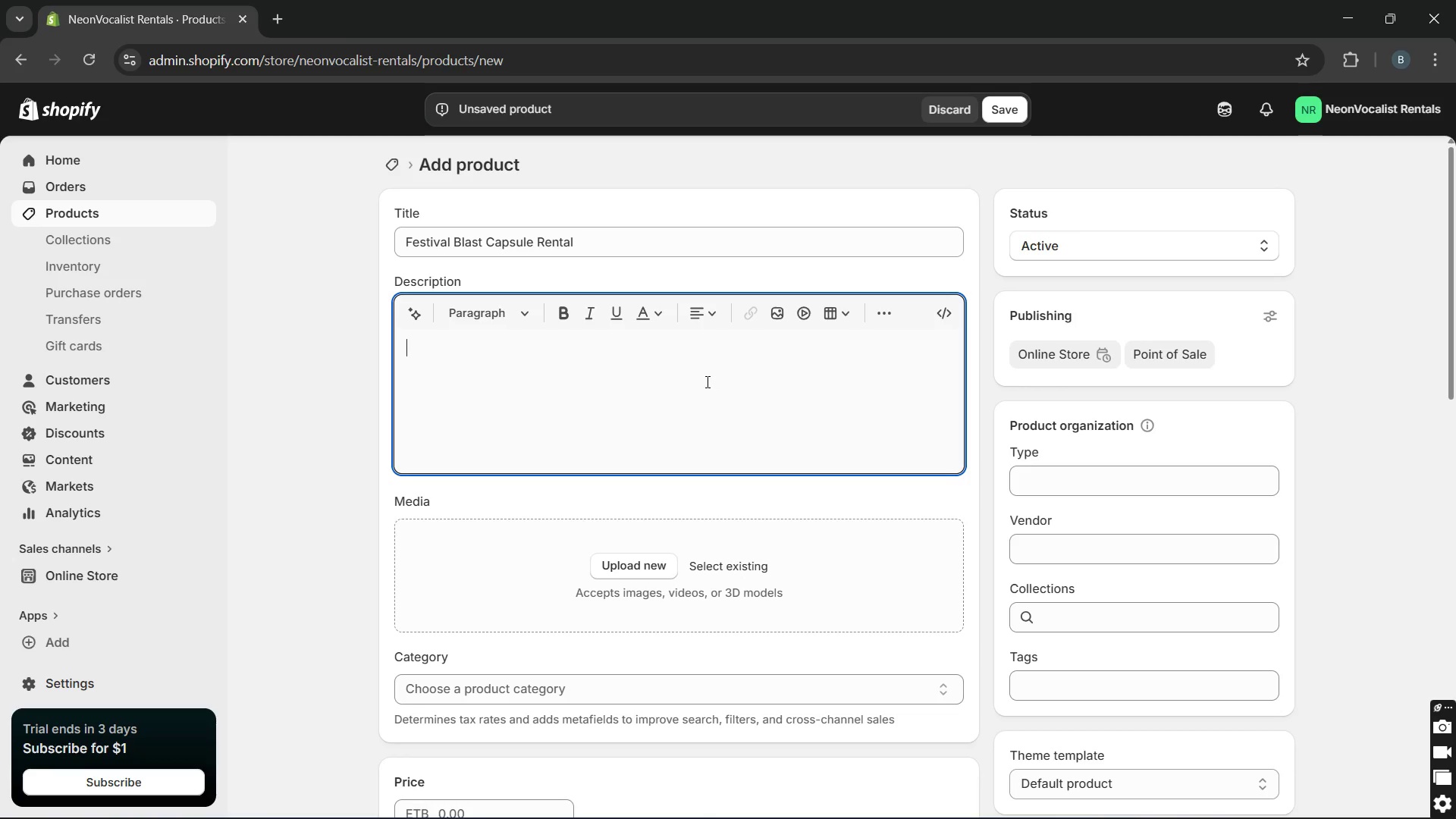 
type(This one is bi)
key(Backspace)
type(uilt for bigger events and outdoor setups. The Festival)
 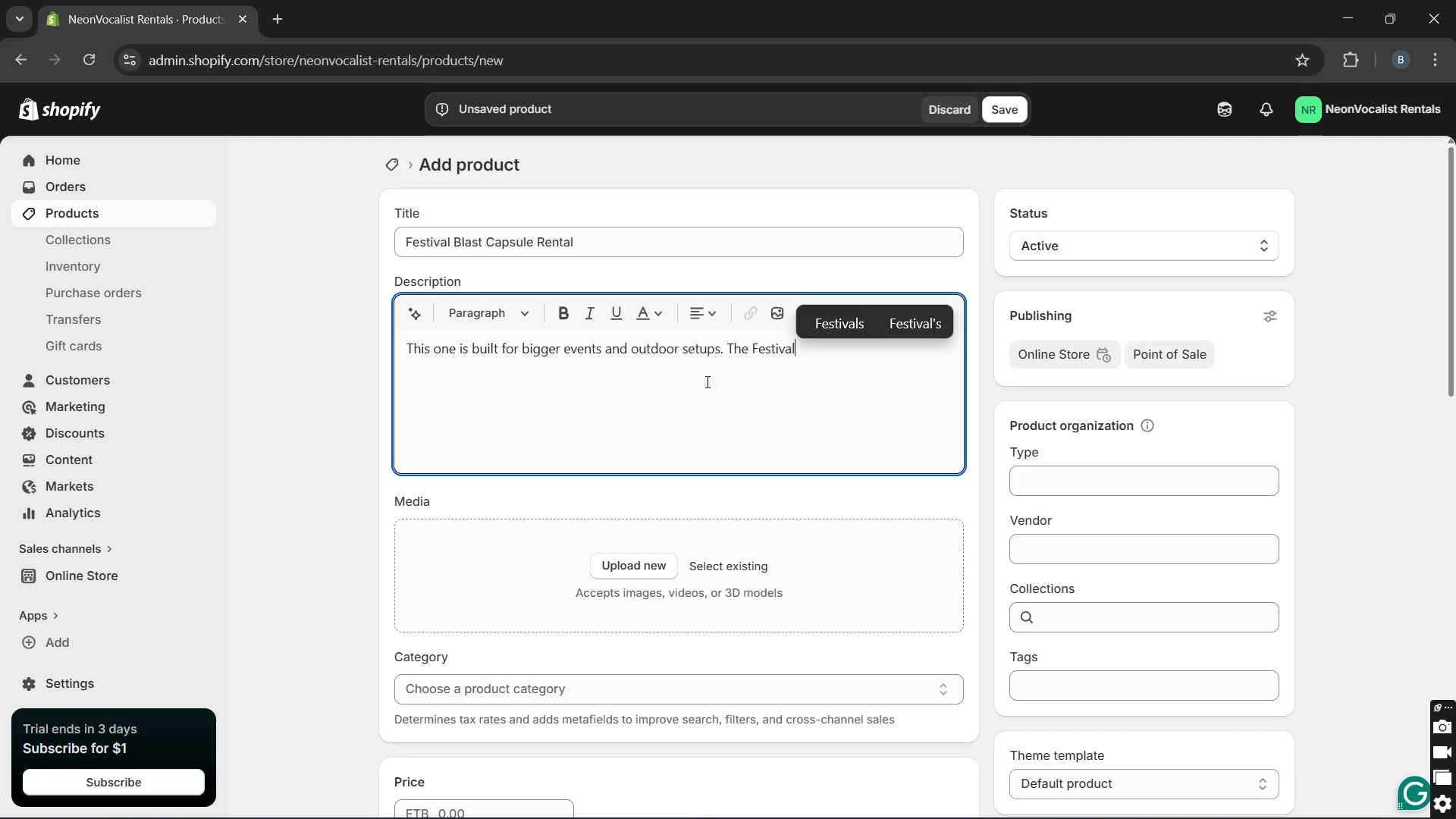 
wait(7.14)
 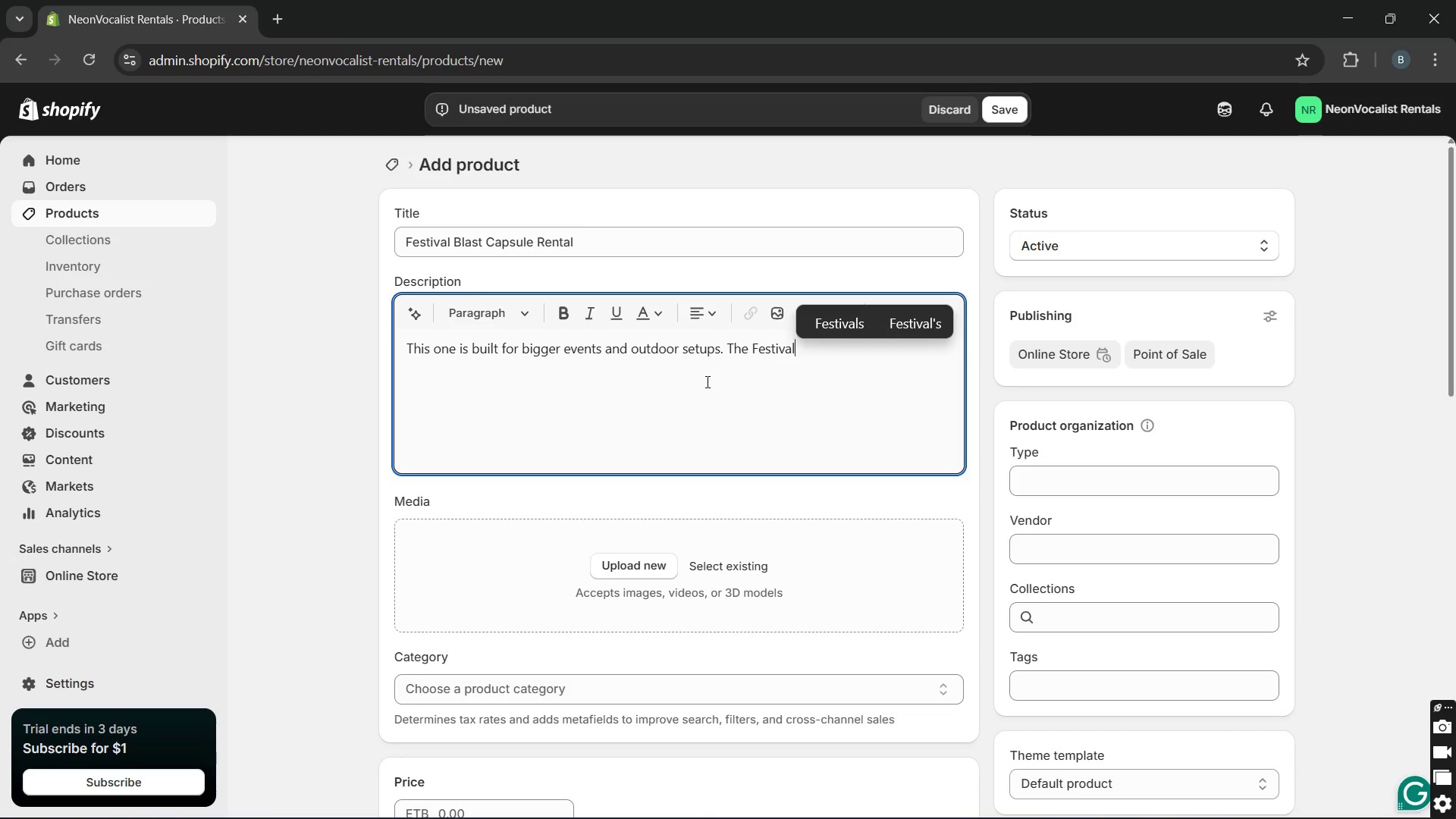 
key(ArrowLeft)
 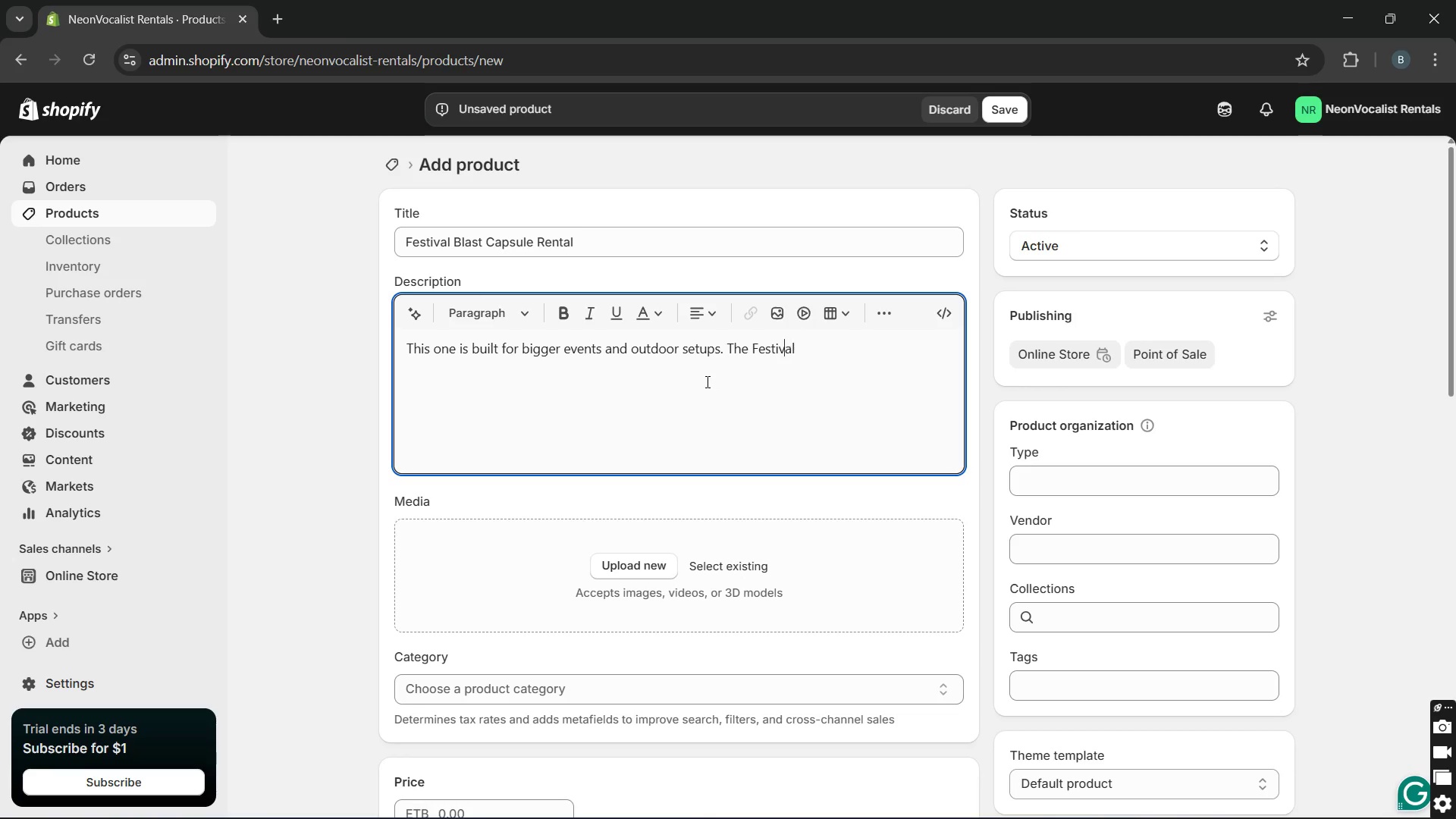 
key(ArrowLeft)
 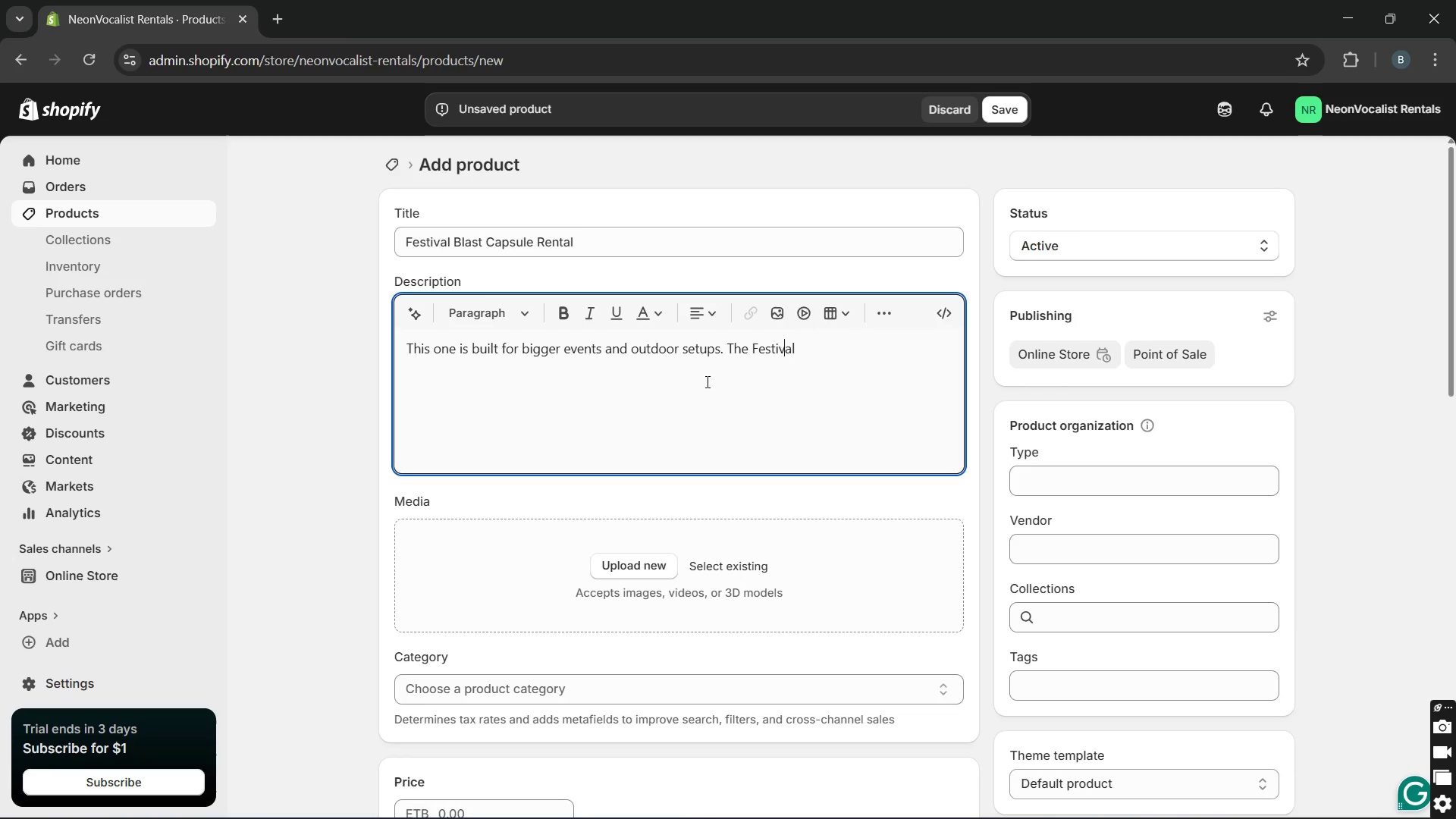 
key(ArrowLeft)
 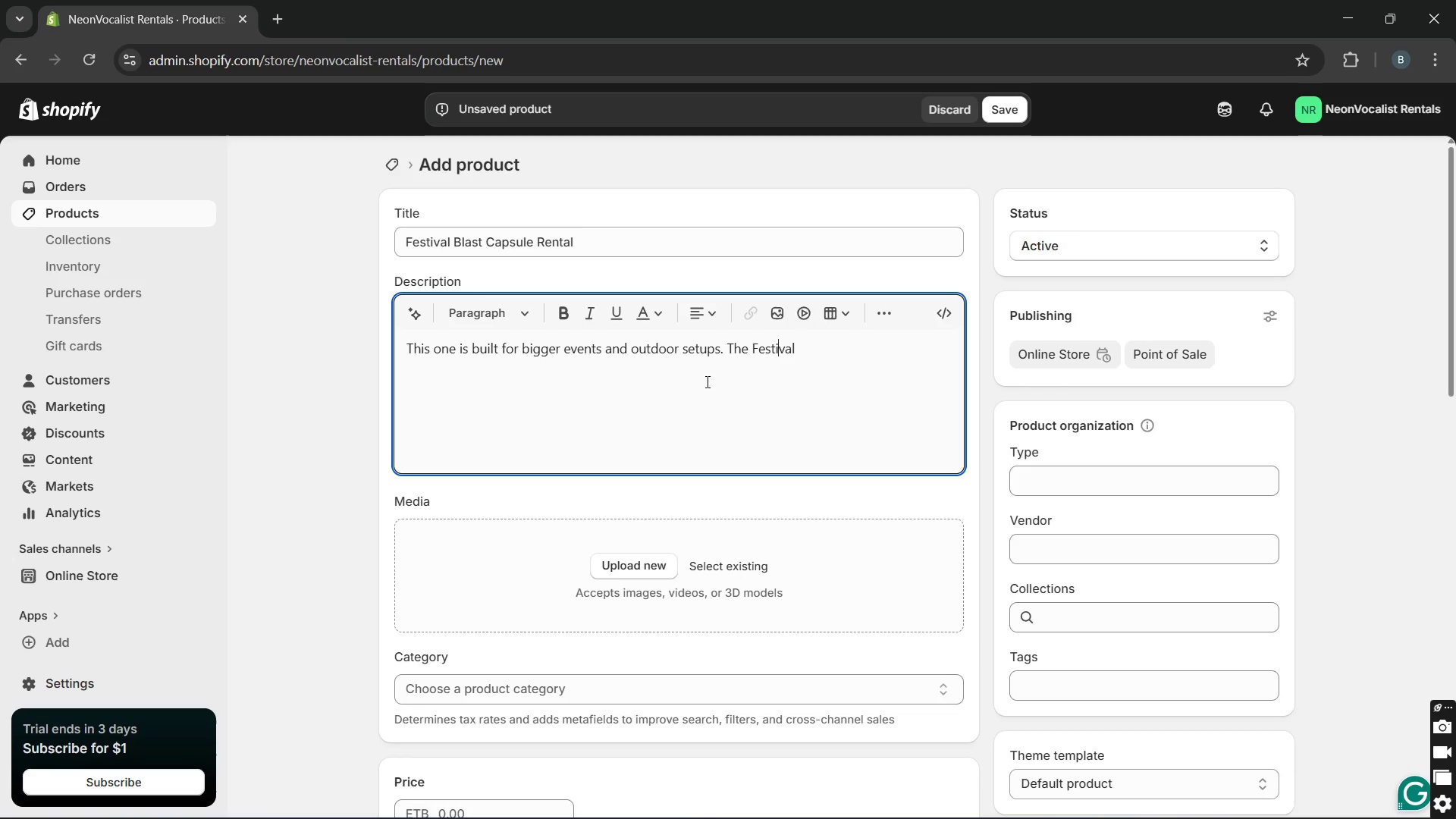 
key(ArrowLeft)
 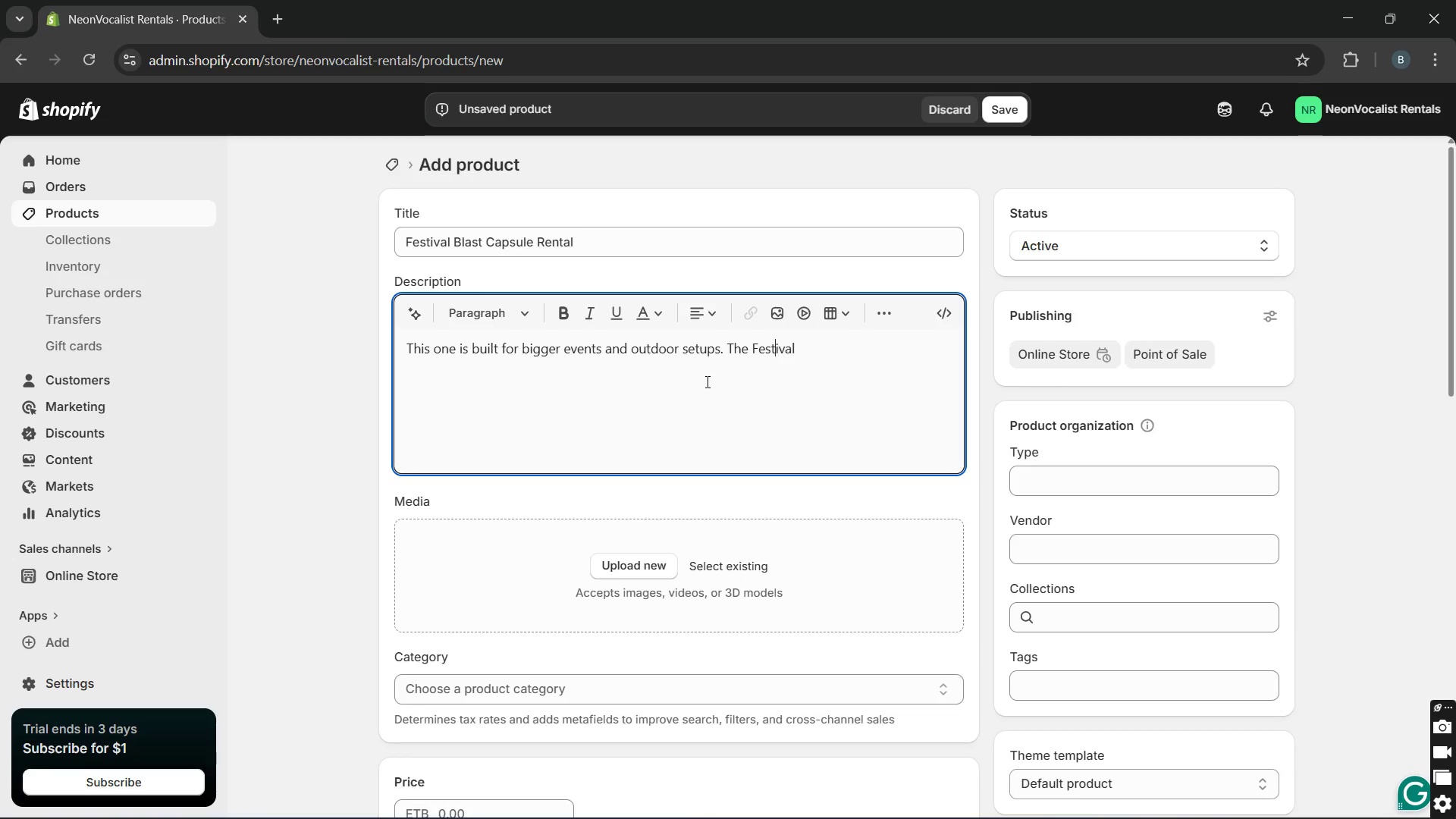 
key(ArrowLeft)
 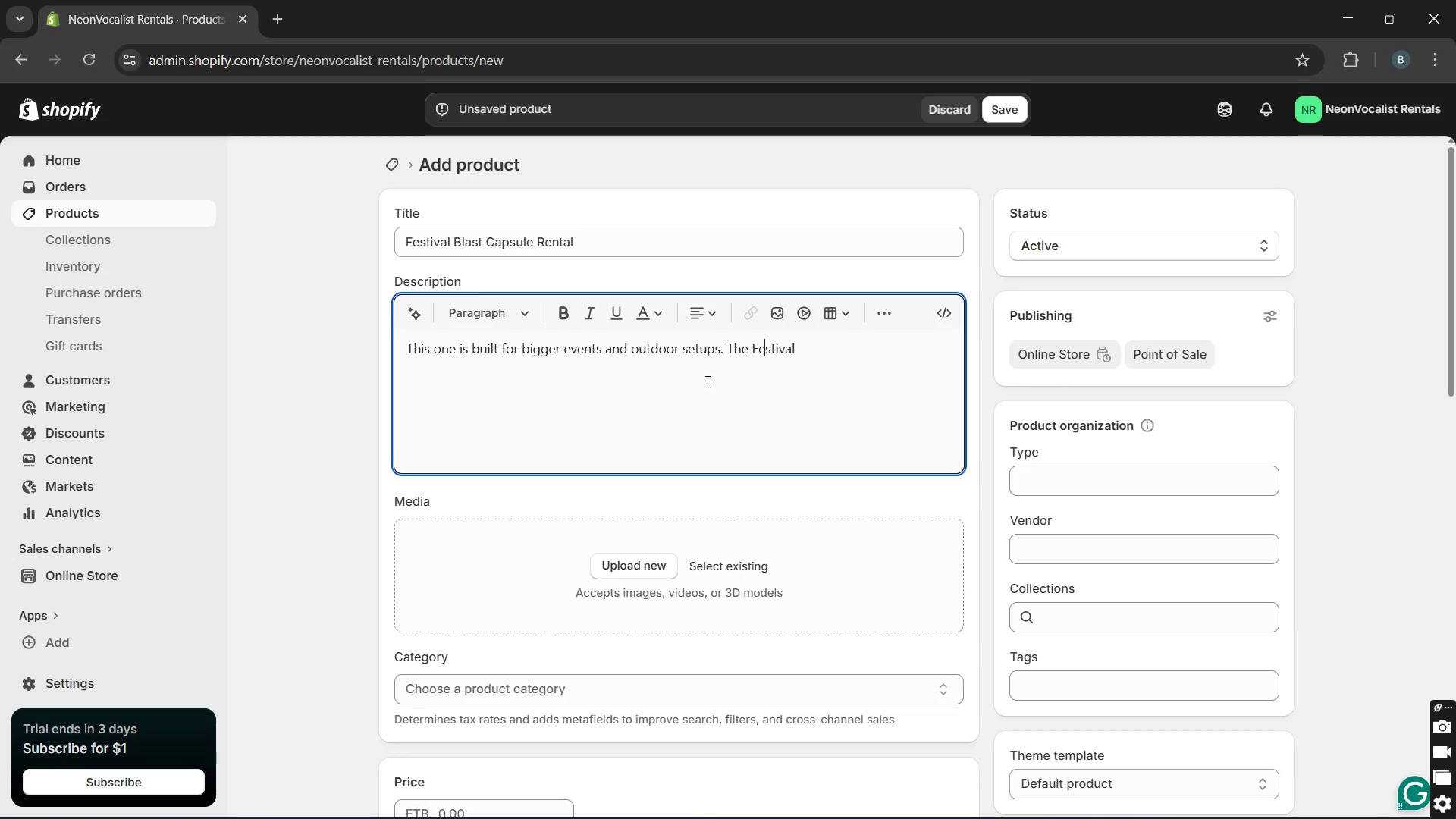 
key(ArrowLeft)
 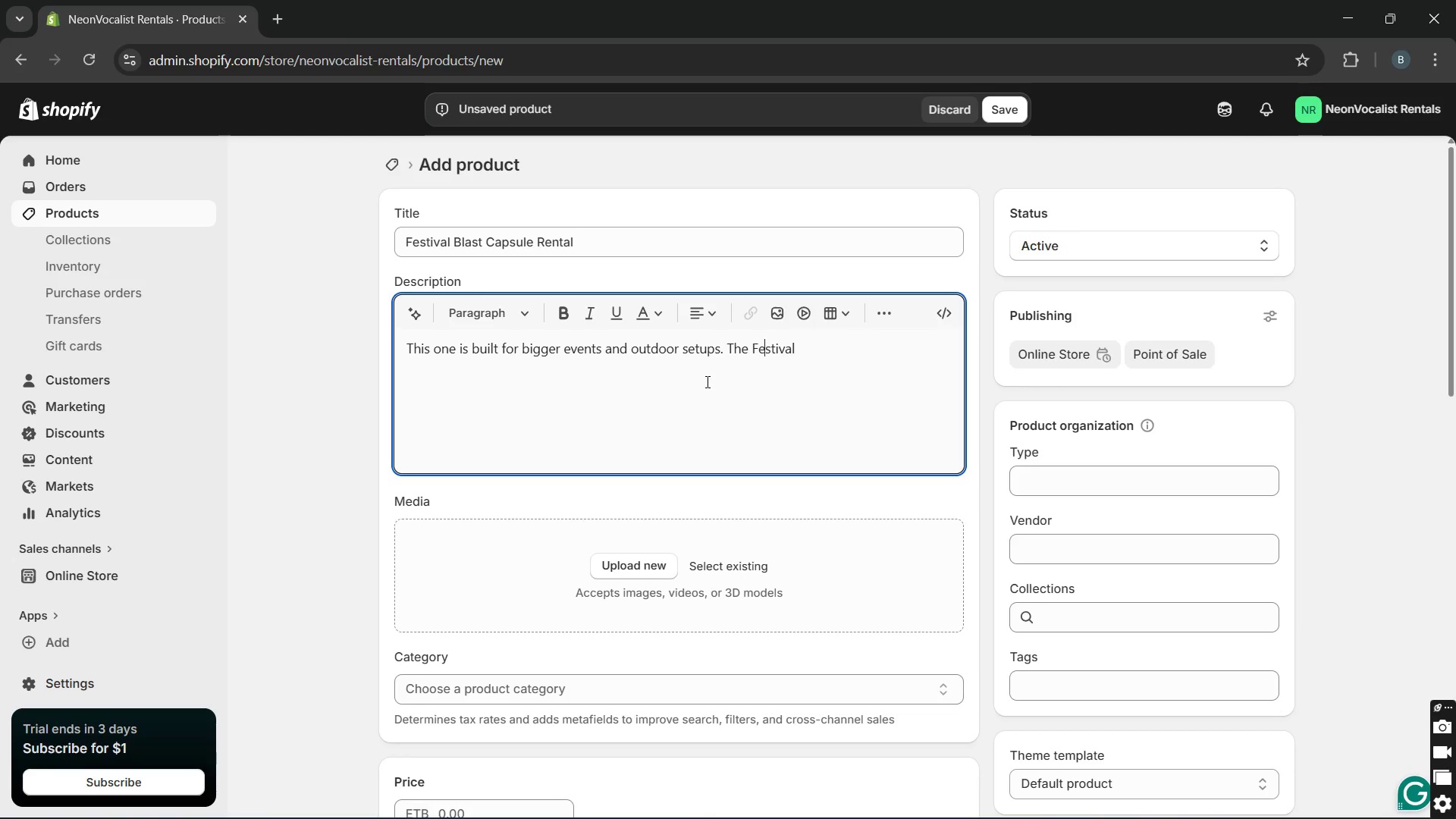 
key(ArrowLeft)
 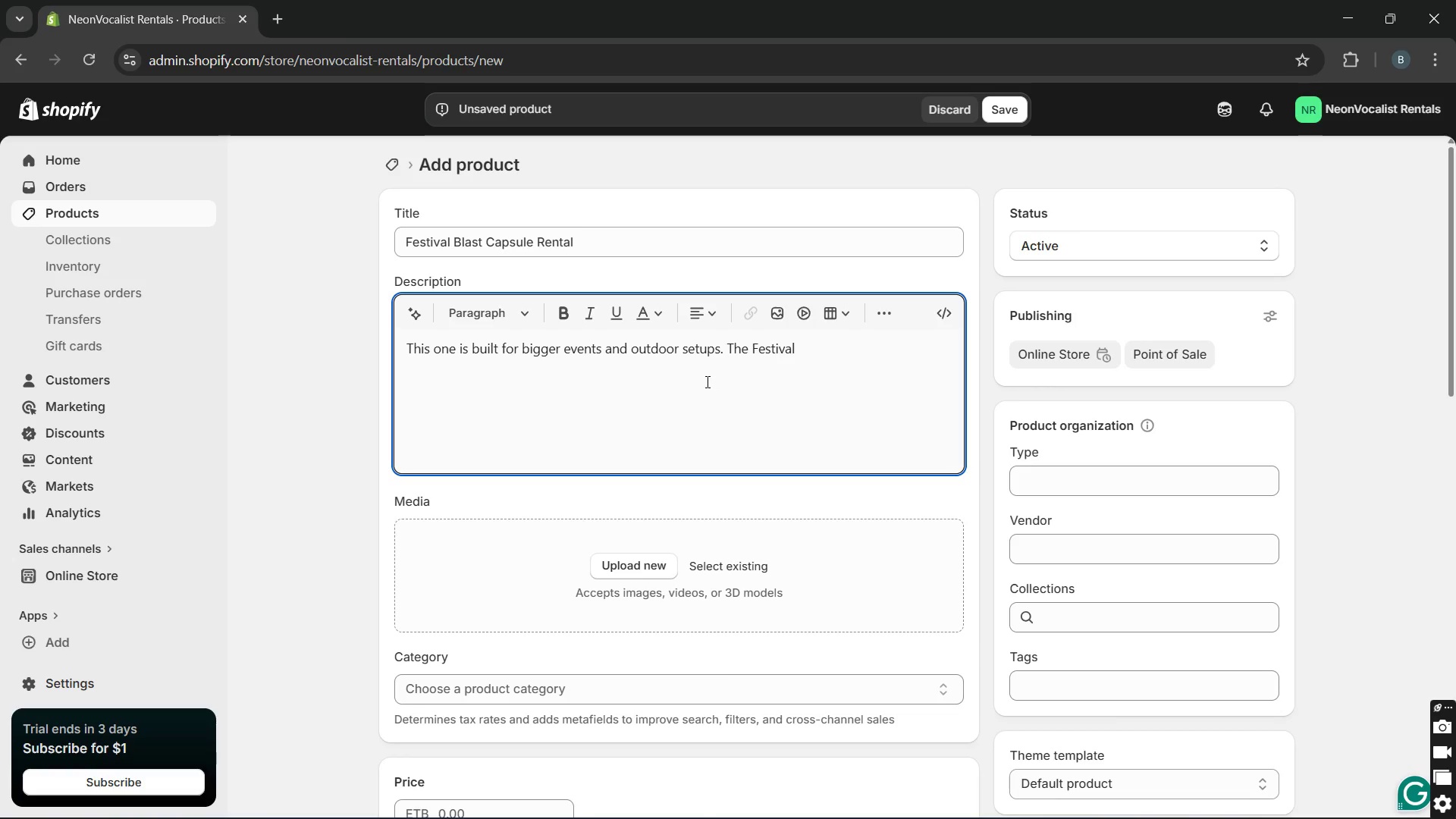 
key(Backspace)
type(f blast capsule is louder, brightr)
key(Backspace)
type(er and made )
 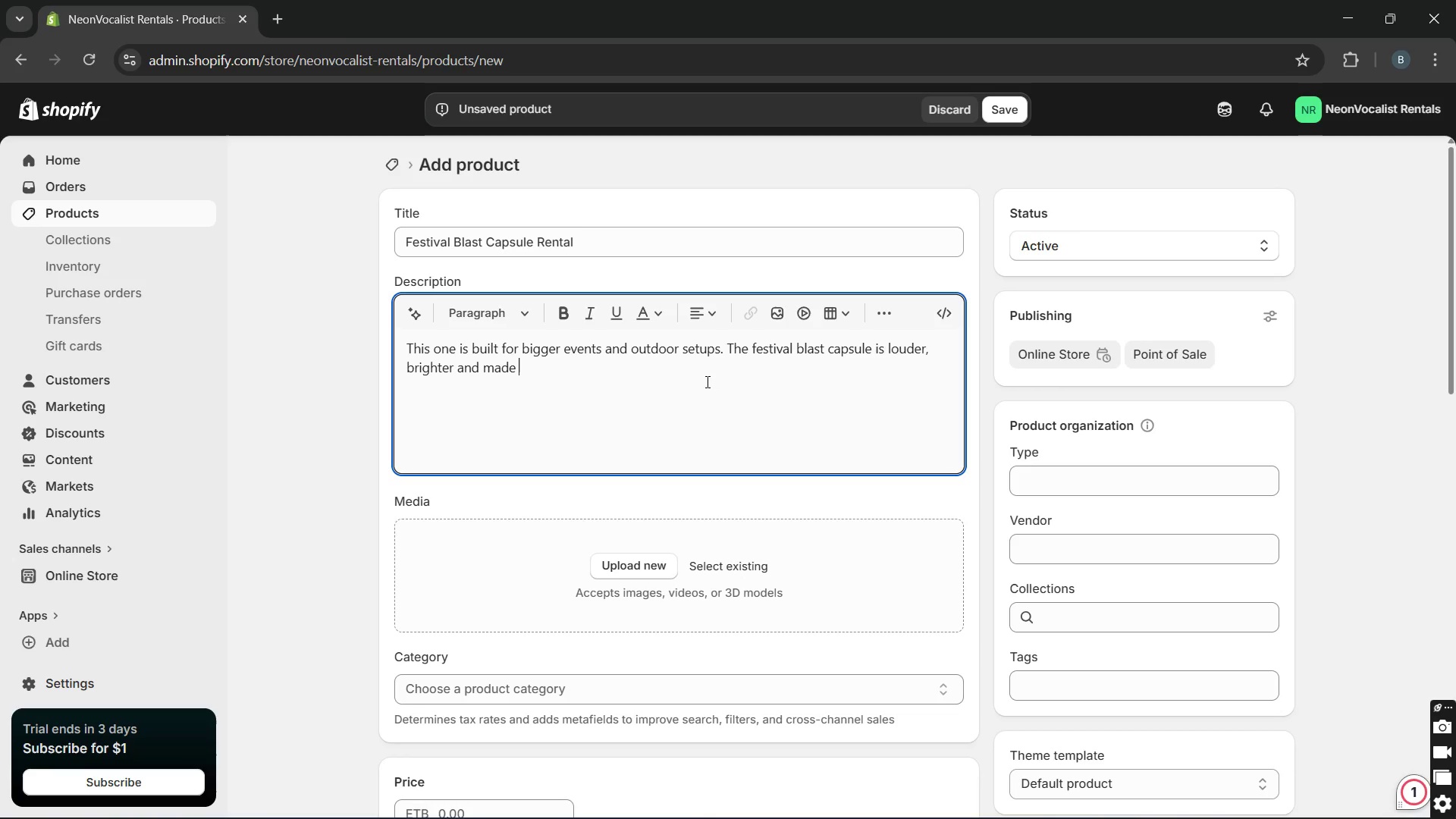 
hold_key(key=ArrowRight, duration=0.92)
 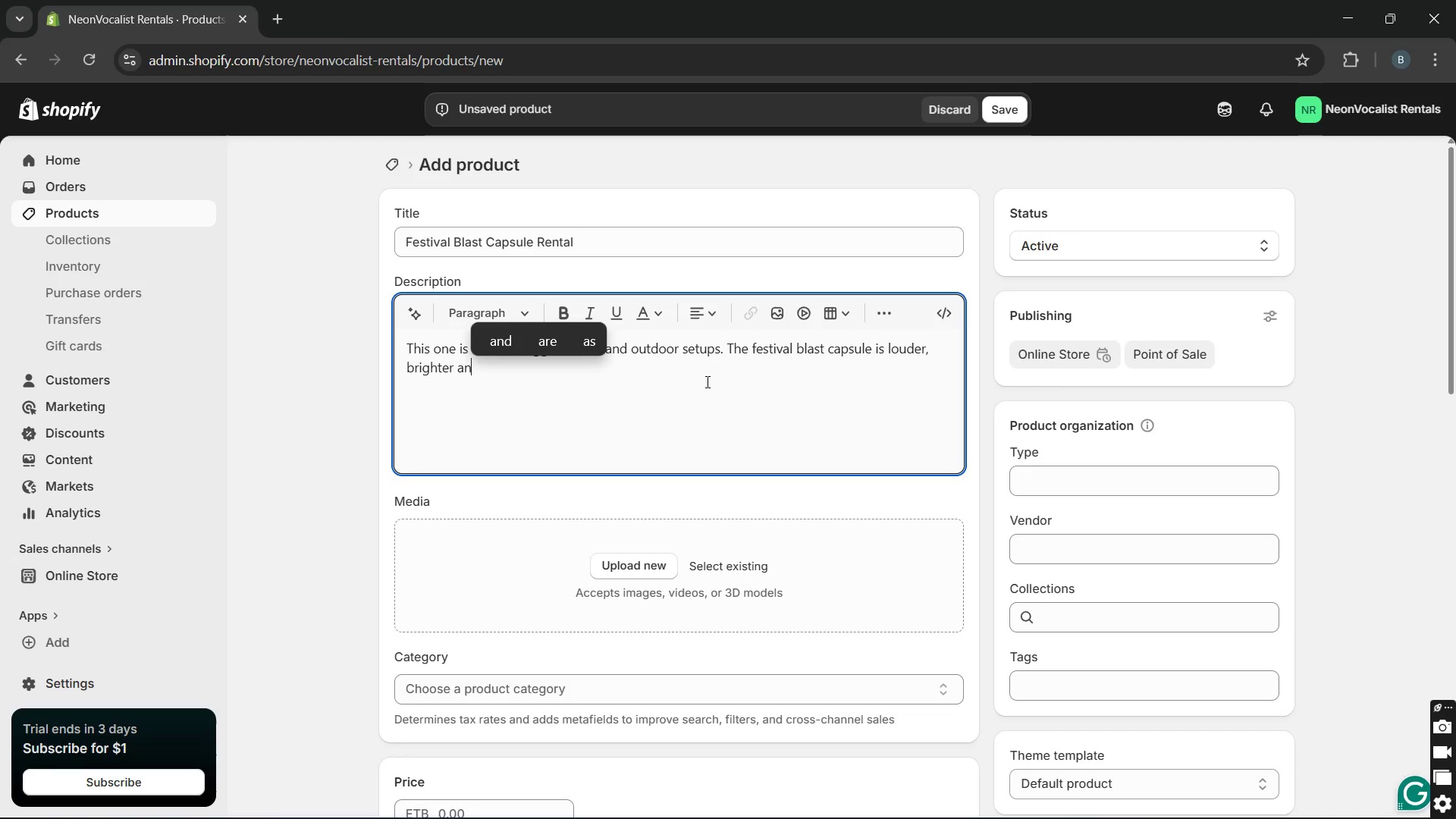 
type(to handle more people at once )
key(Backspace)
type(. It`s designed to keep the energy up )
key(Backspace)
type(, especially in openspaces.)
 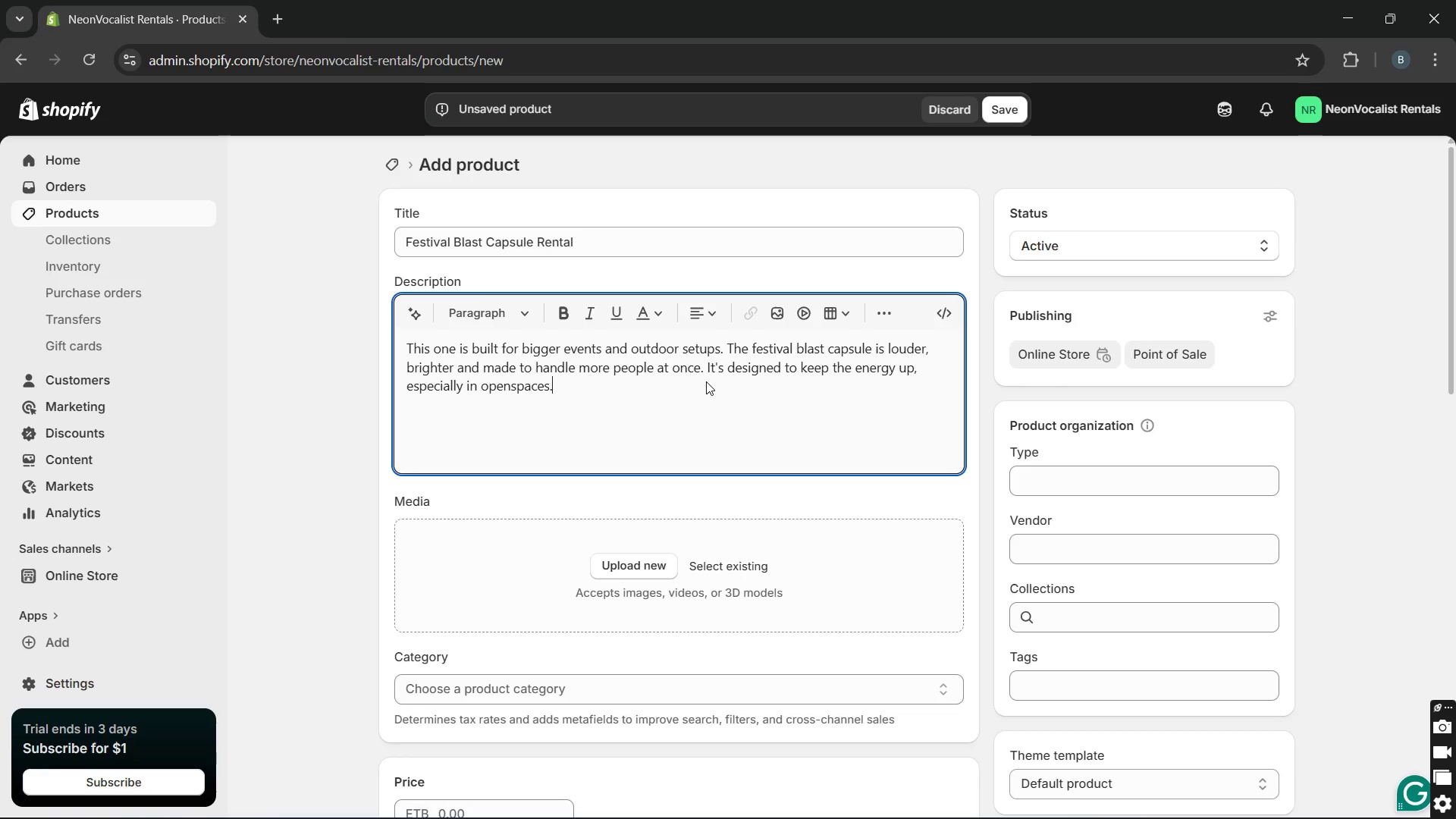 
key(Enter)
 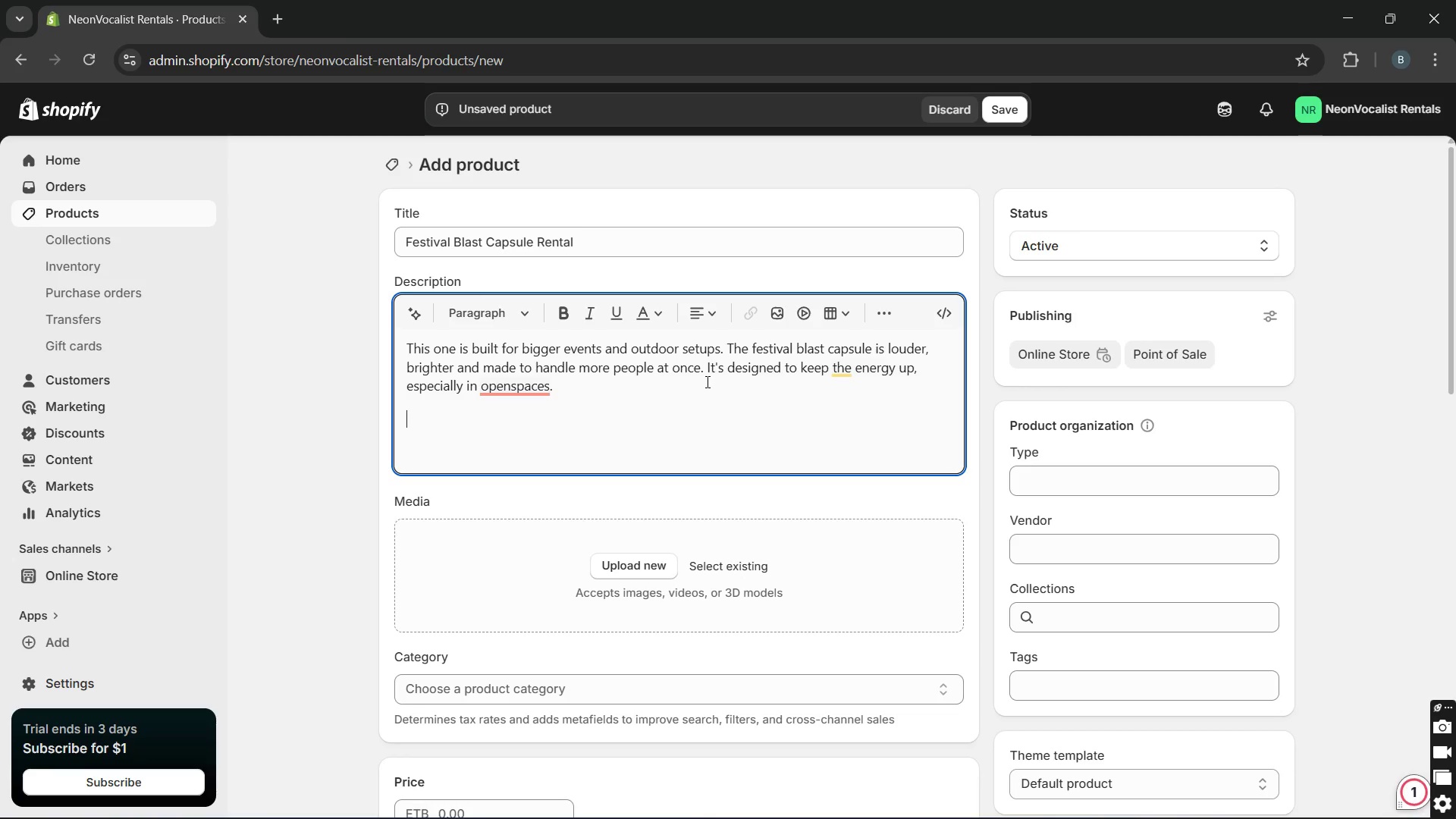 
type(It includes strong speaker )
key(Backspace)
key(Backspace)
type(s, )
key(Backspace)
key(Backspace)
key(Backspace)
key(Backspace)
key(Backspace)
type(kers)
 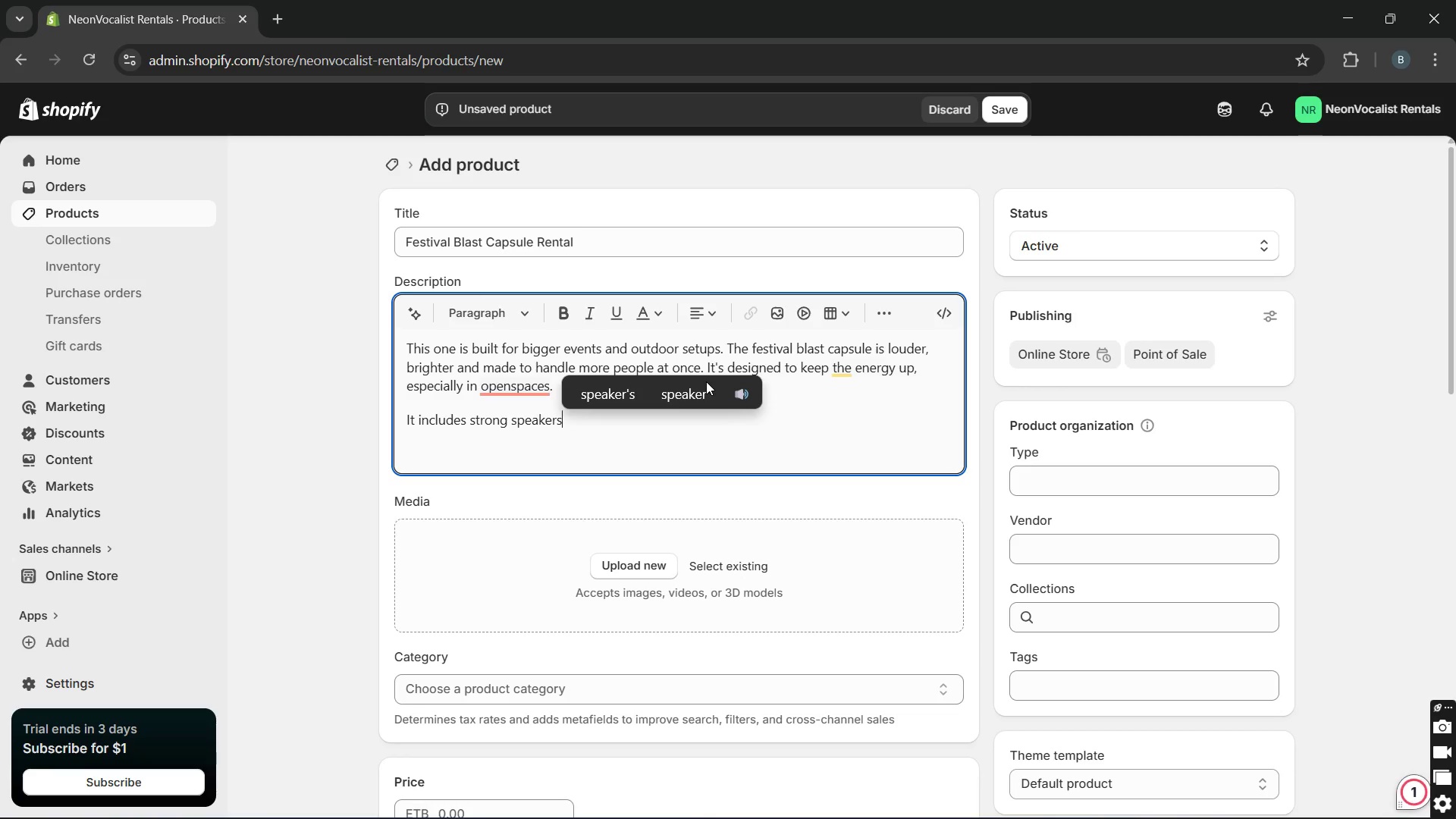 
wait(6.61)
 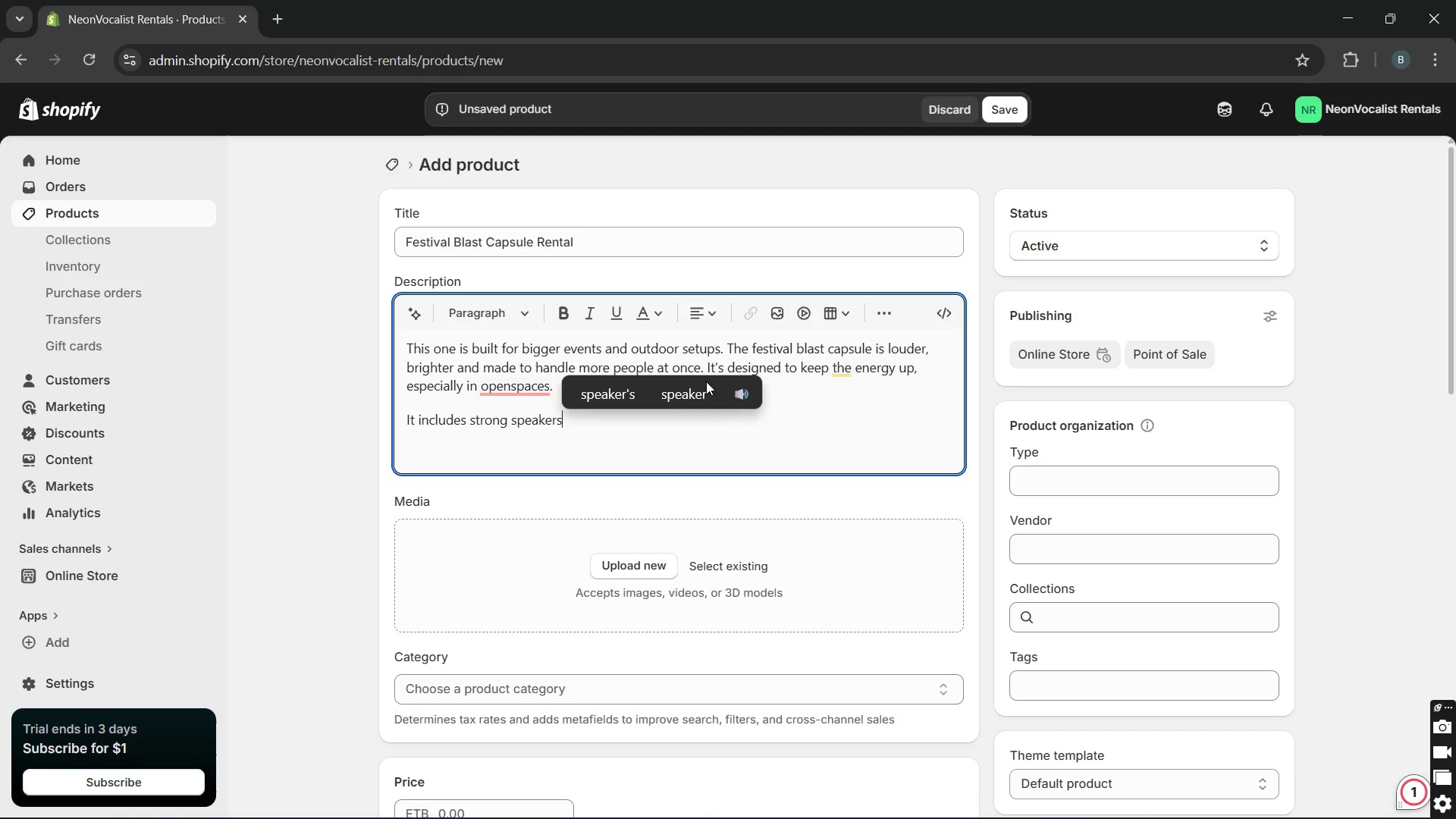 
type(, bright LED visuals )
key(Backspace)
type(, and a setup thatw )
key(Backspace)
key(Backspace)
type( works well for festivals, large parties or punlic events. )
 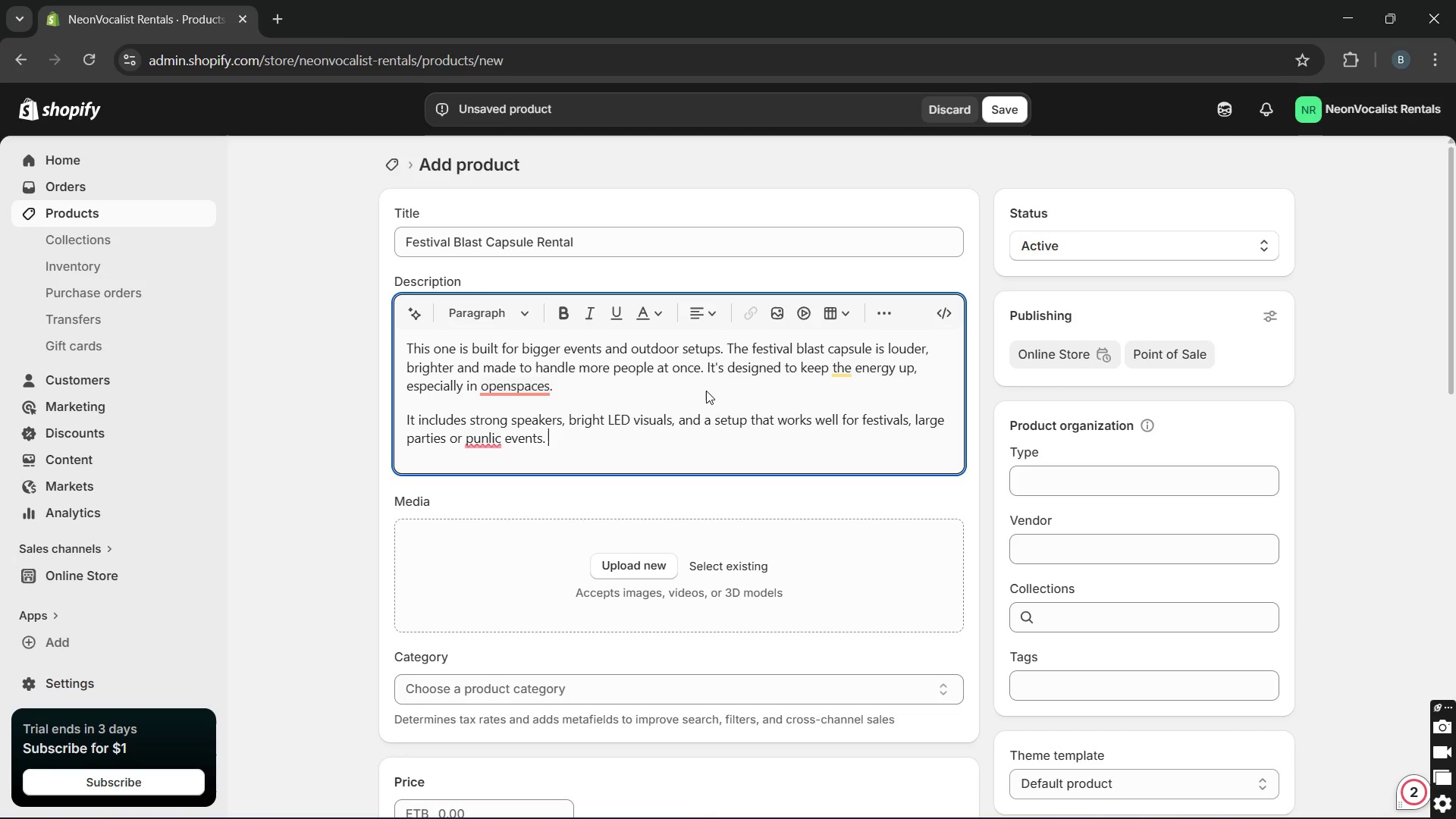 
wait(10.48)
 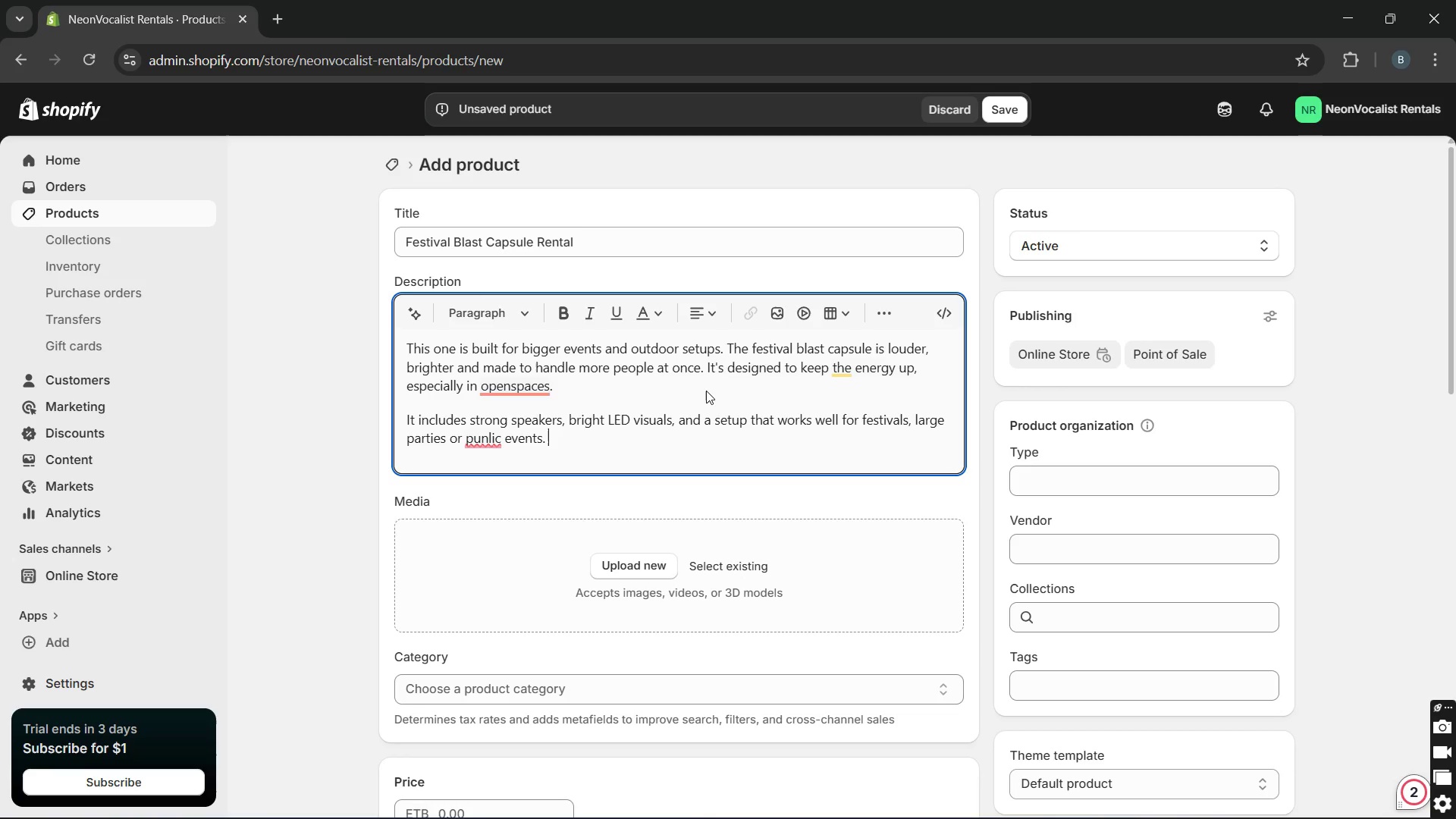 
key(ArrowLeft)
 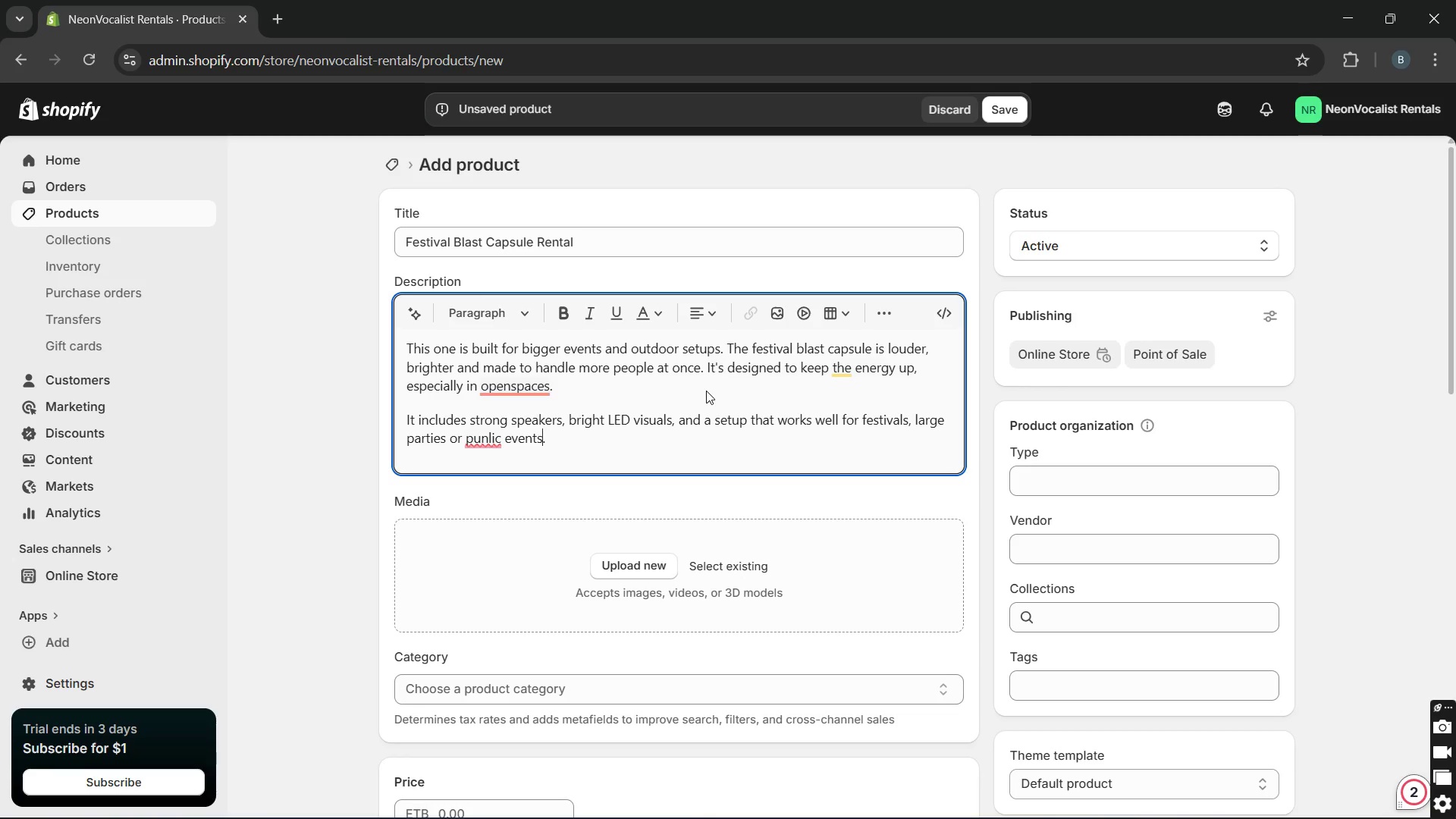 
key(ArrowLeft)
 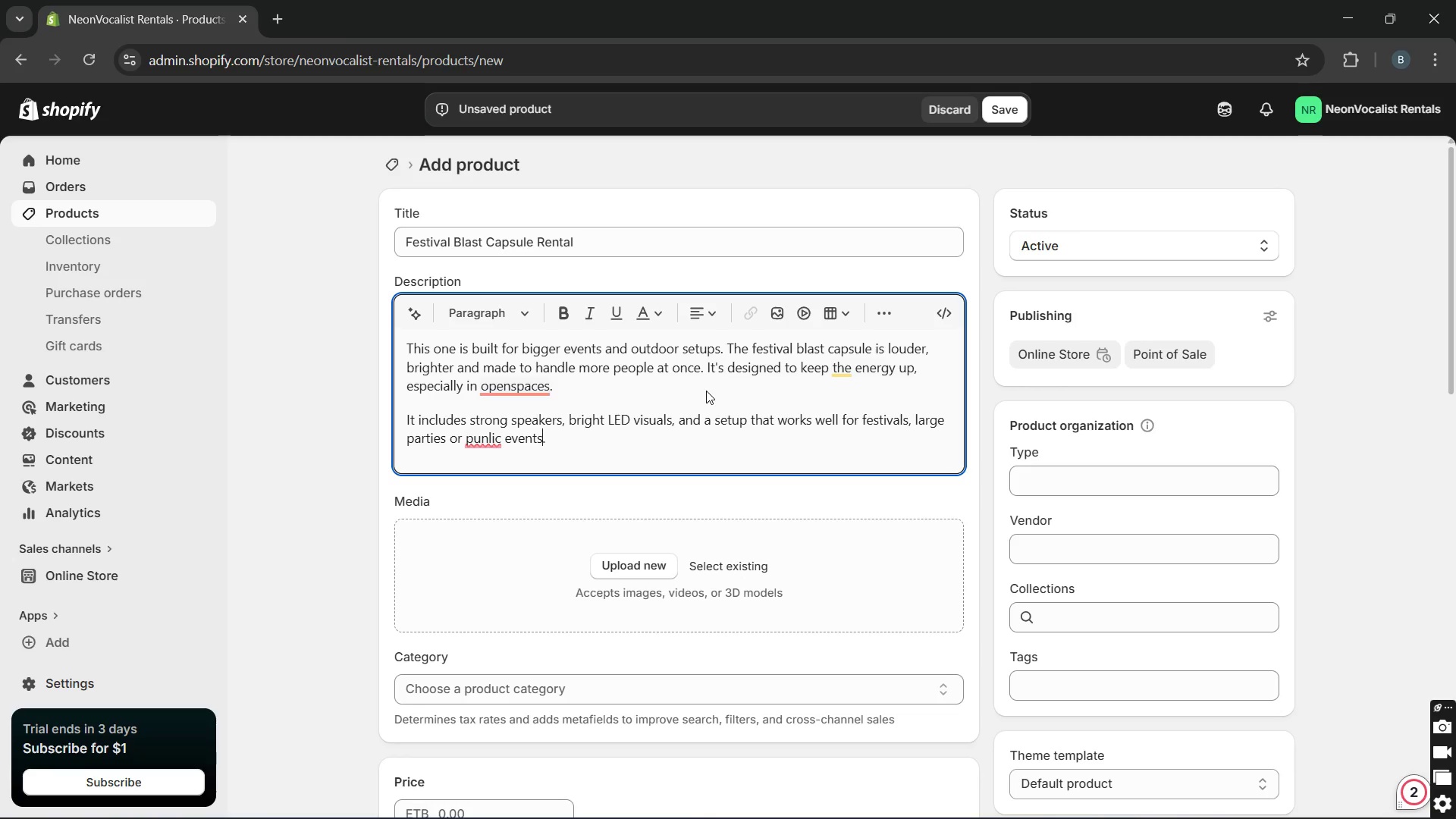 
key(ArrowLeft)
 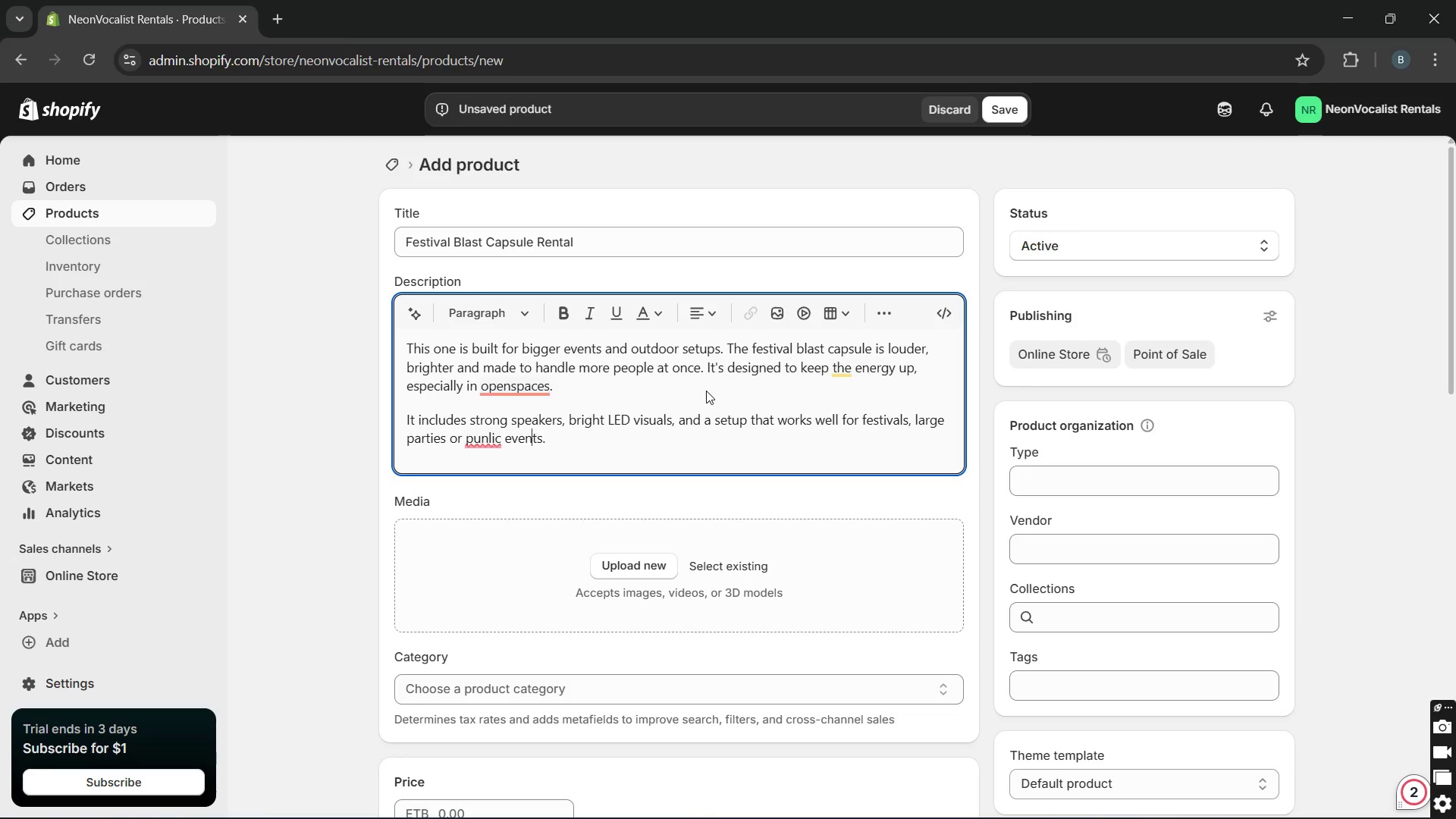 
hold_key(key=ArrowLeft, duration=0.73)
 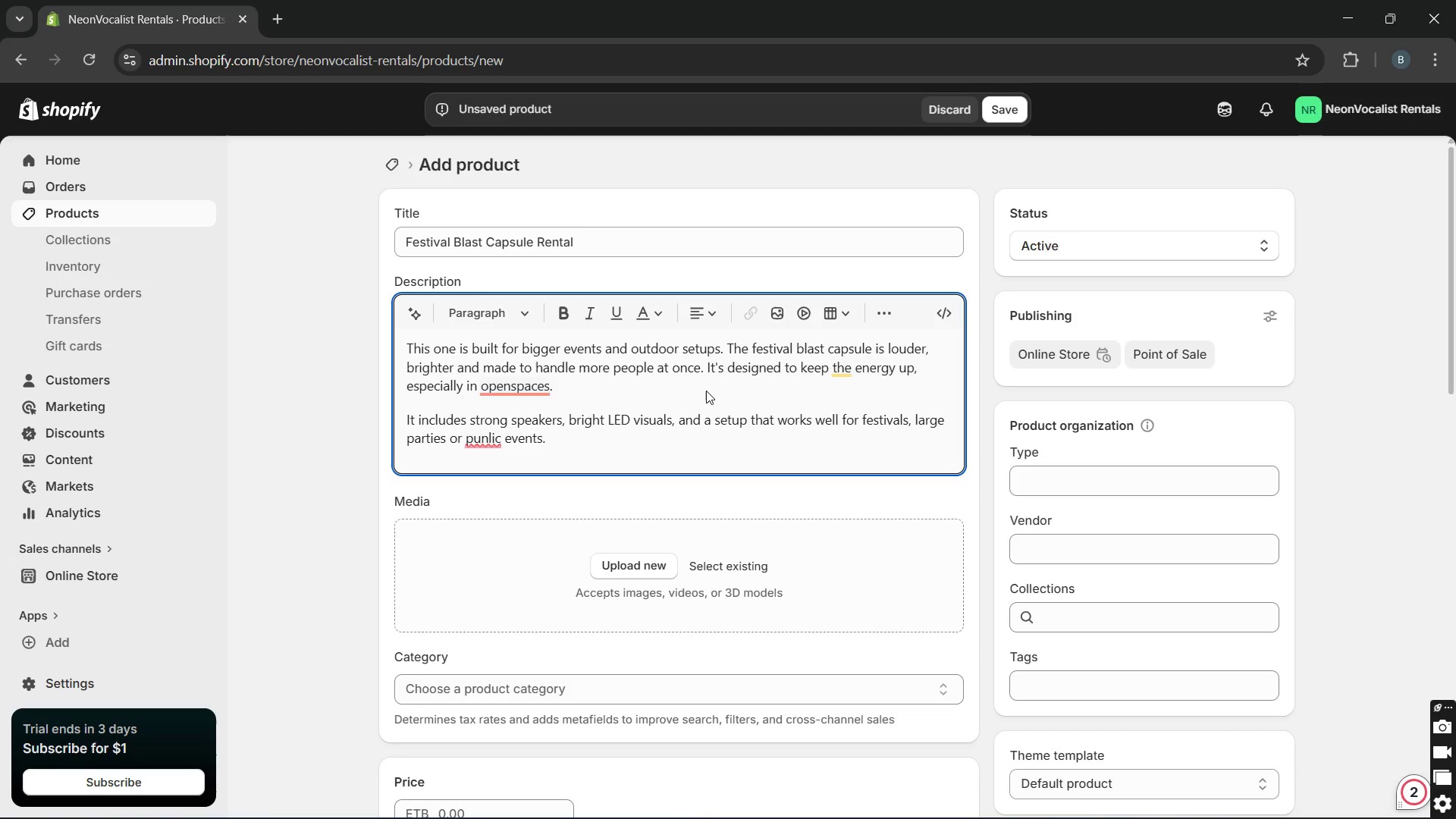 
key(ArrowRight)
 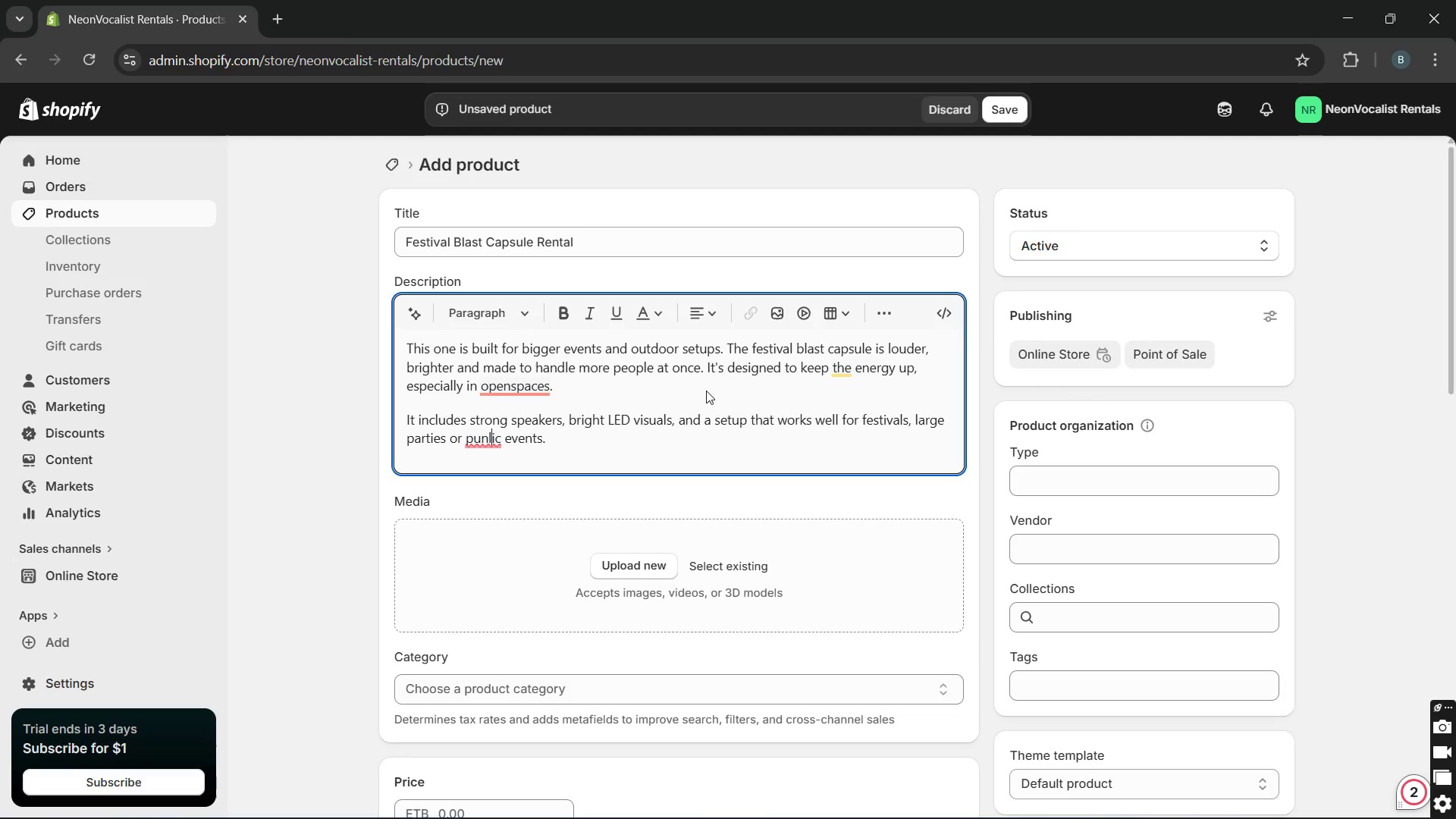 
key(Backspace)
type(b)
key(Backspace)
key(Backspace)
type(n)
key(Backspace)
type(bl)
 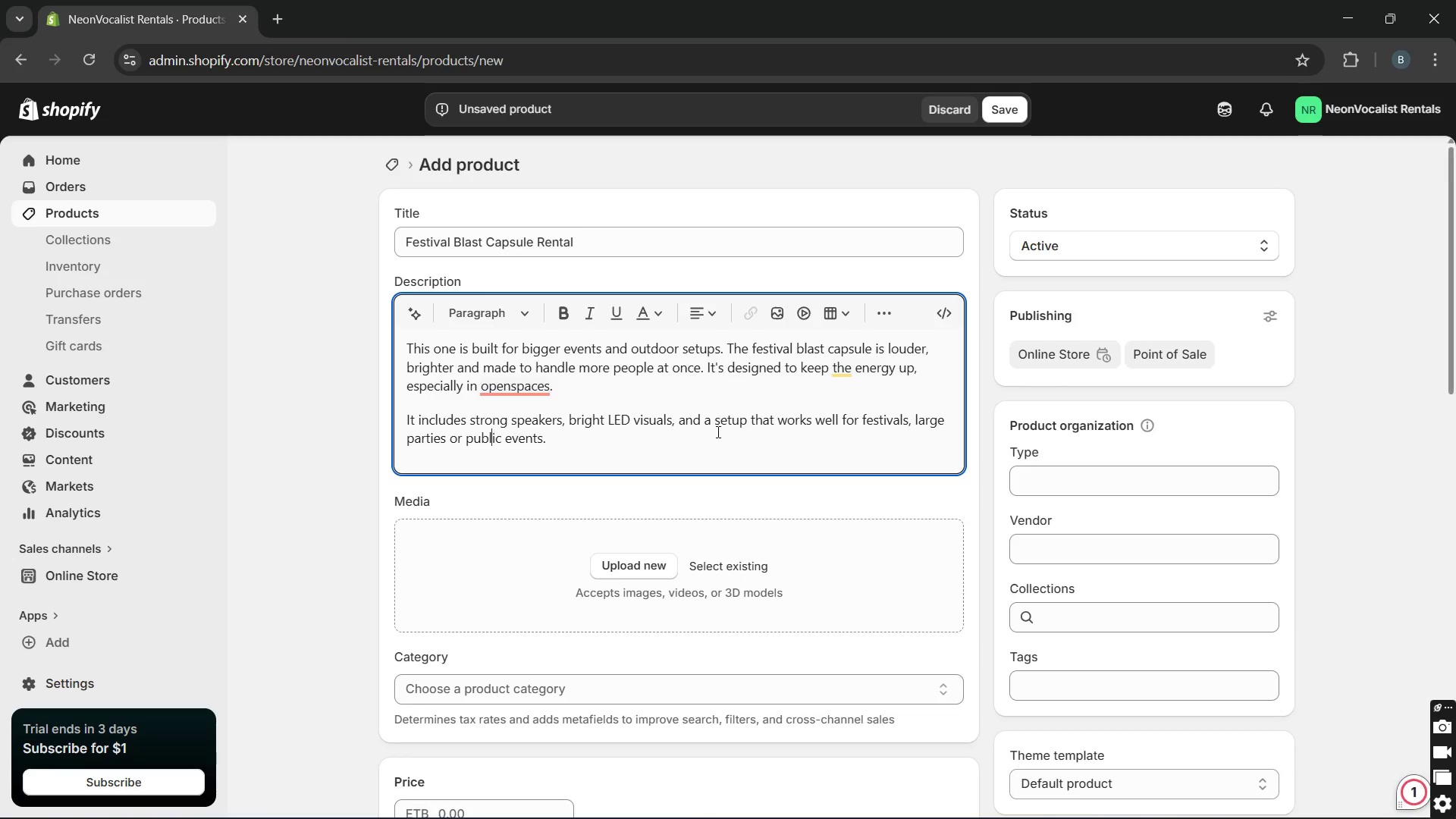 
left_click([713, 432])
 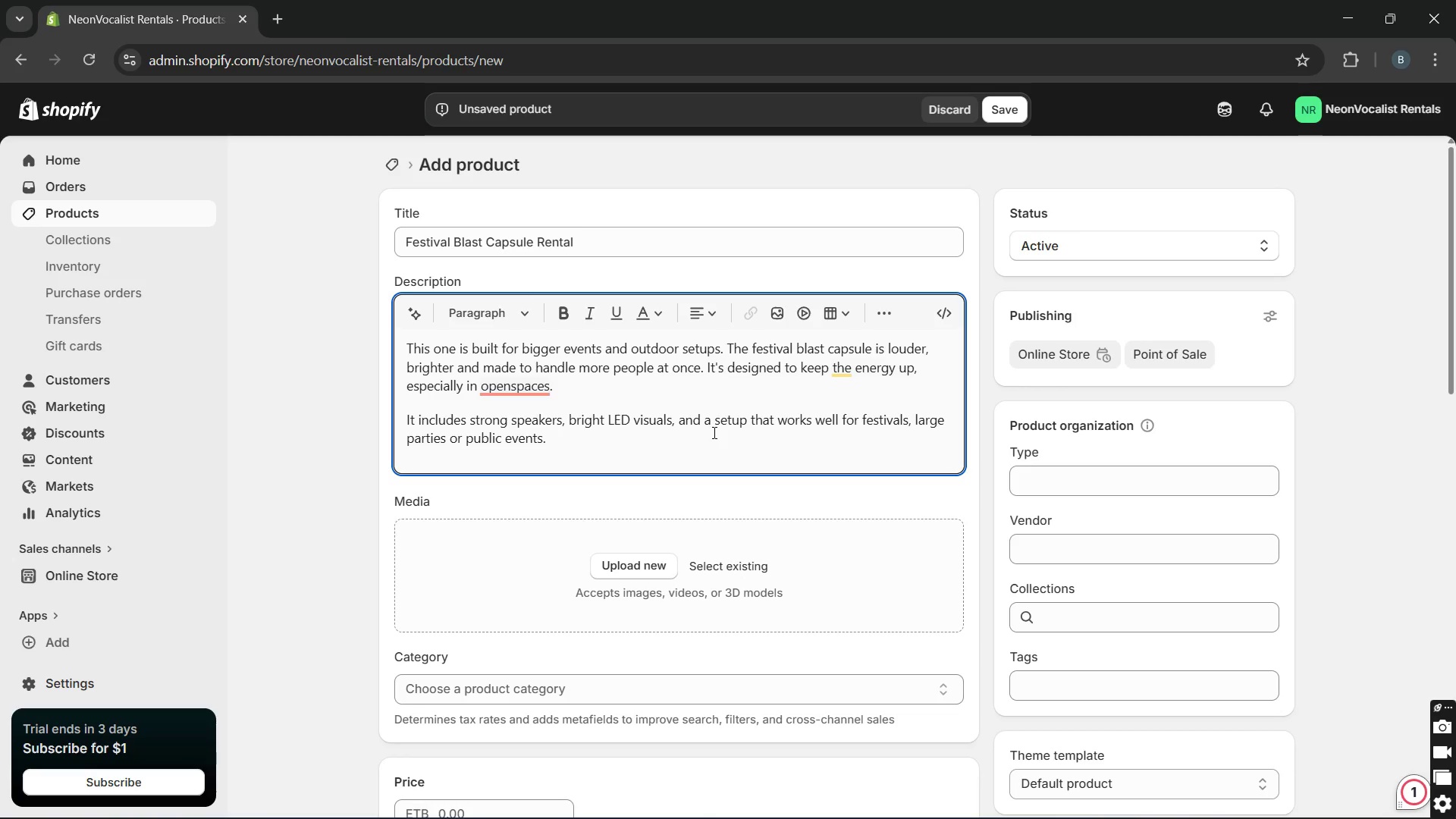 
wait(6.44)
 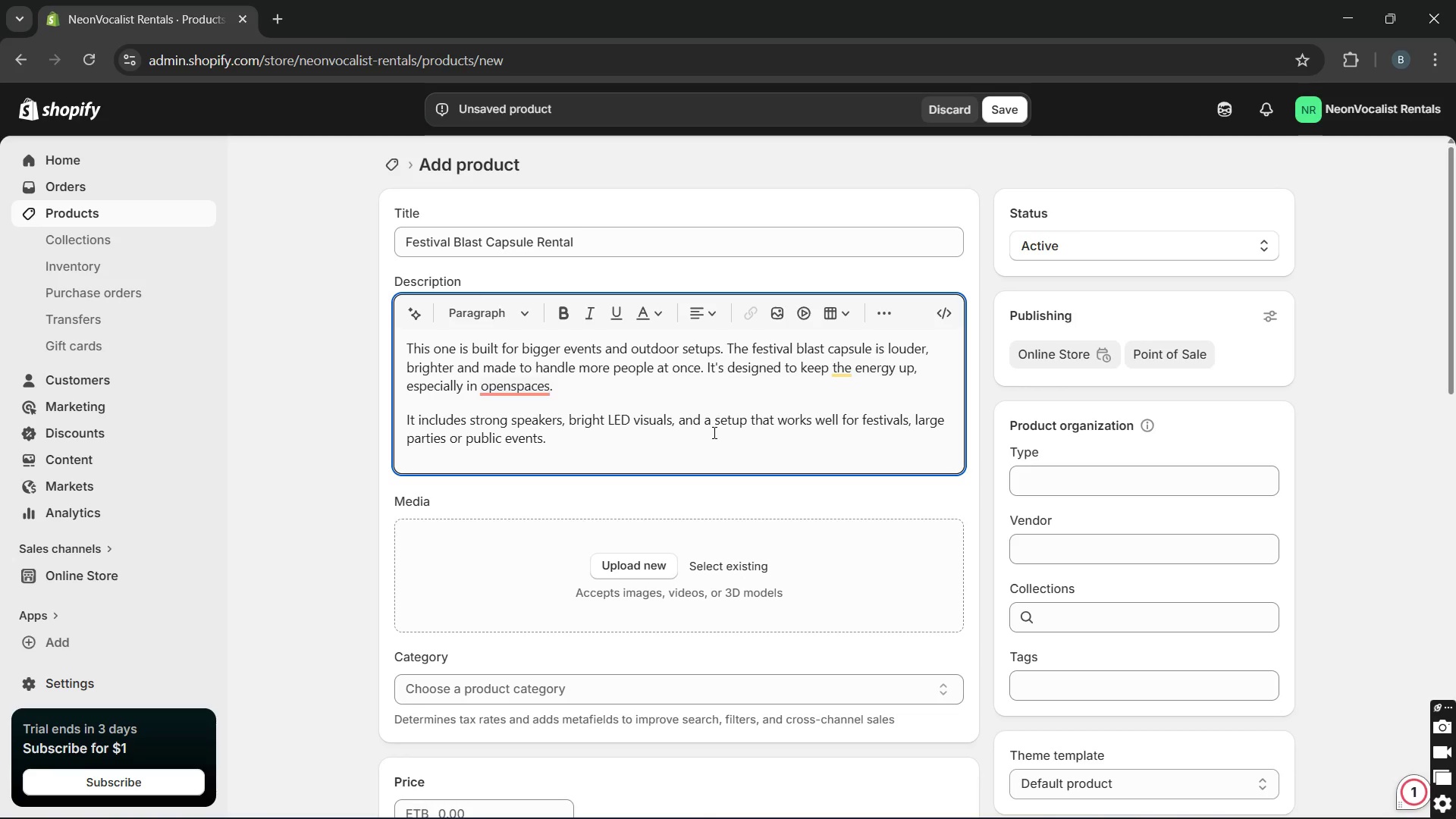 
type(It is not luxury as VIP options, but if you need si)
key(Backspace)
type(omething )
 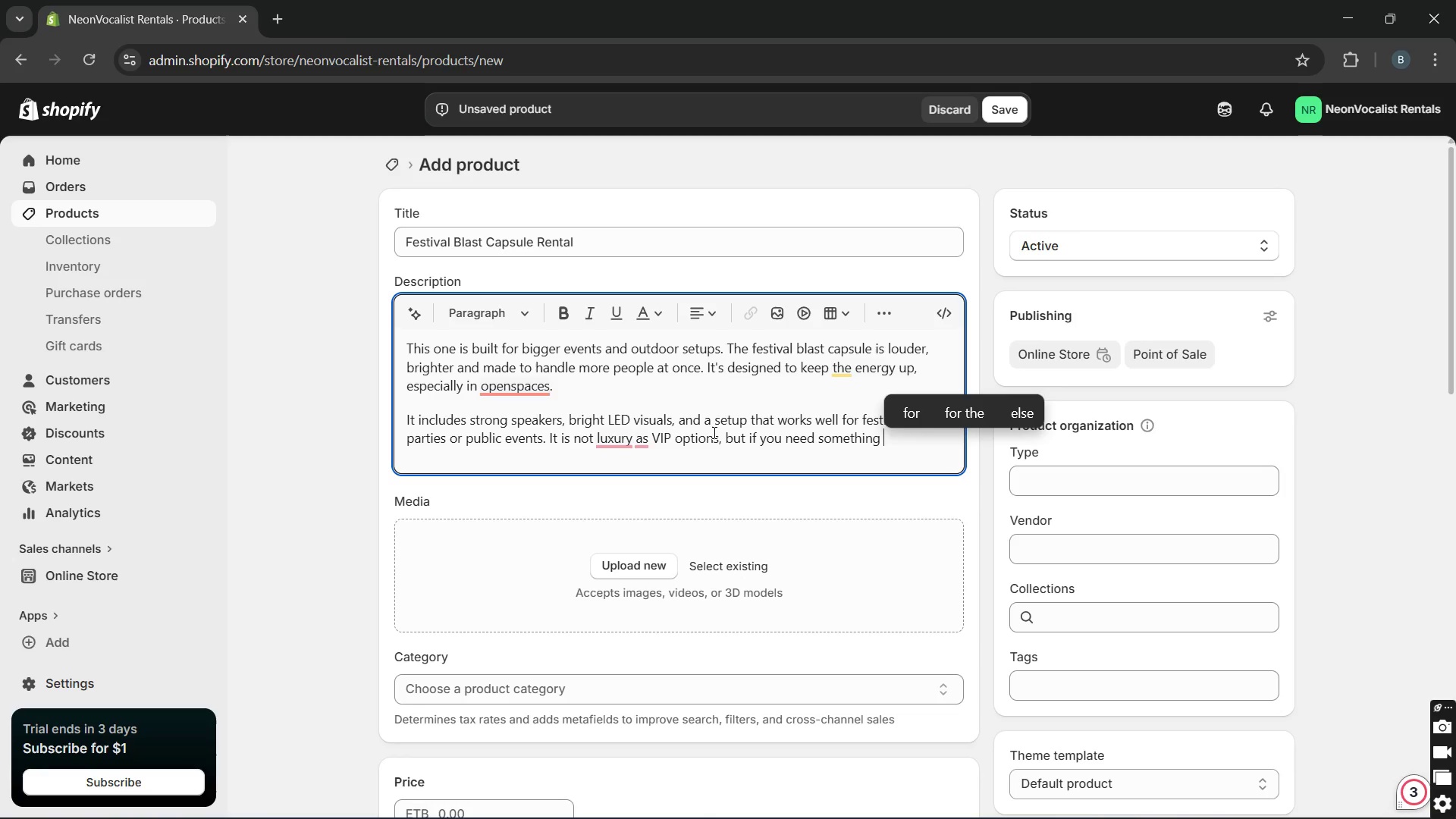 
type(that sy)
key(Backspace)
type(r)
key(Backspace)
type(tands out ad keeps people egaged, this is a really good option.)
 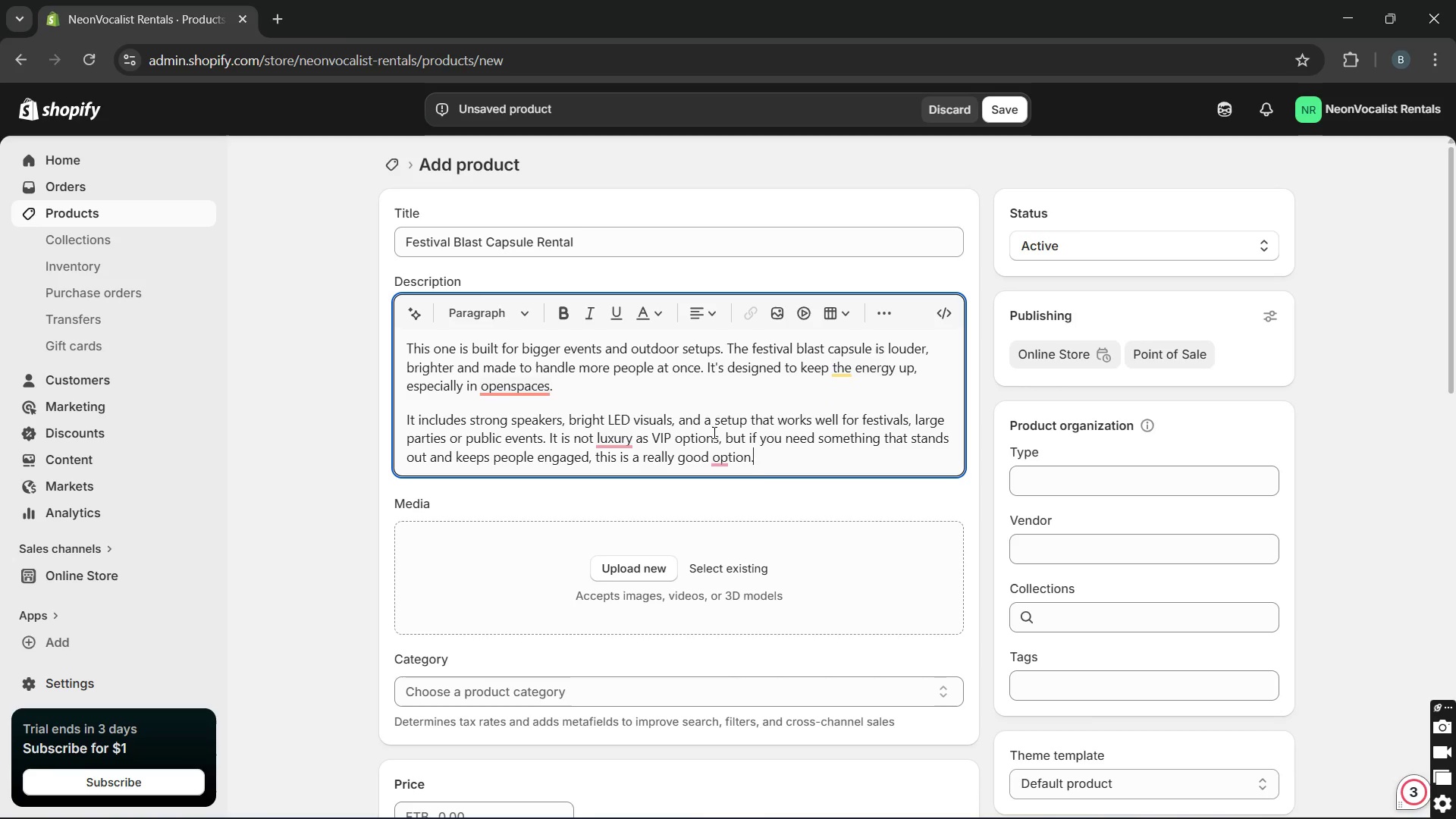 
left_click([629, 474])
 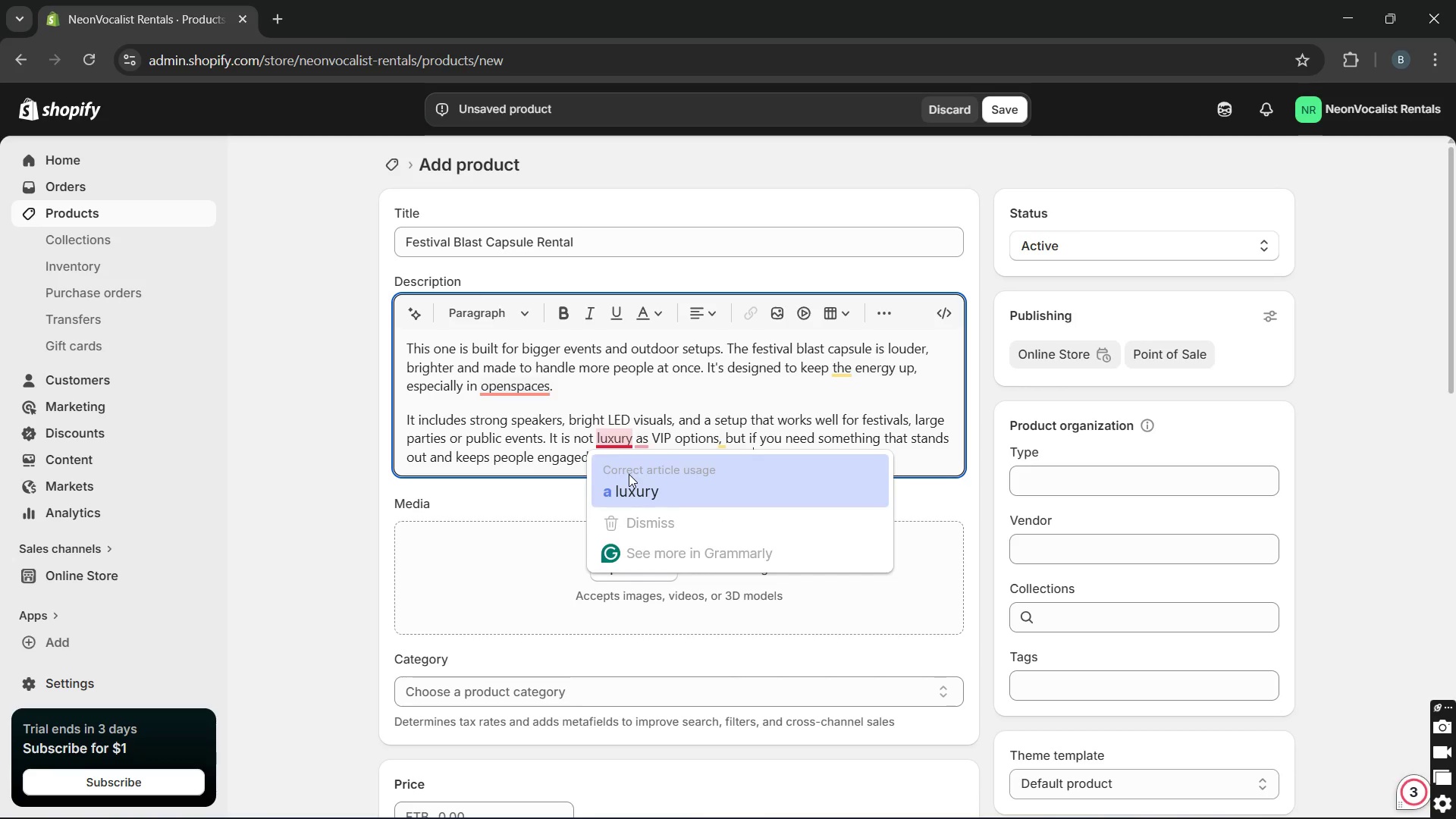 
key(Unknown)
 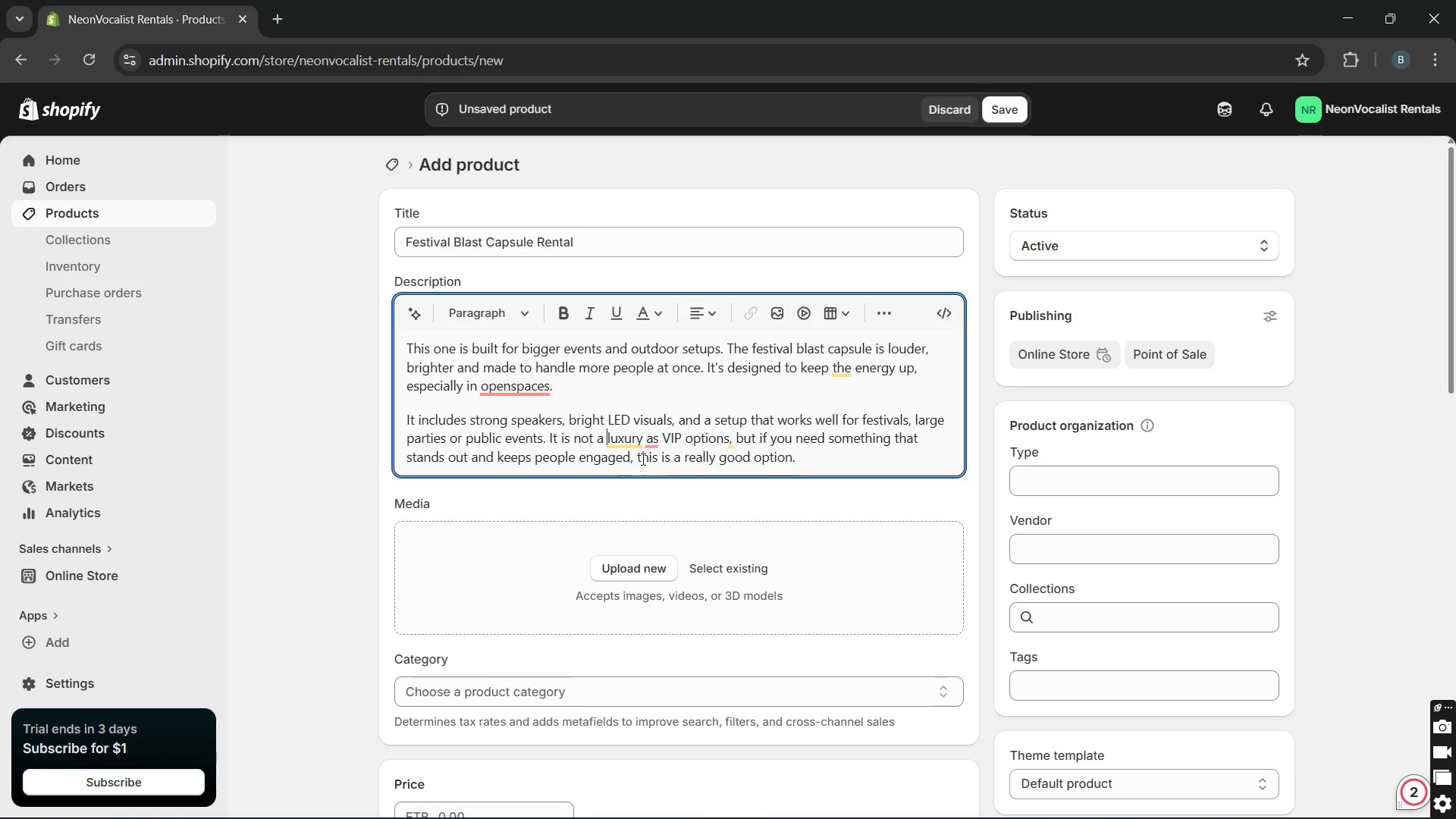 
key(Unknown)
 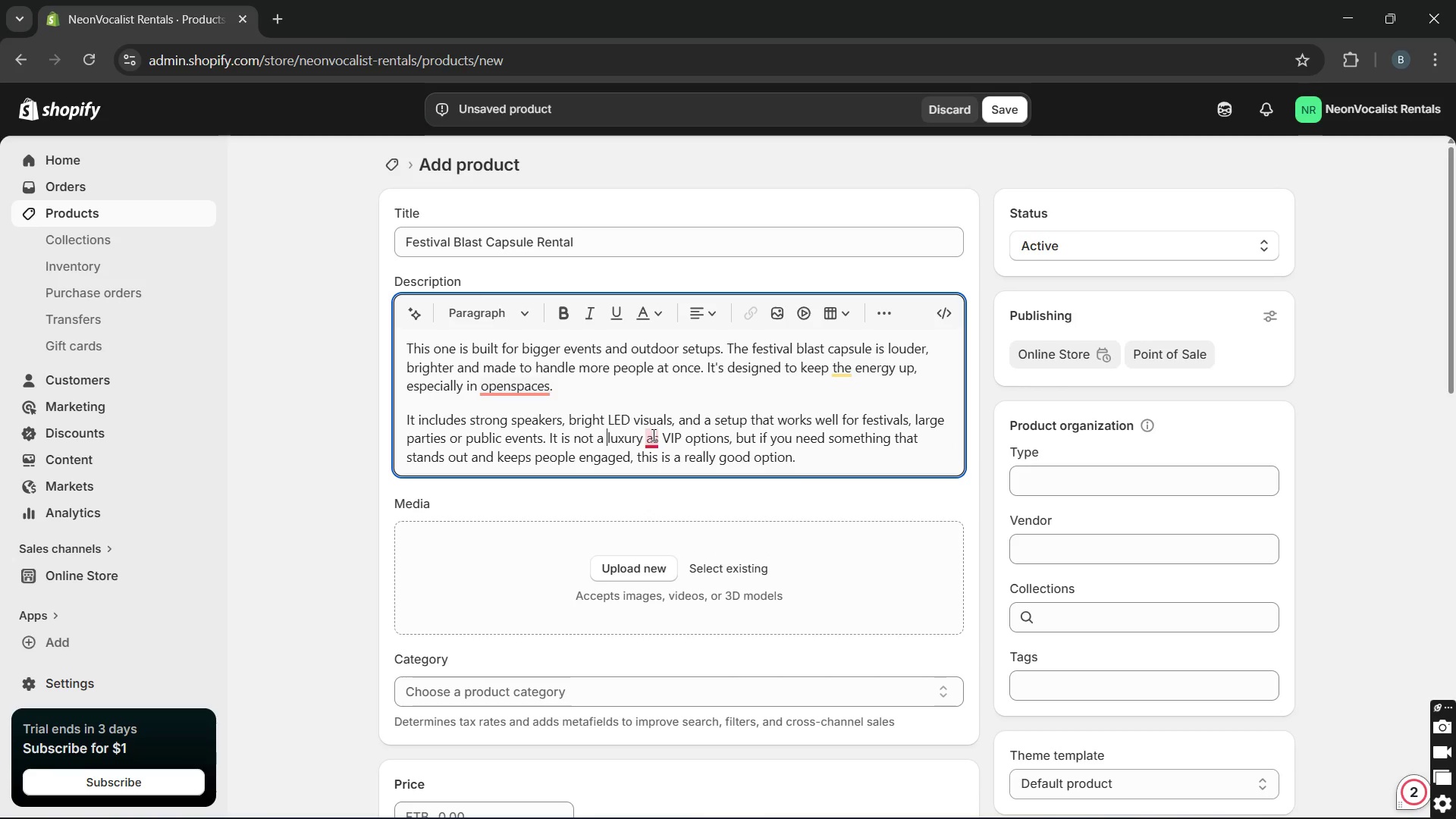 
left_click([661, 483])
 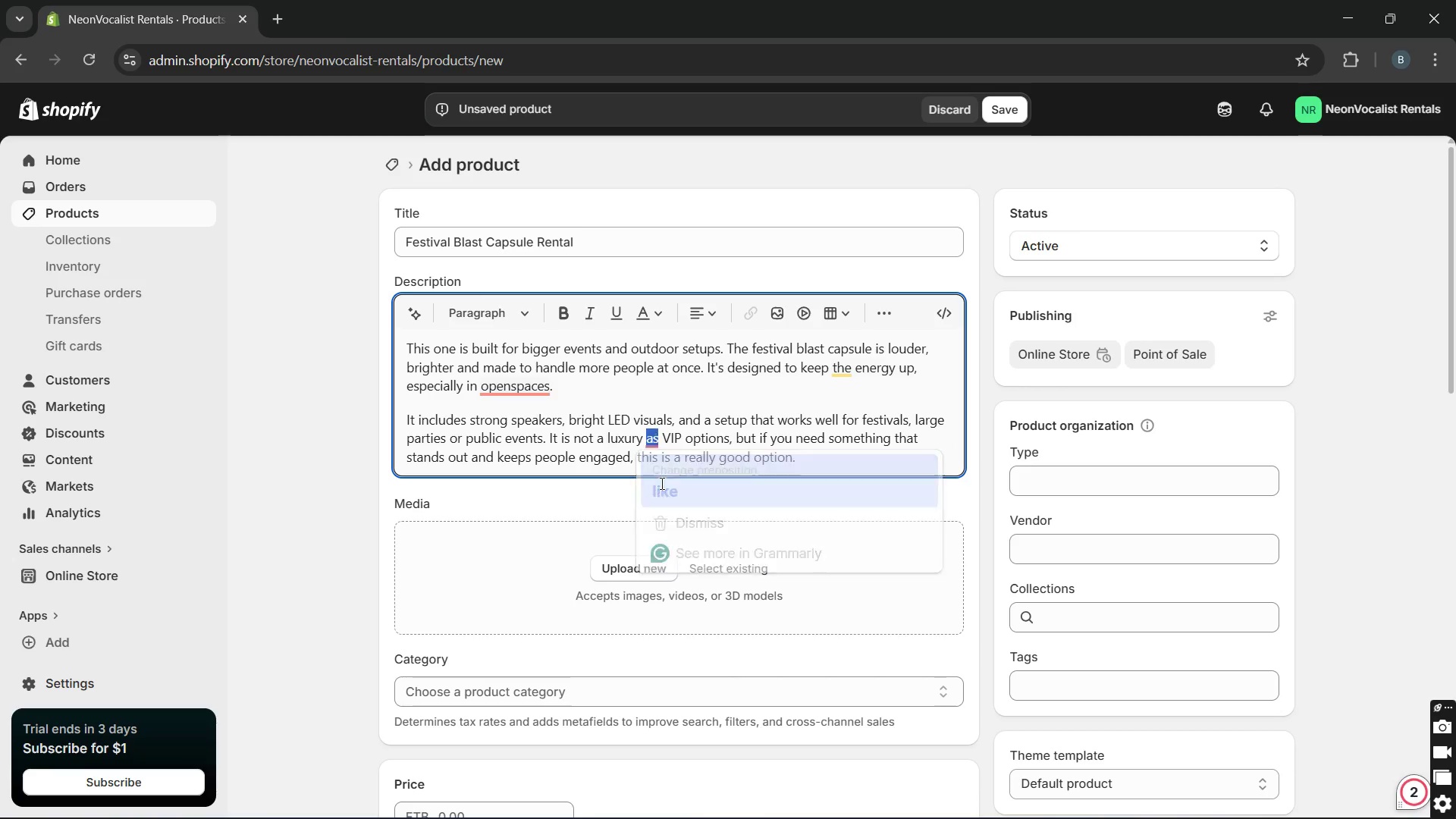 
key(Unknown)
 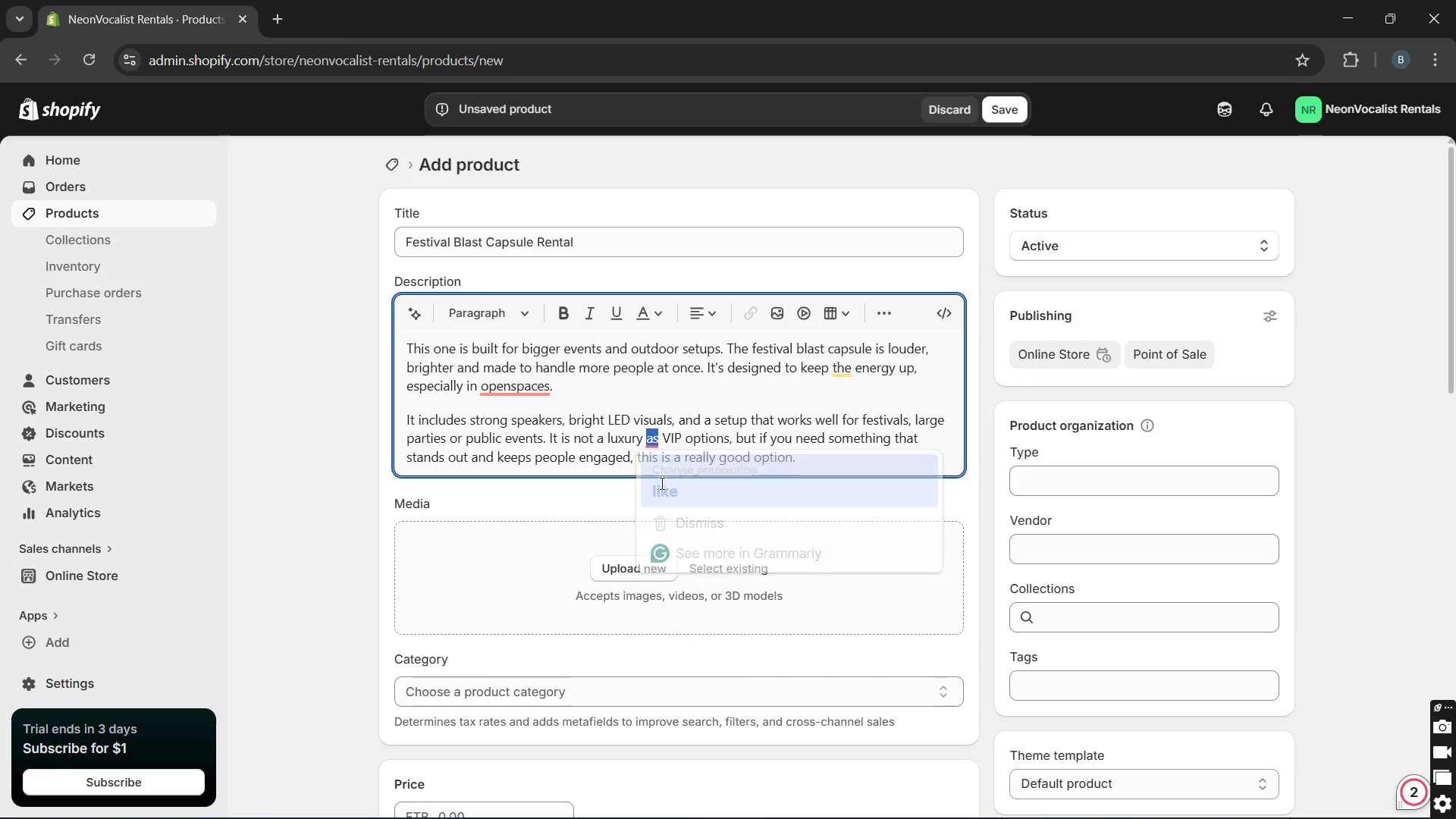 
key(Unknown)
 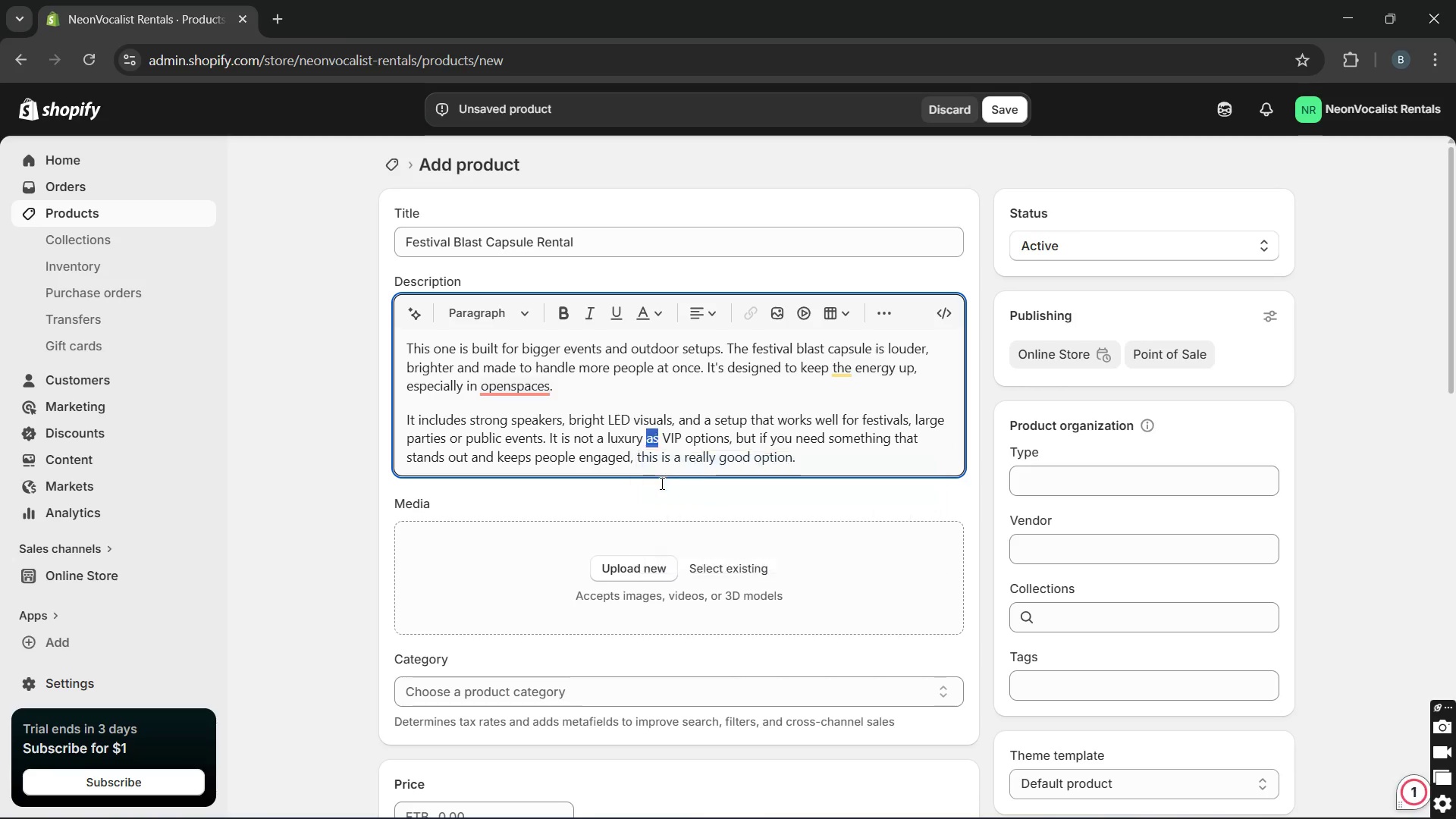 
hold_key(key=Unknown, duration=3.61)
 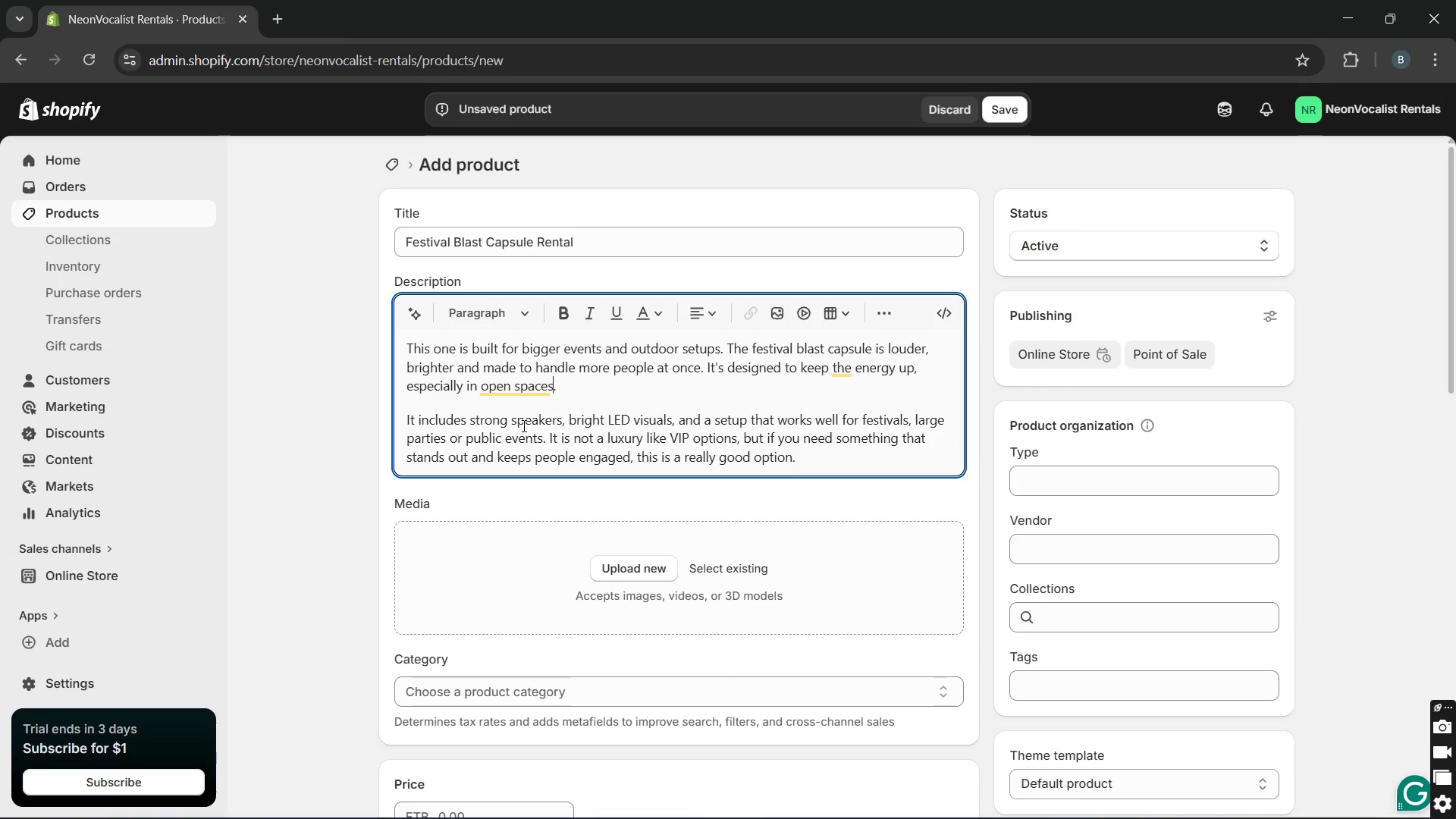 
left_click([512, 388])
 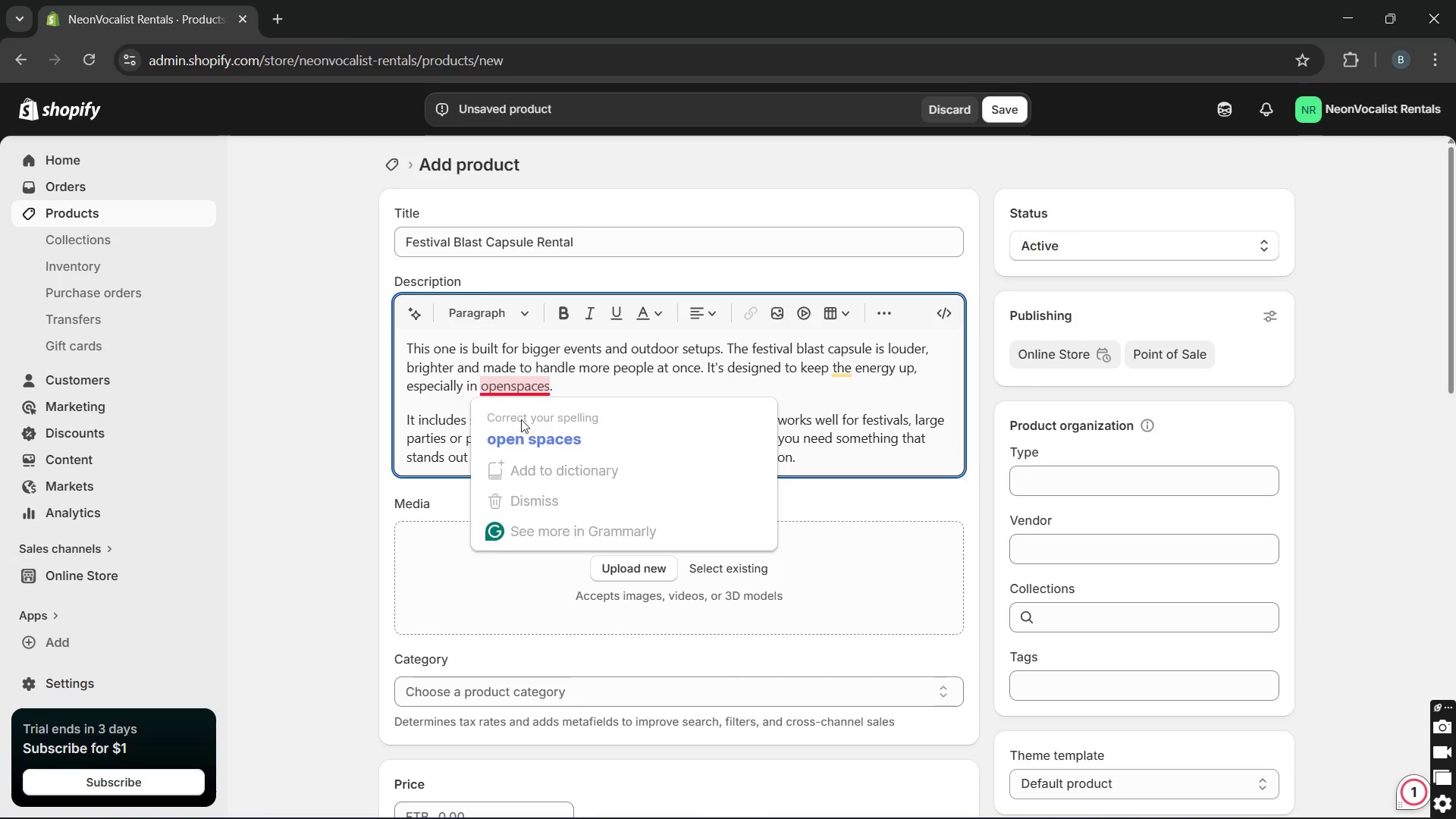 
left_click([522, 425])
 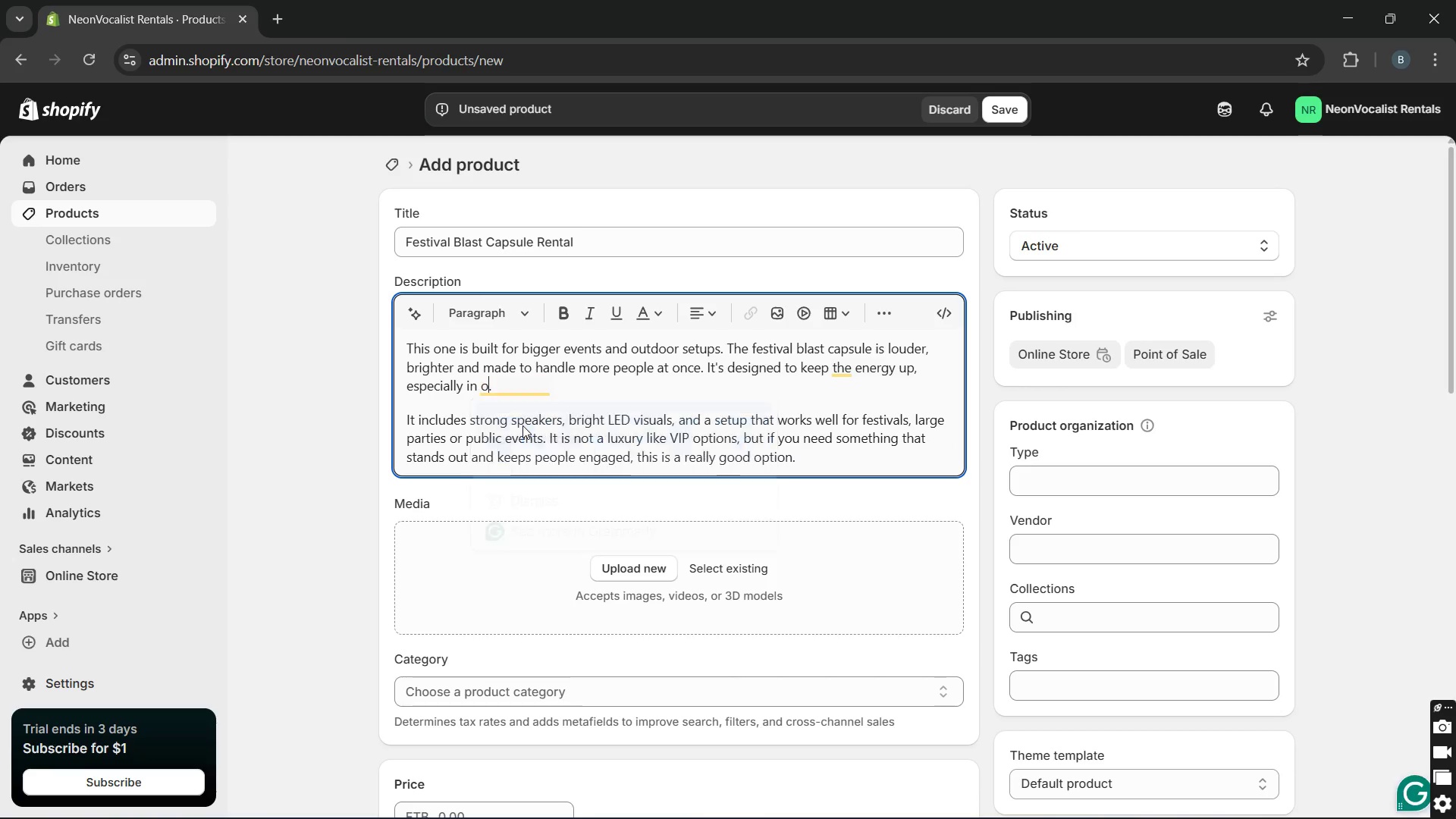 
key(Unknown)
 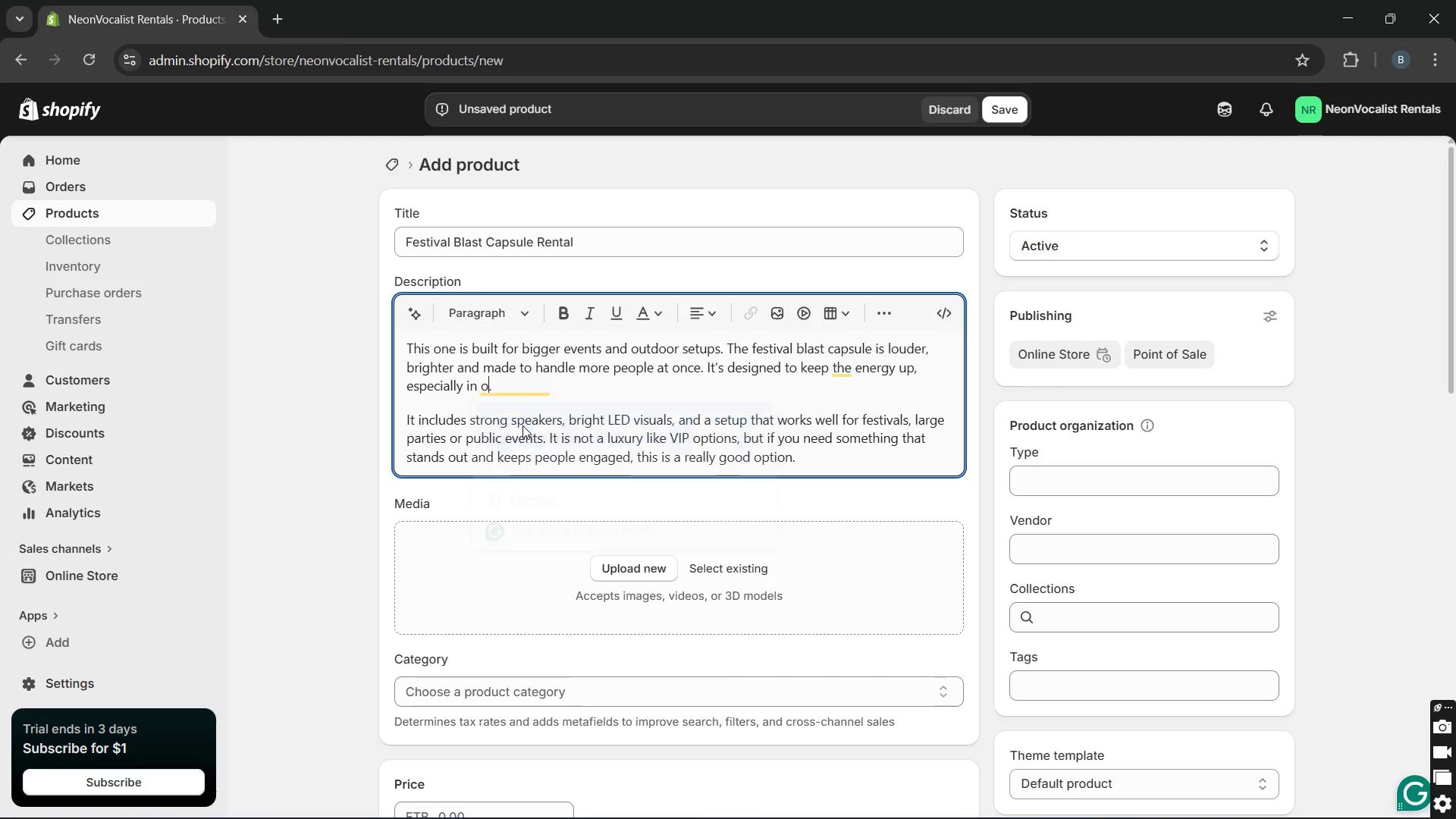 
key(Unknown)
 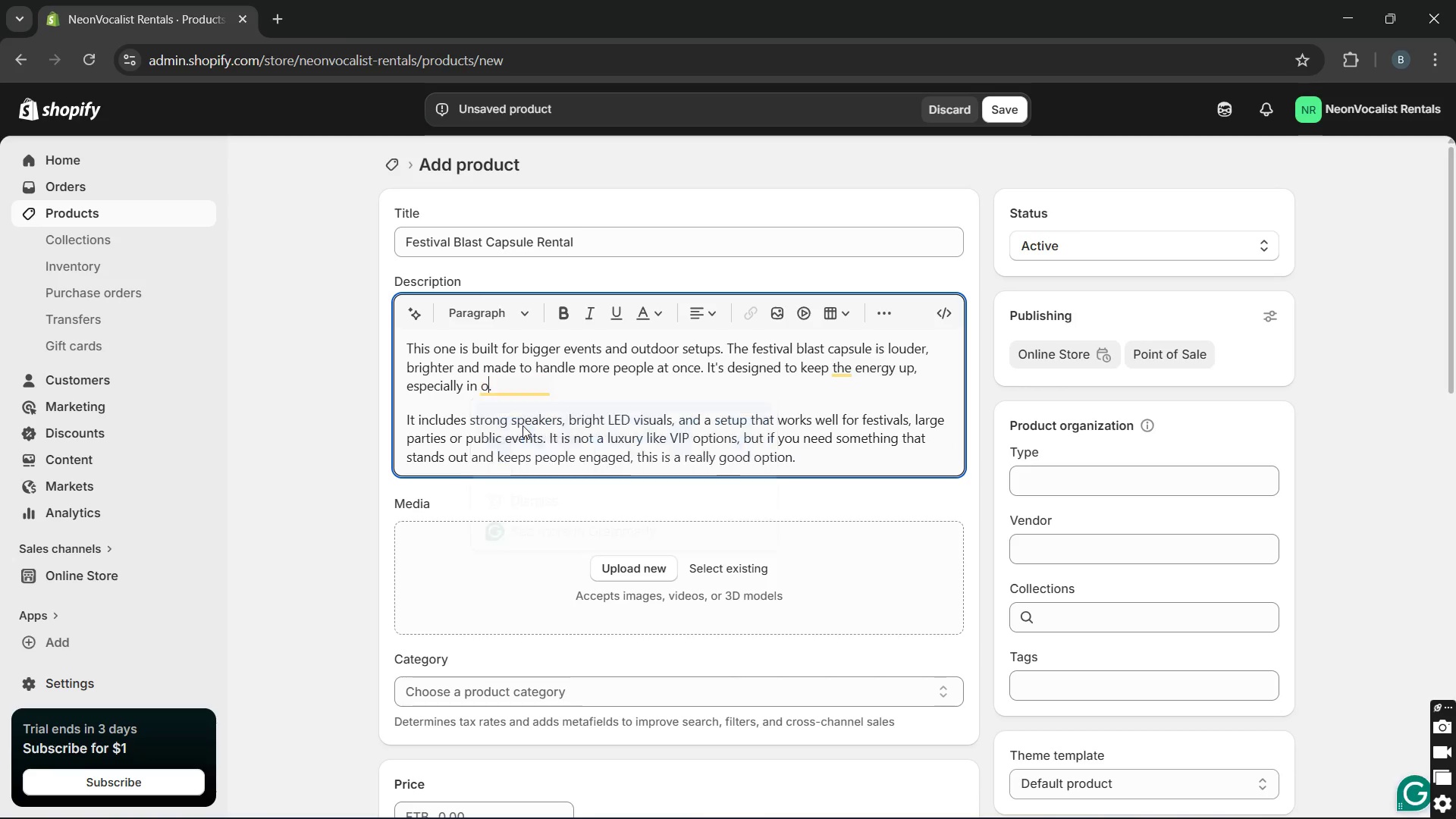 
key(Unknown)
 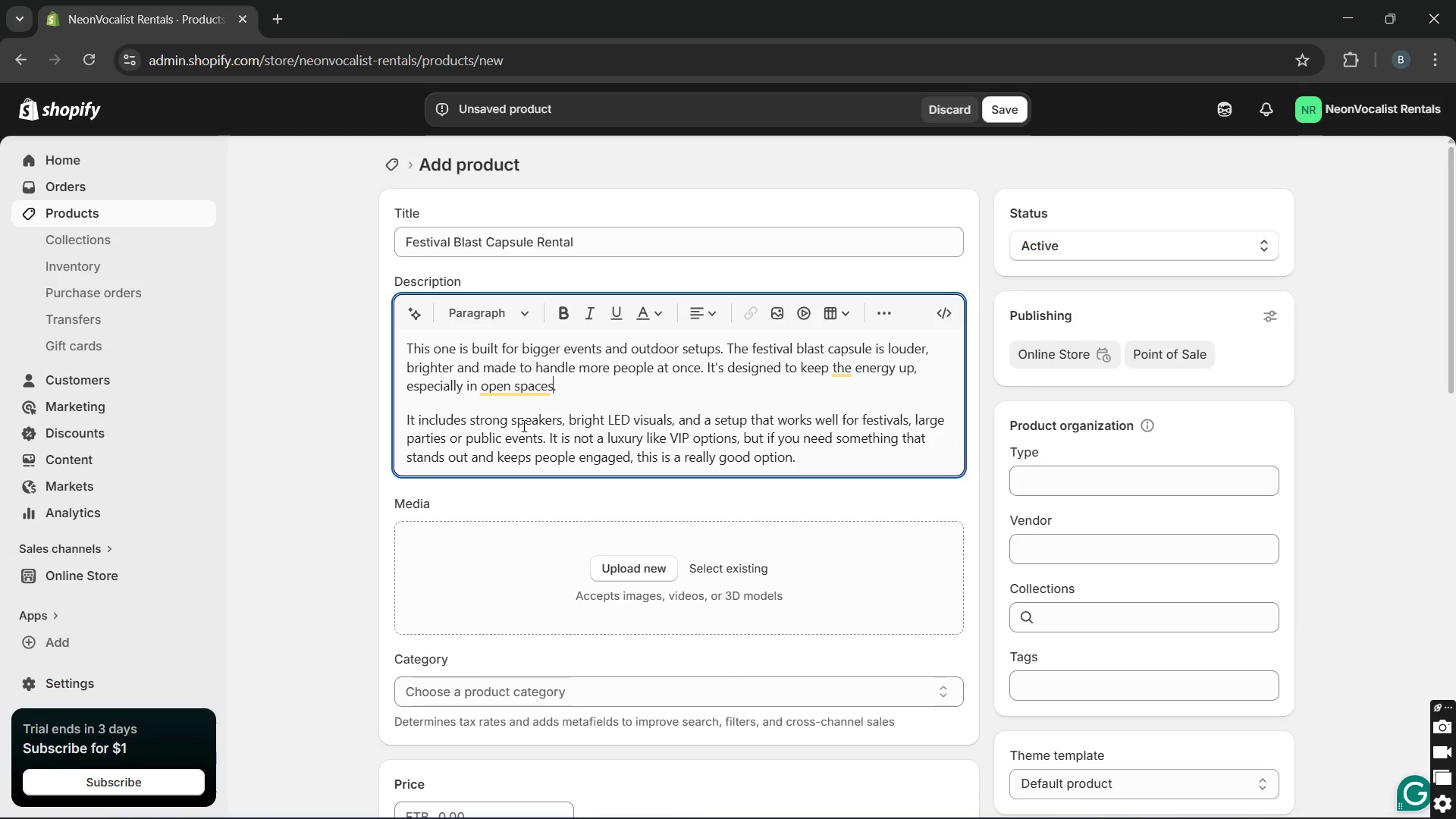 
key(Unknown)
 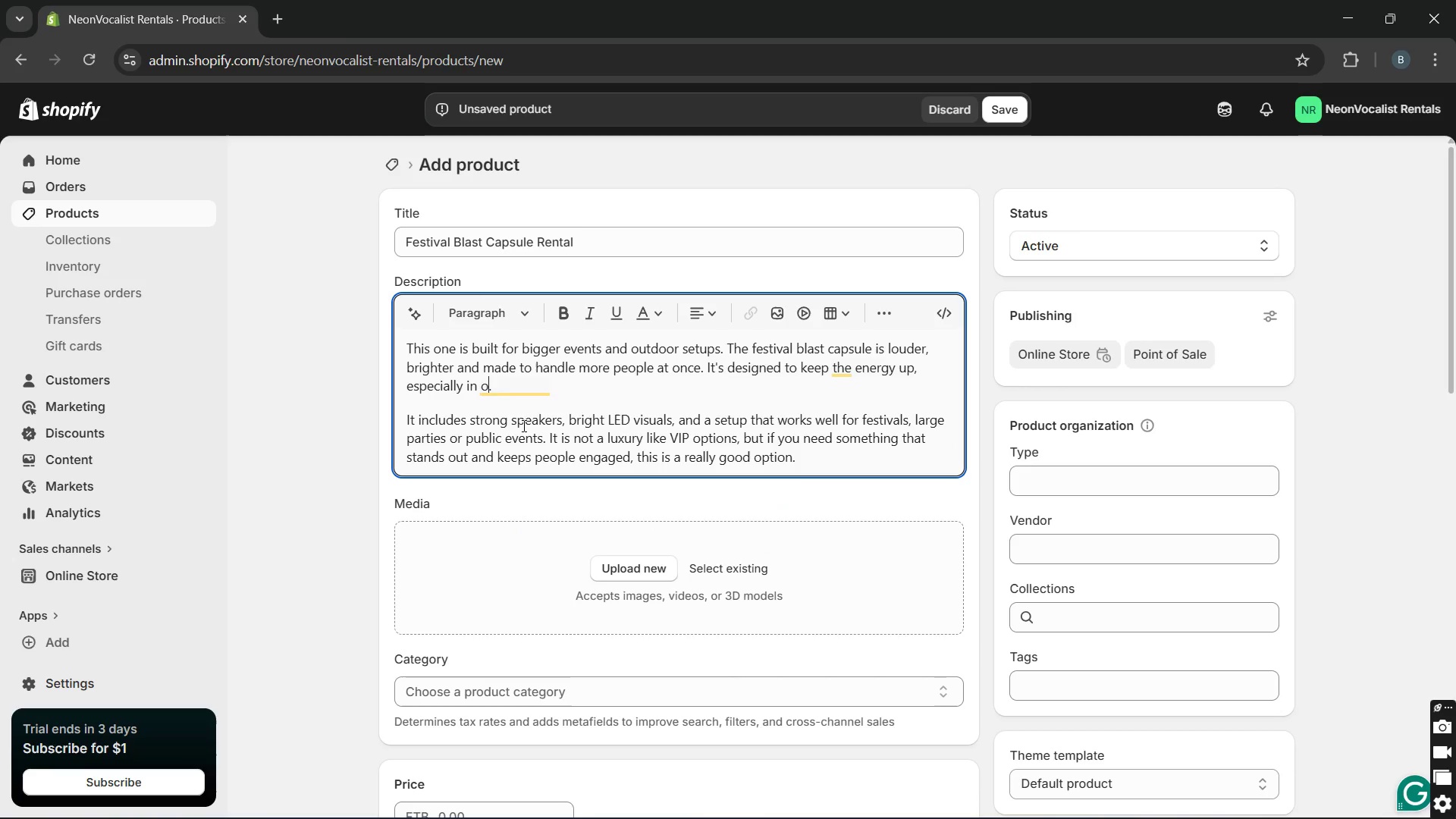 
key(Unknown)
 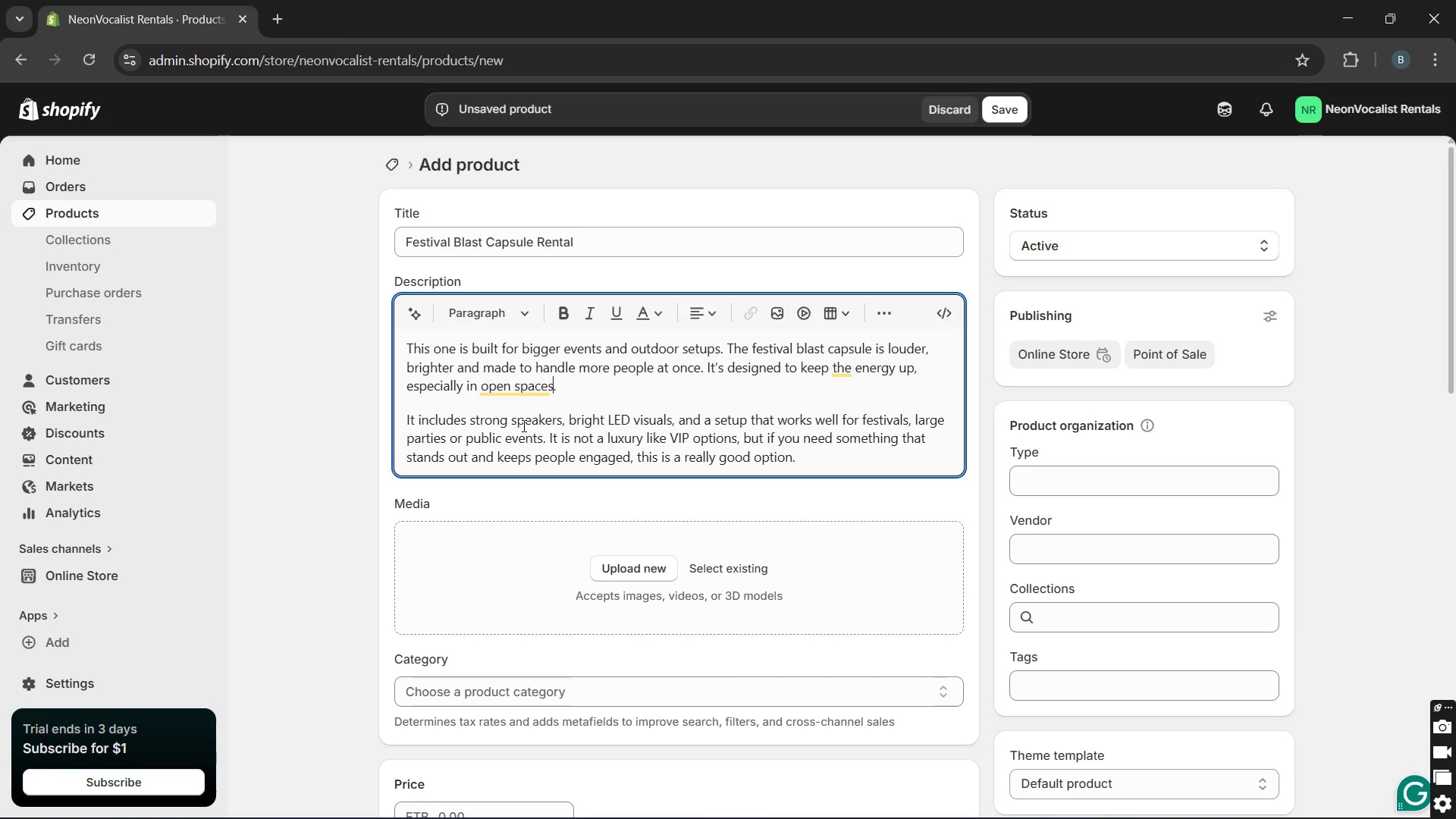 
key(Unknown)
 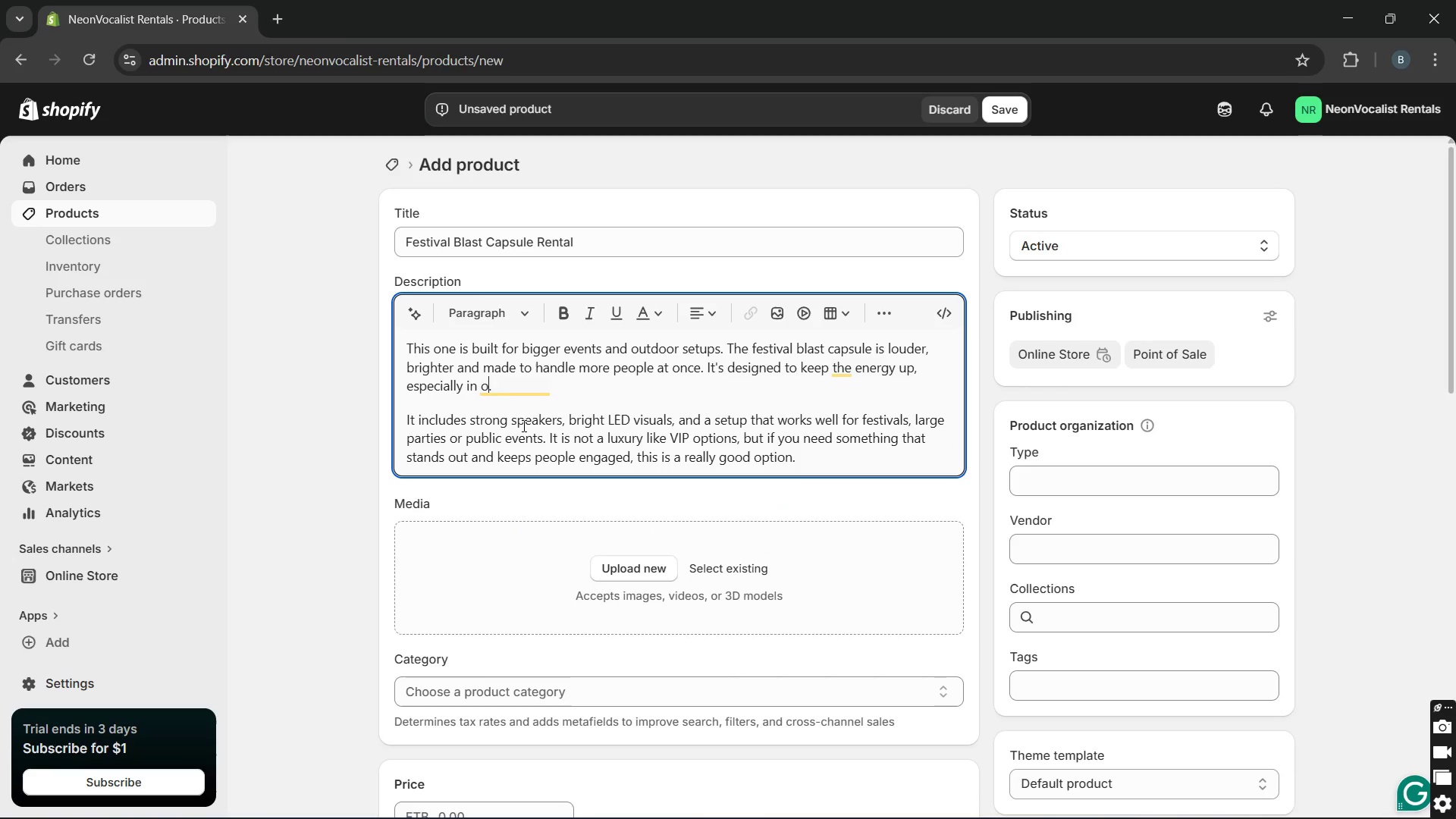 
key(Unknown)
 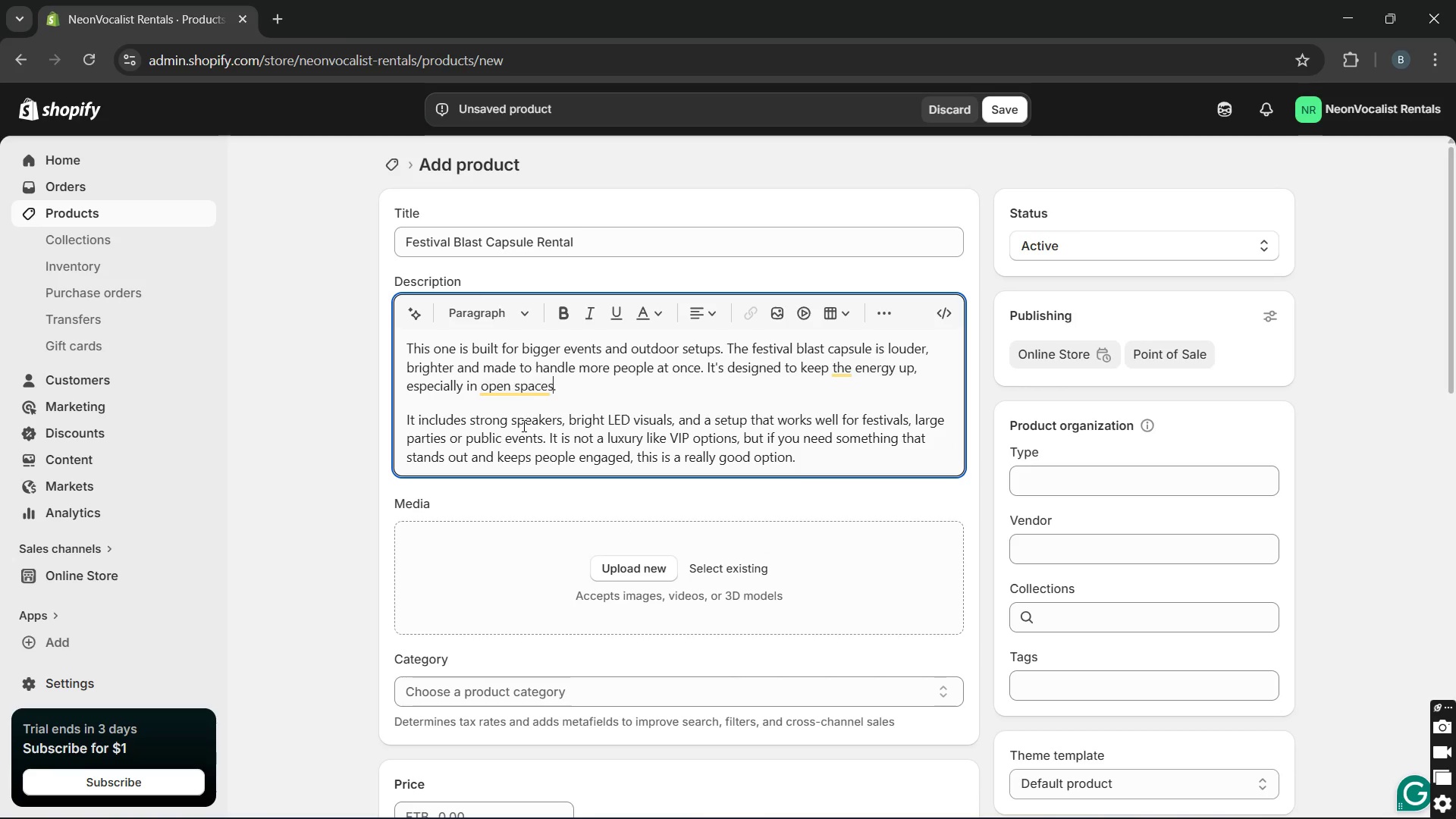 
key(Unknown)
 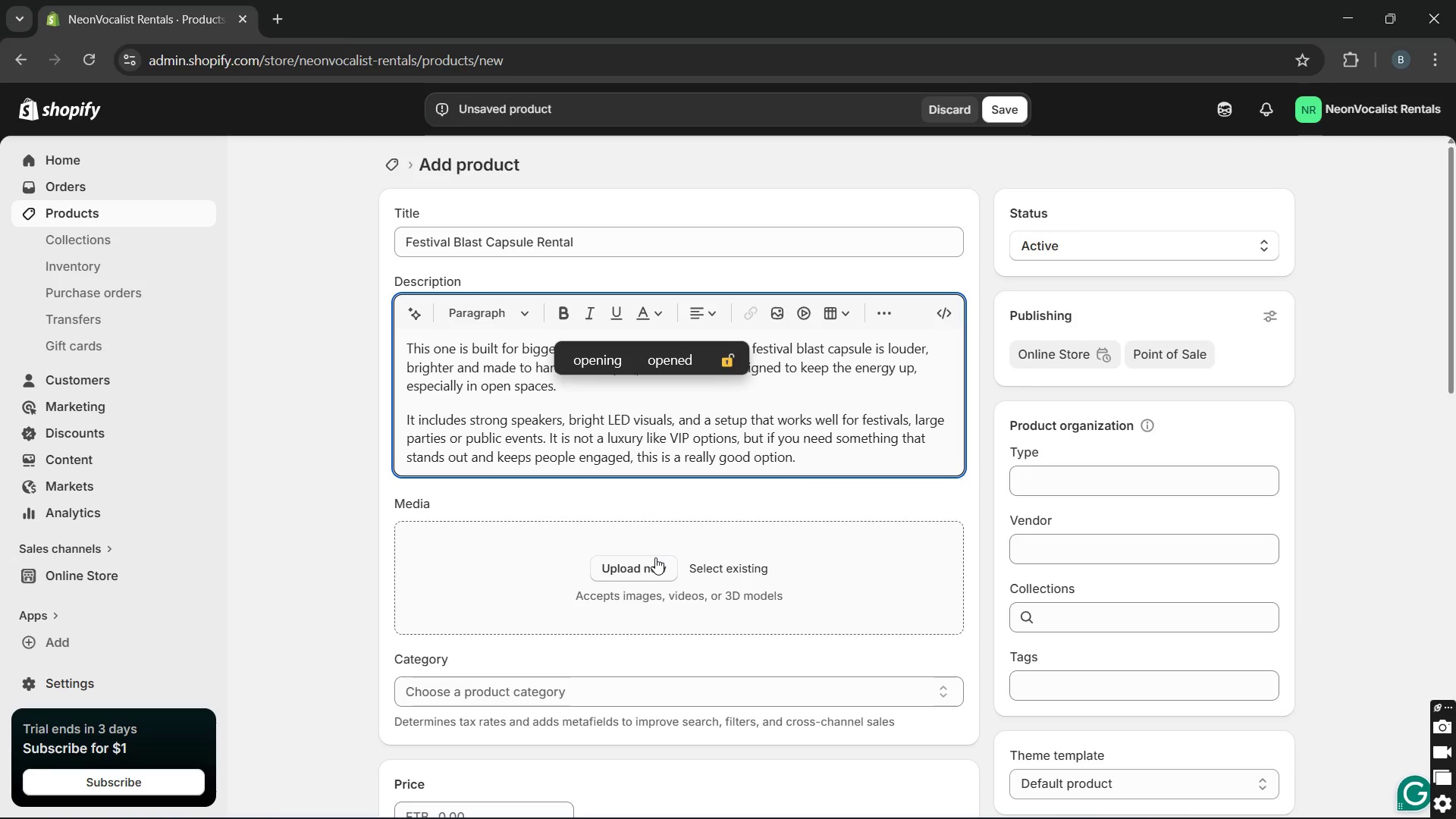 
key(Unknown)
 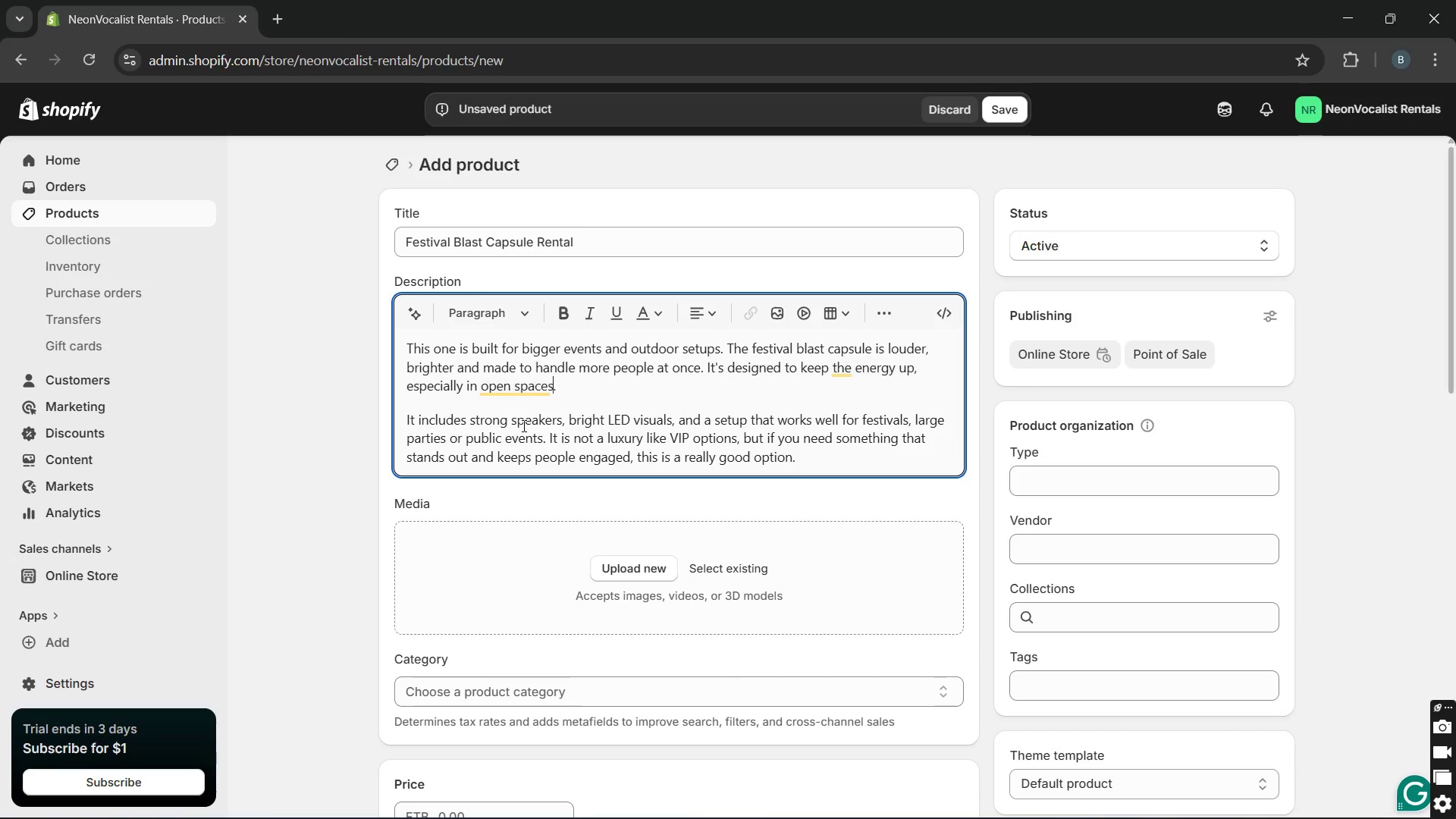 
wait(6.06)
 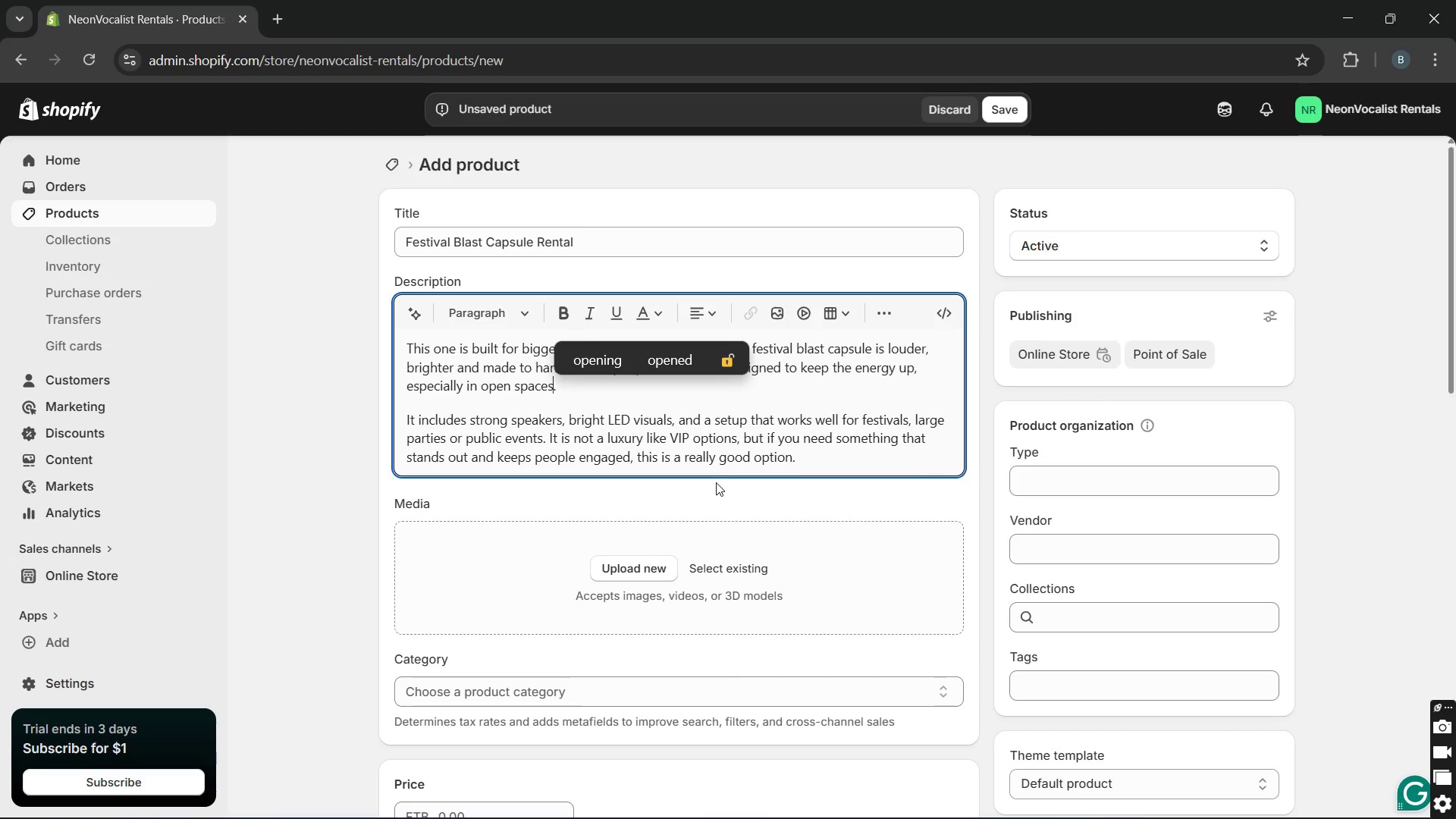 
left_click([655, 557])
 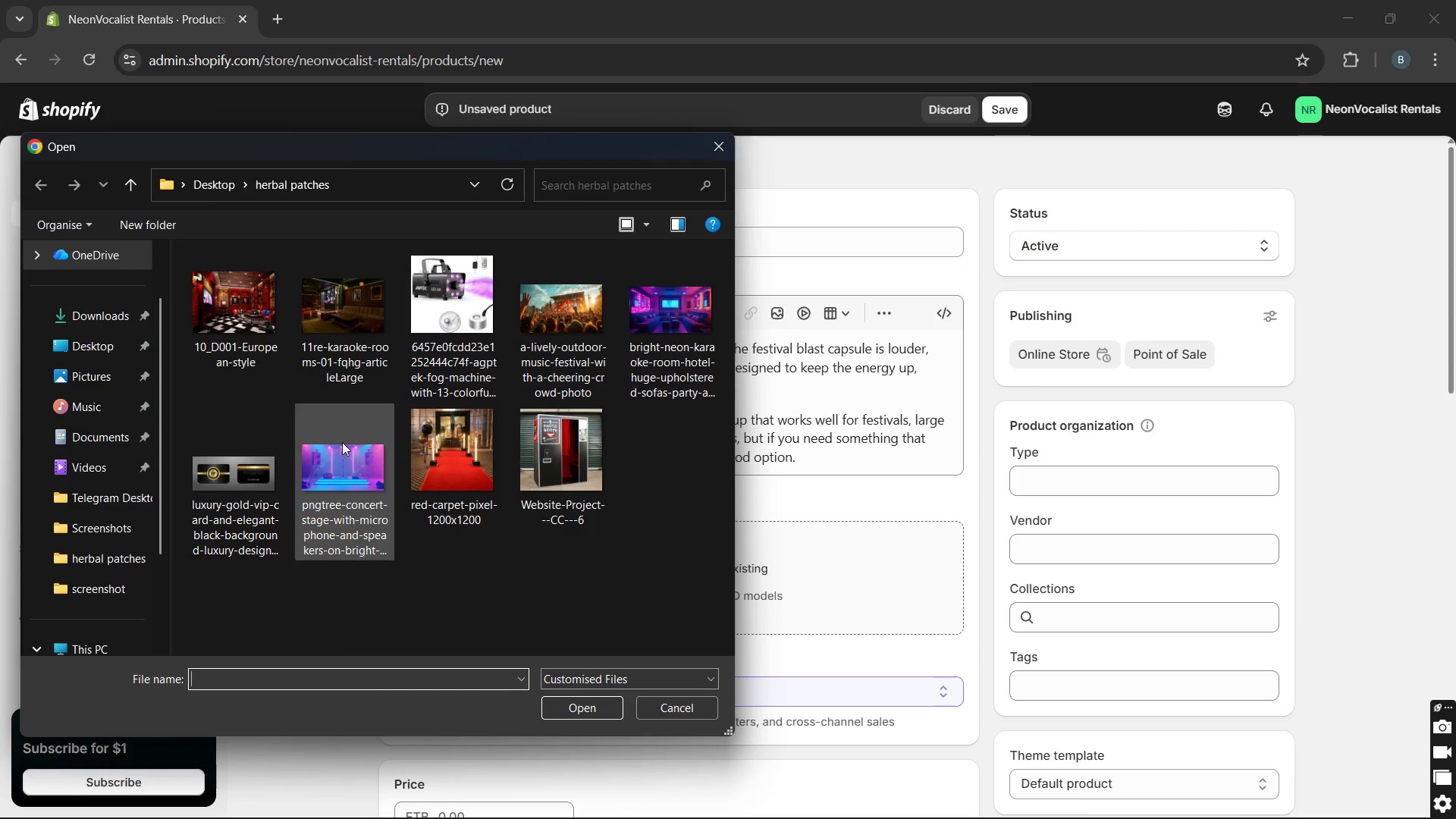 
wait(5.06)
 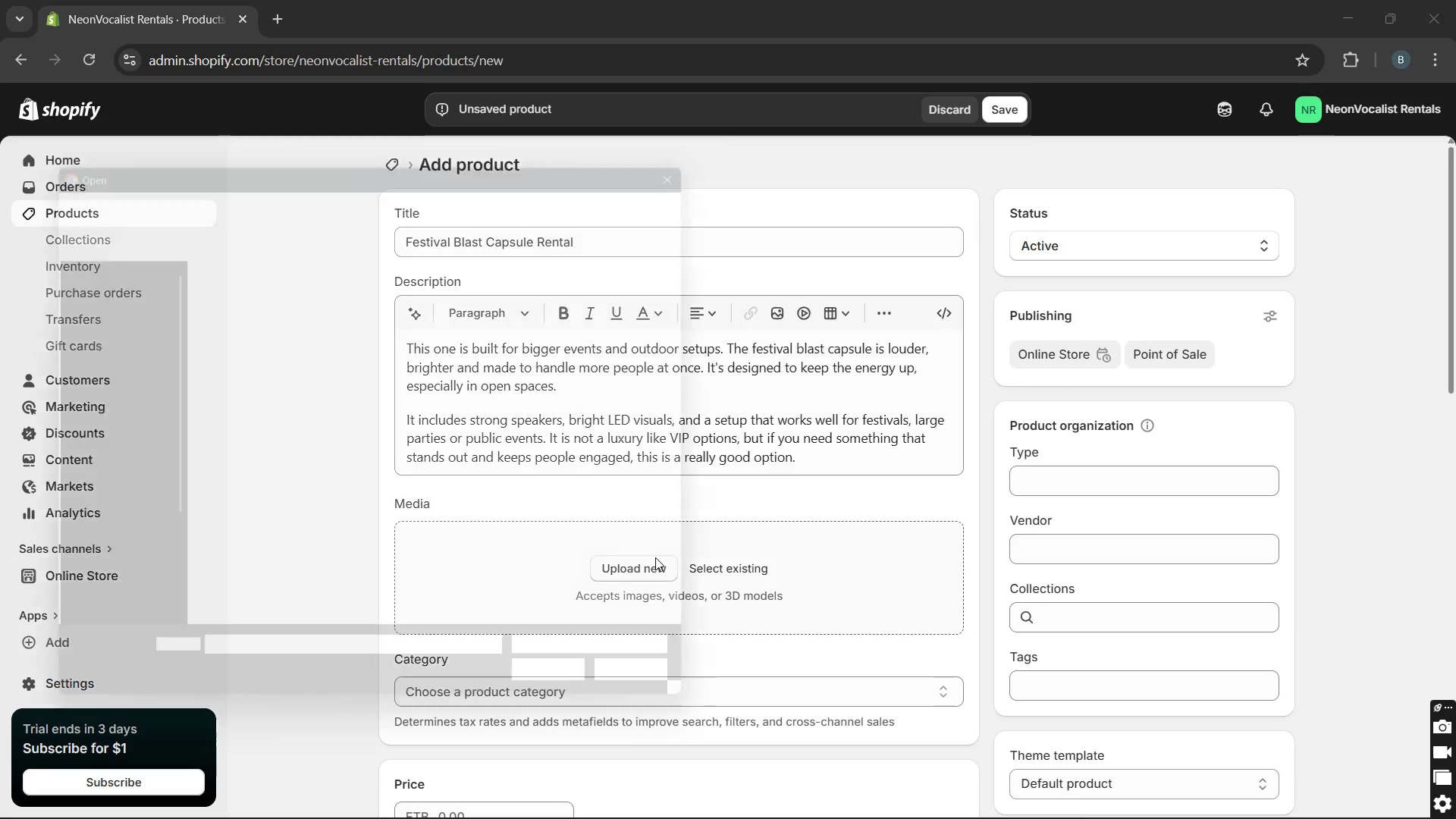 
left_click([540, 342])
 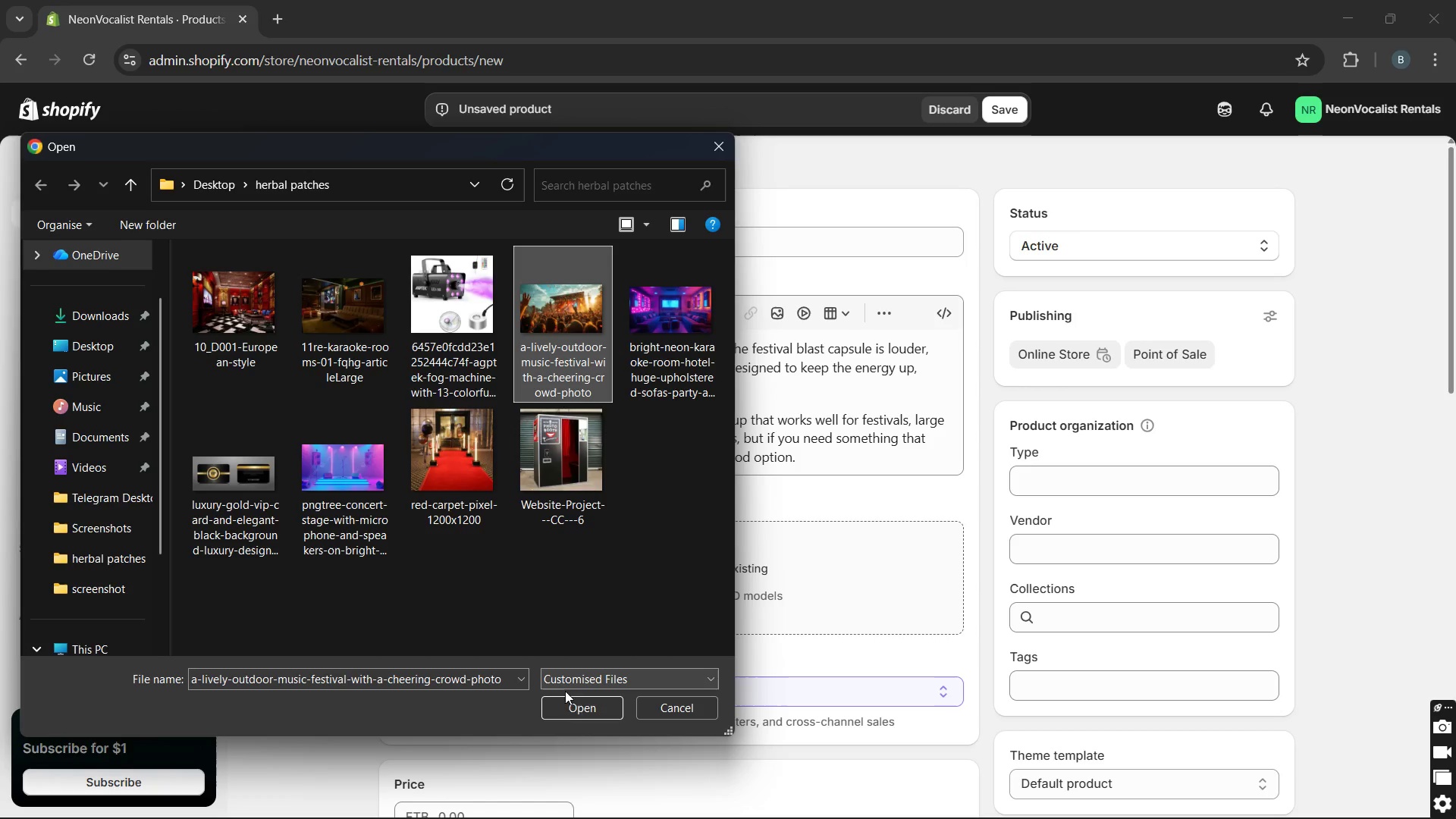 
left_click([565, 714])
 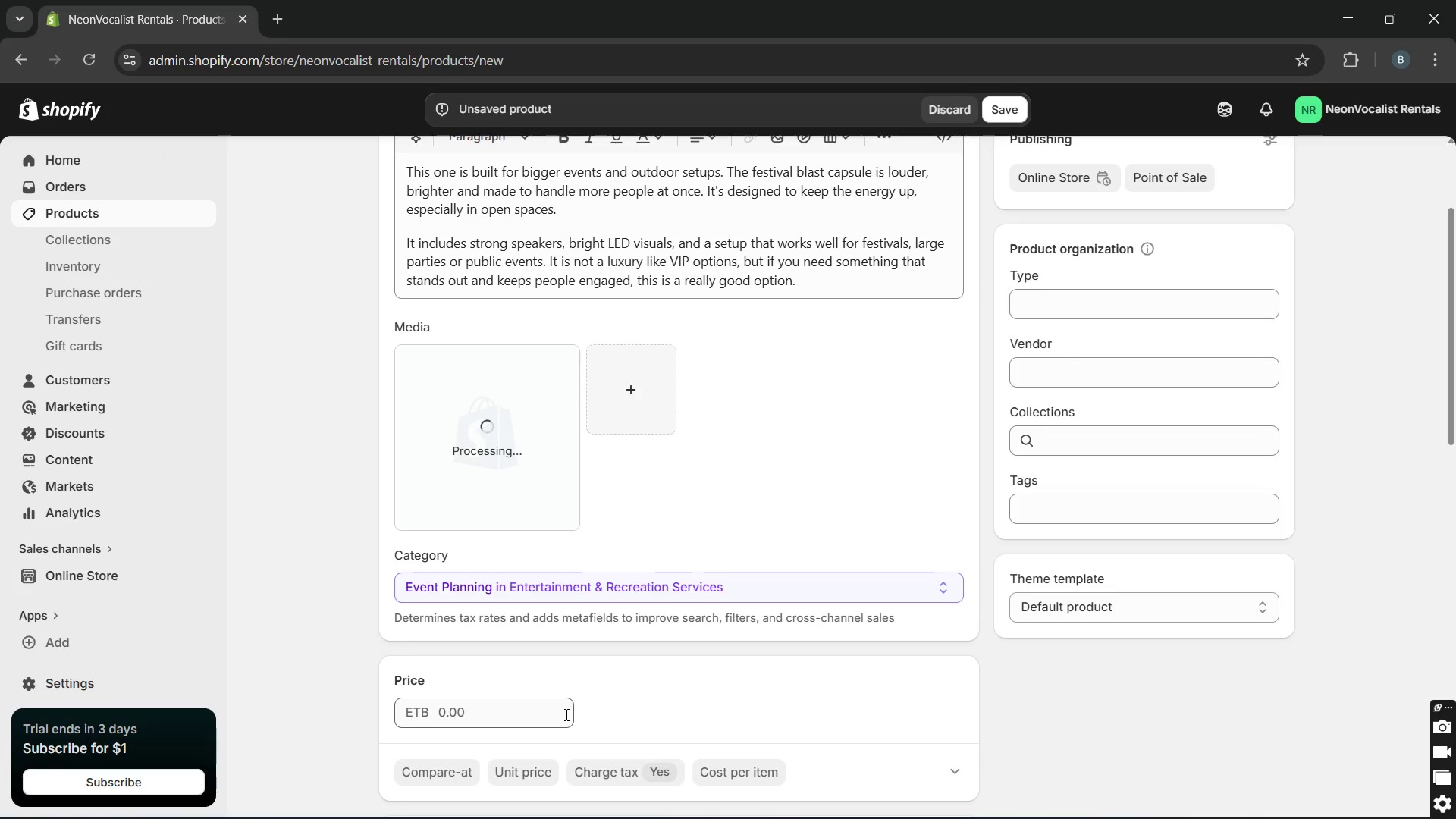 
wait(10.48)
 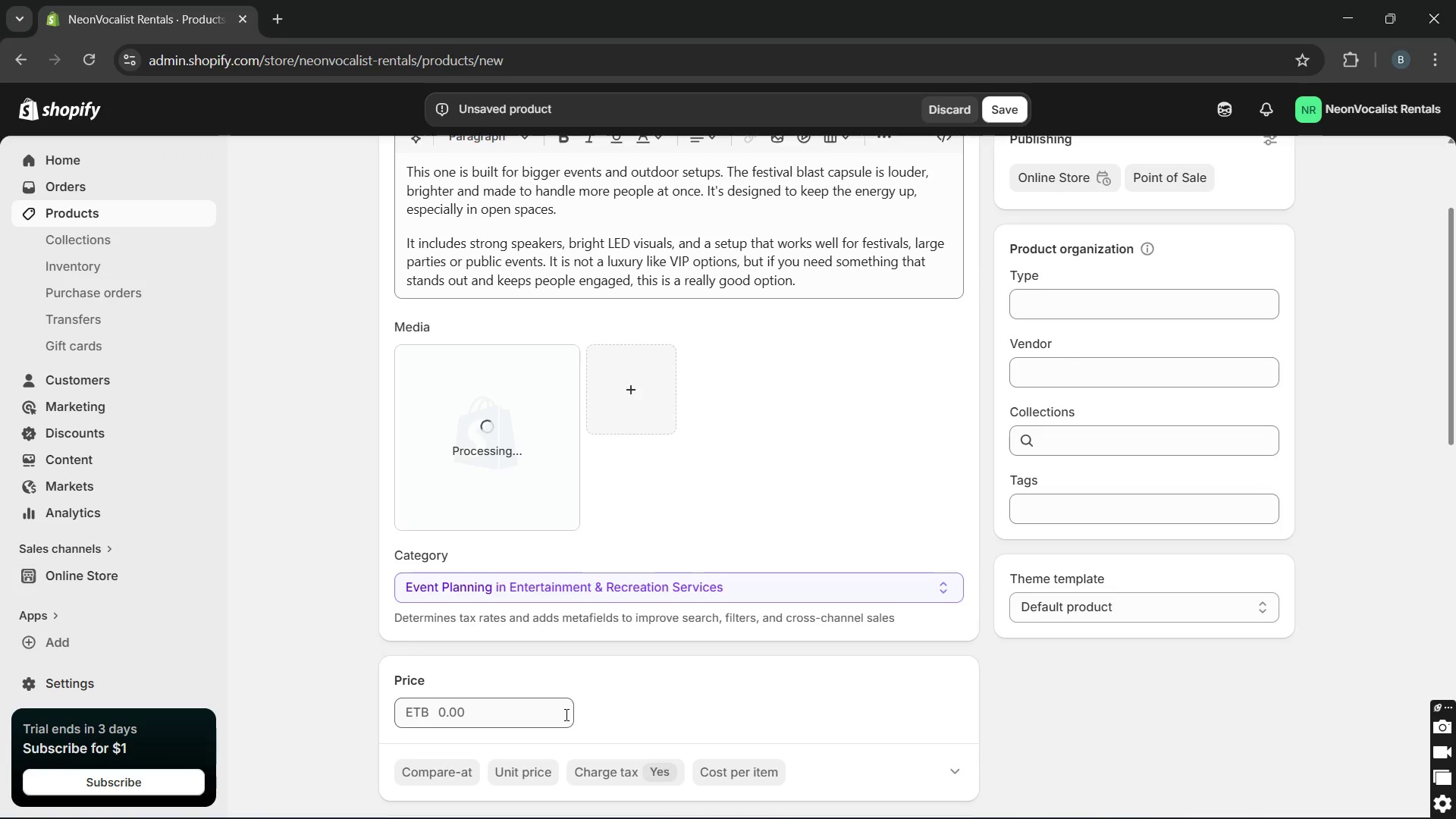 
left_click([544, 461])
 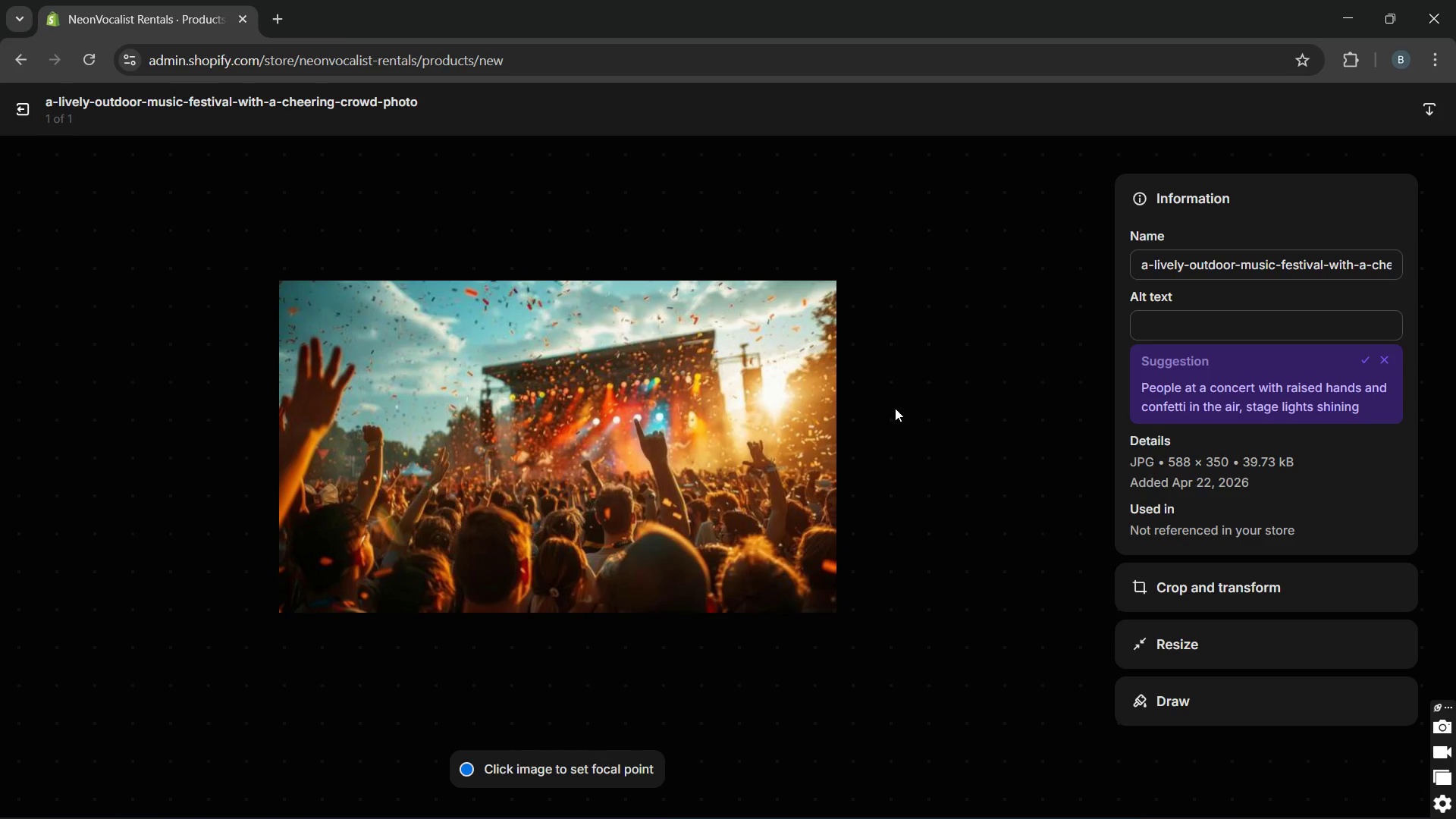 
wait(15.17)
 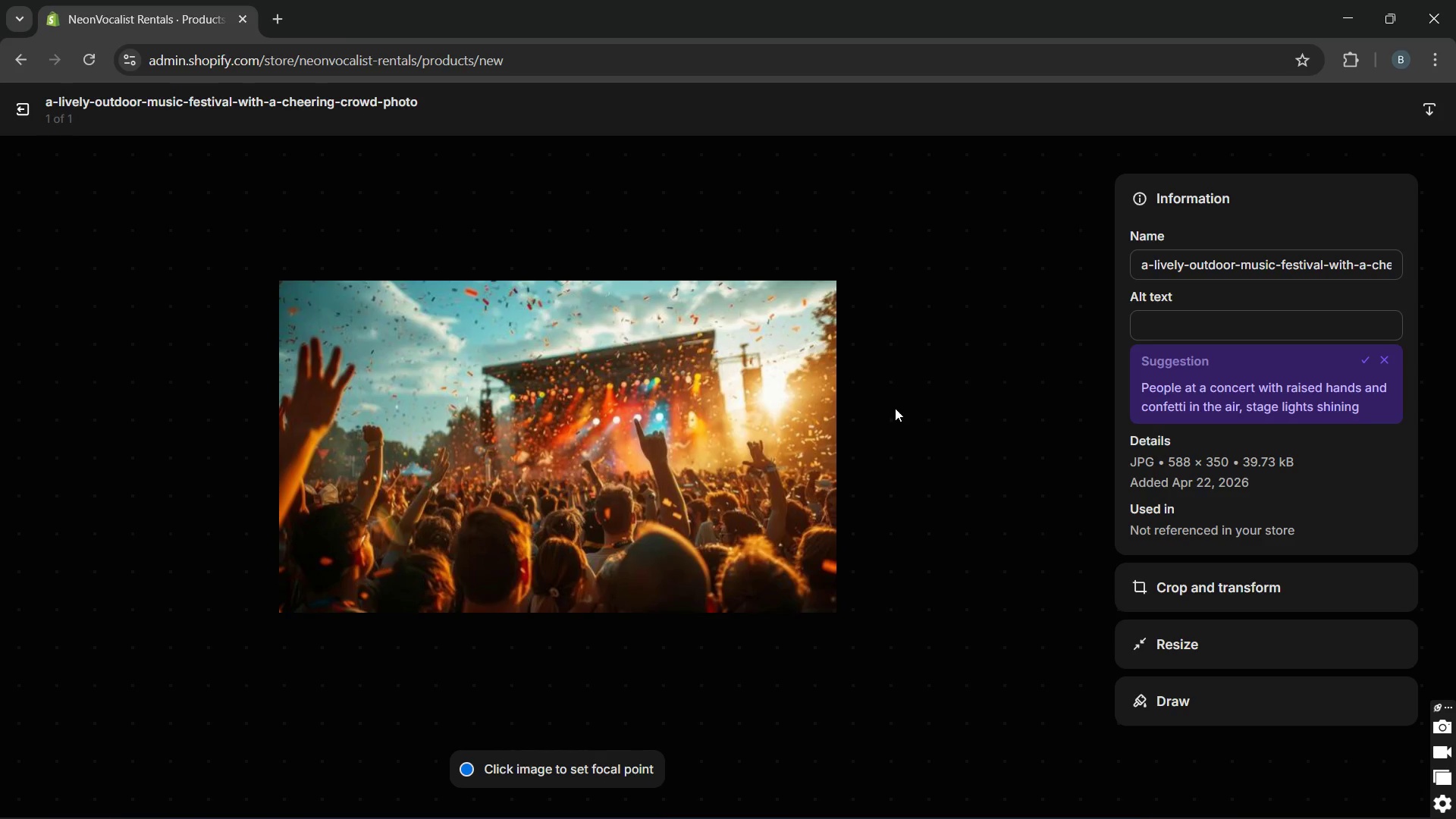 
left_click([1361, 365])
 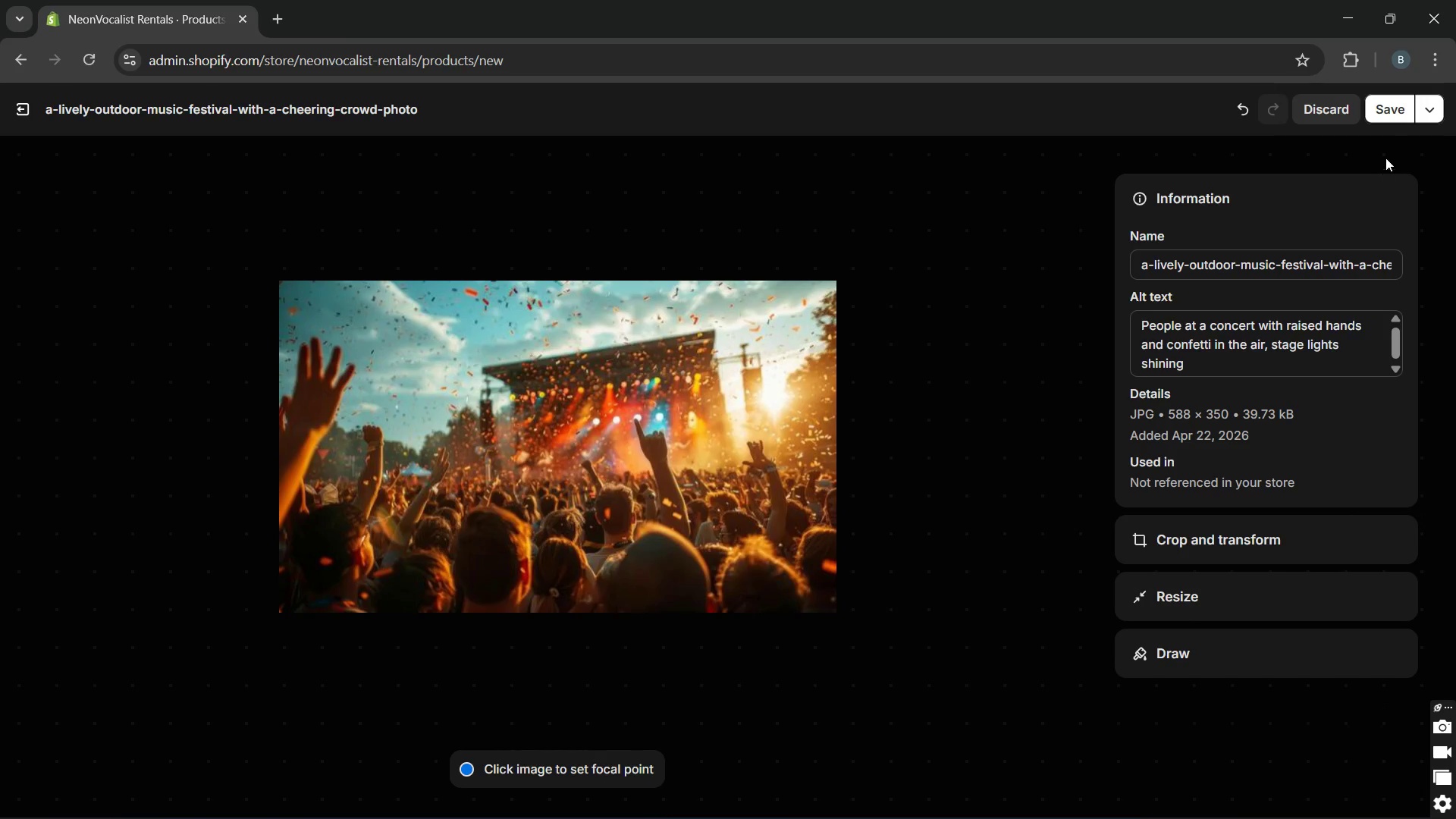 
left_click([1392, 107])
 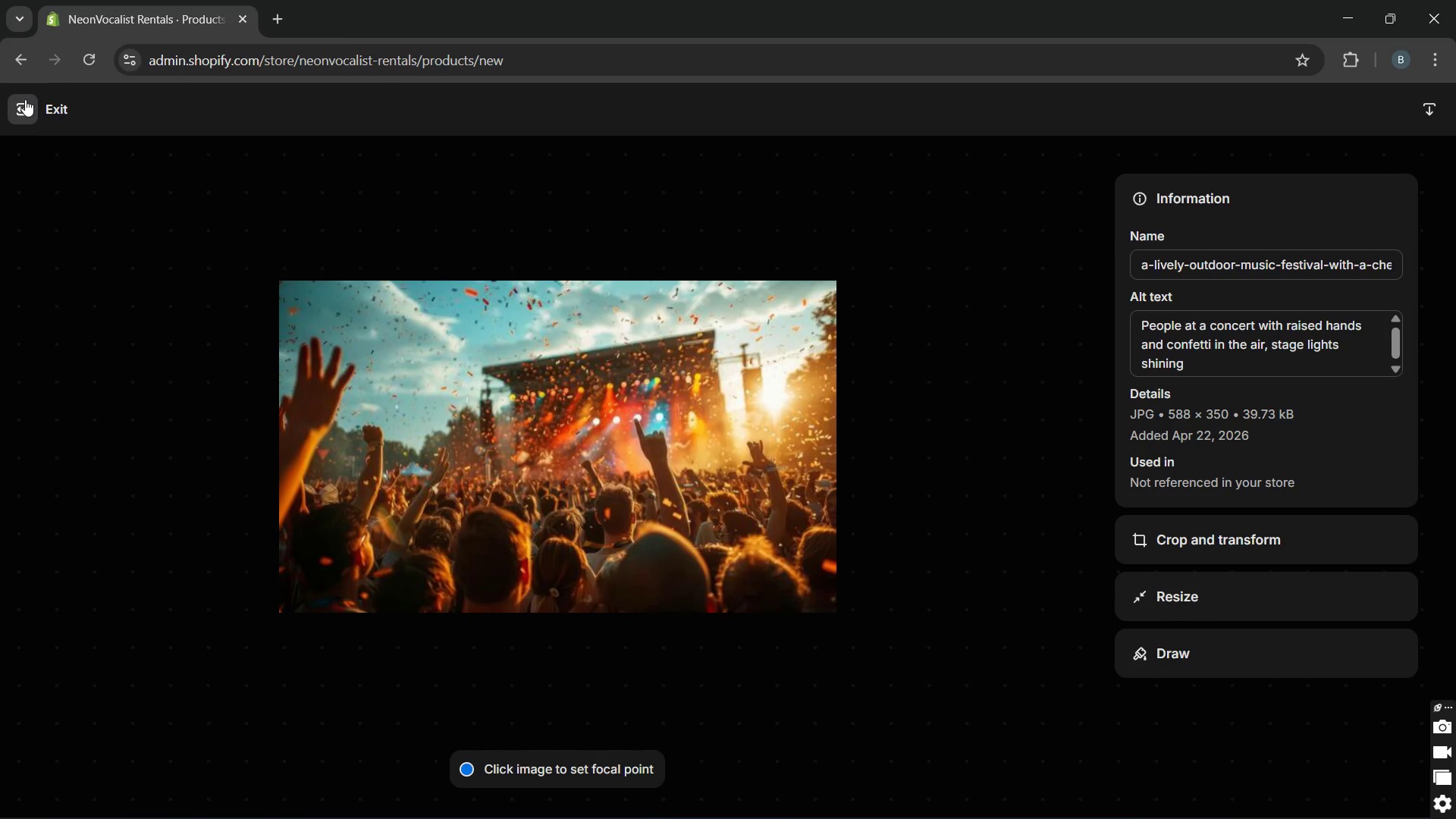 
left_click([25, 99])
 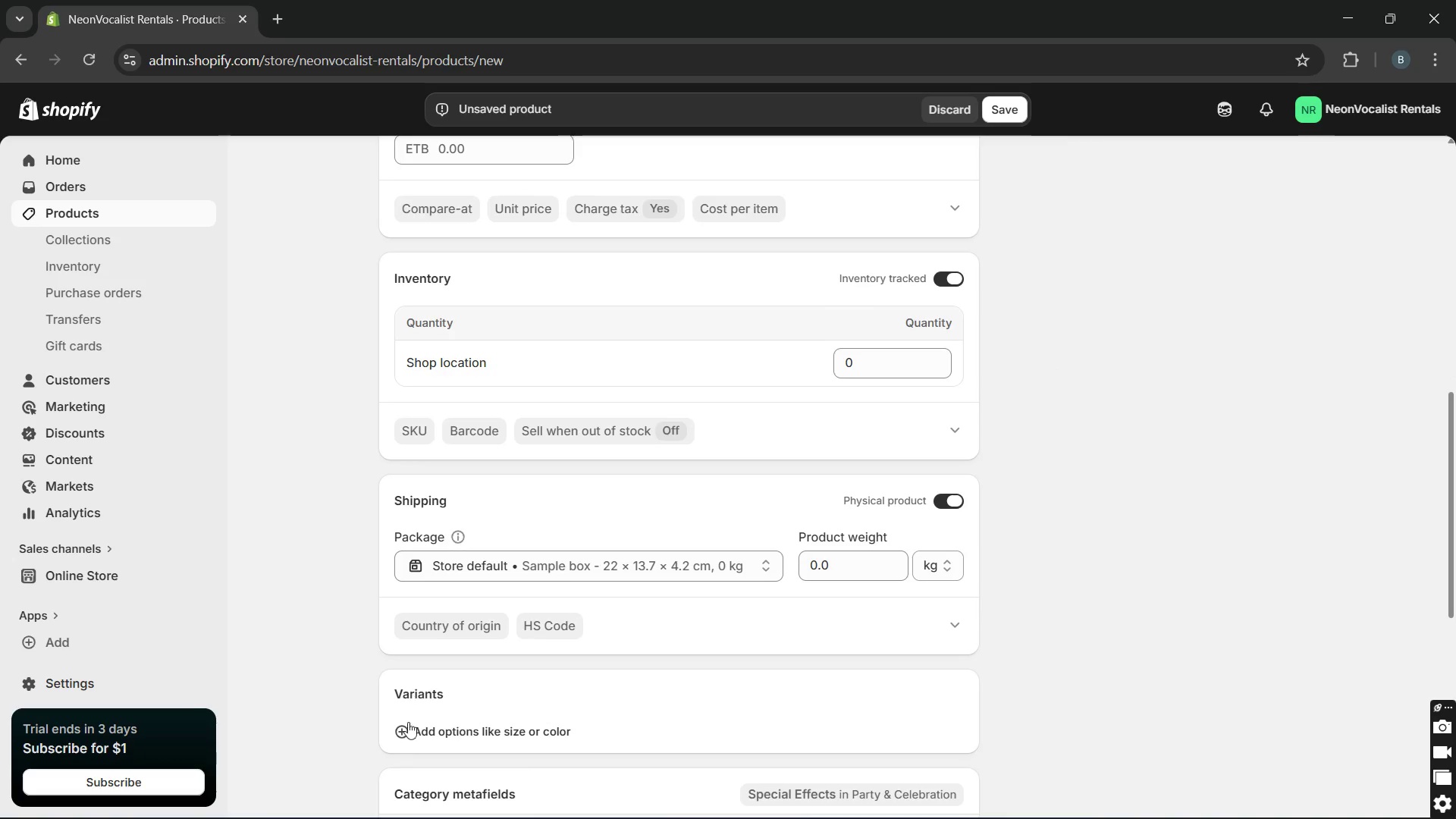 
left_click([410, 717])
 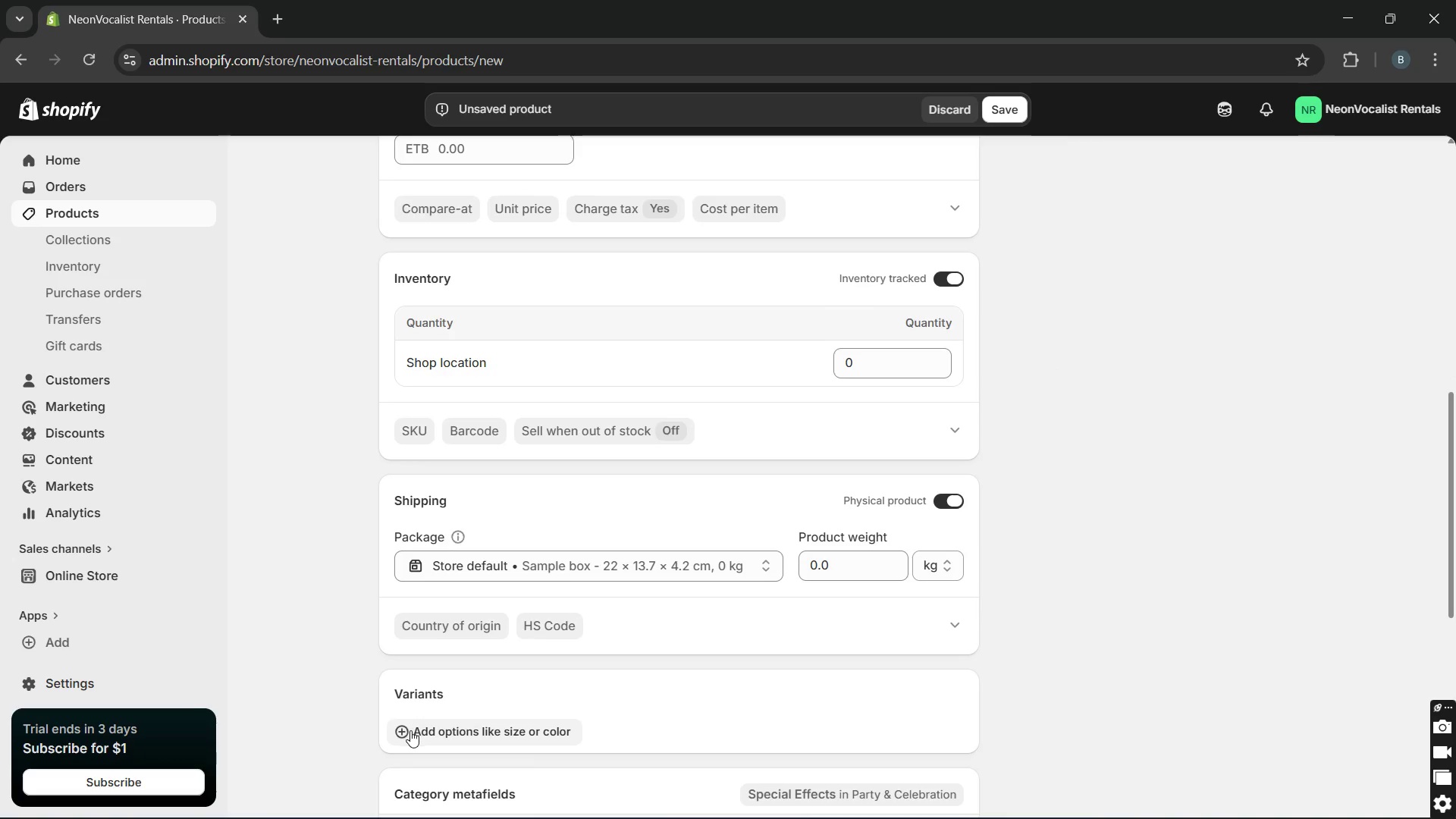 
left_click([410, 730])
 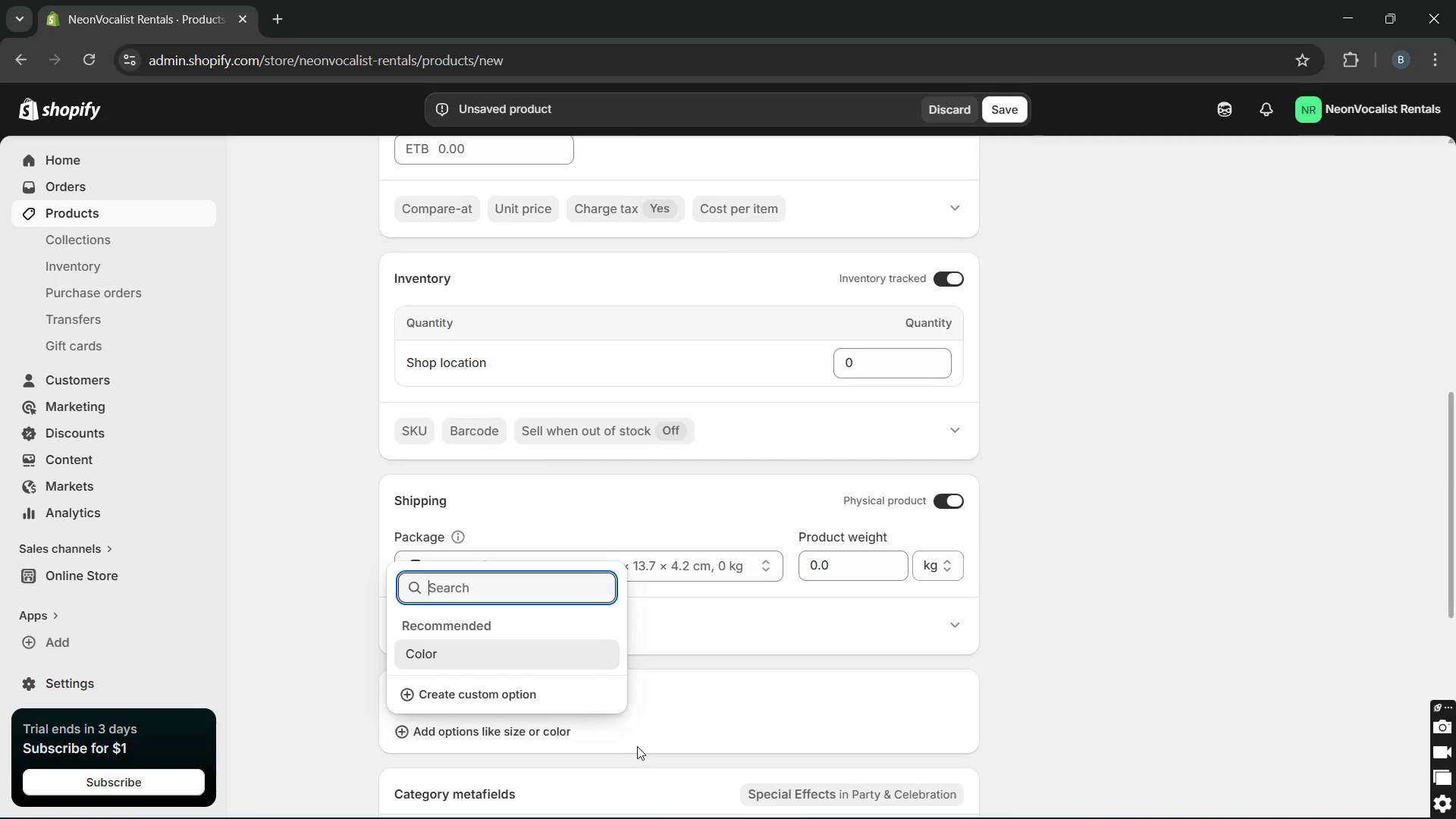 
left_click_drag(start_coordinate=[700, 726], to_coordinate=[637, 697])
 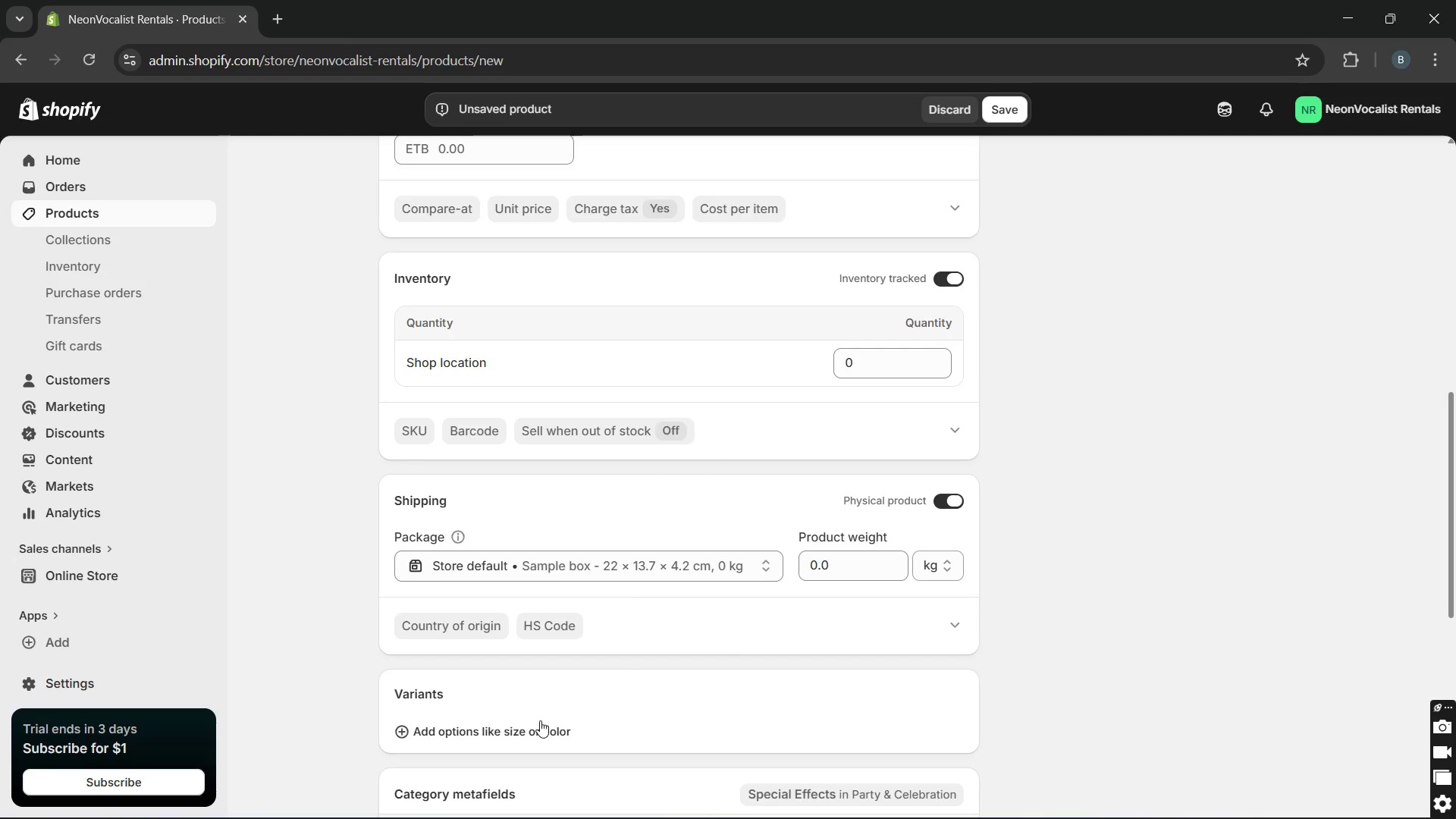 
left_click([539, 723])
 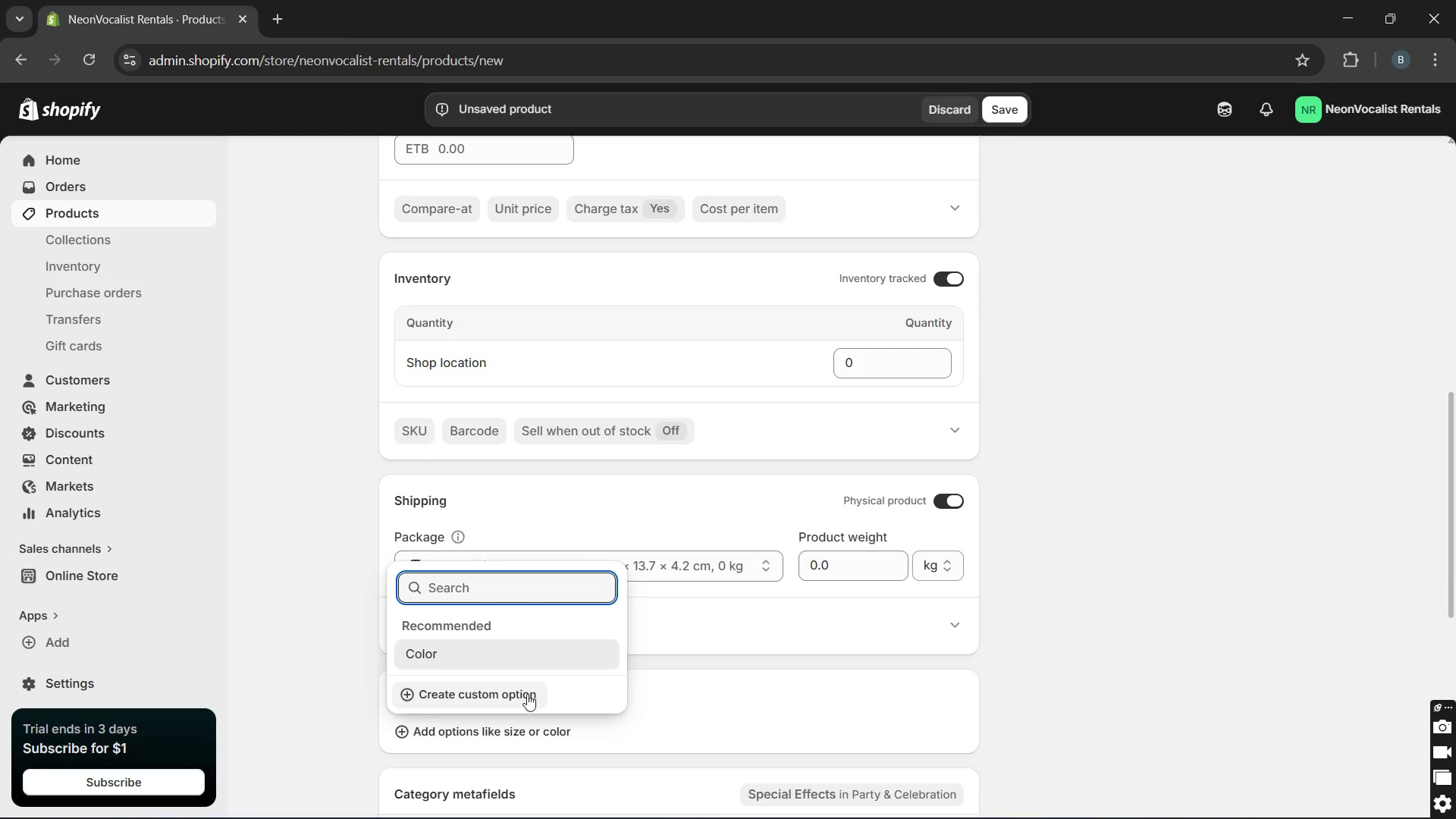 
left_click([527, 689])
 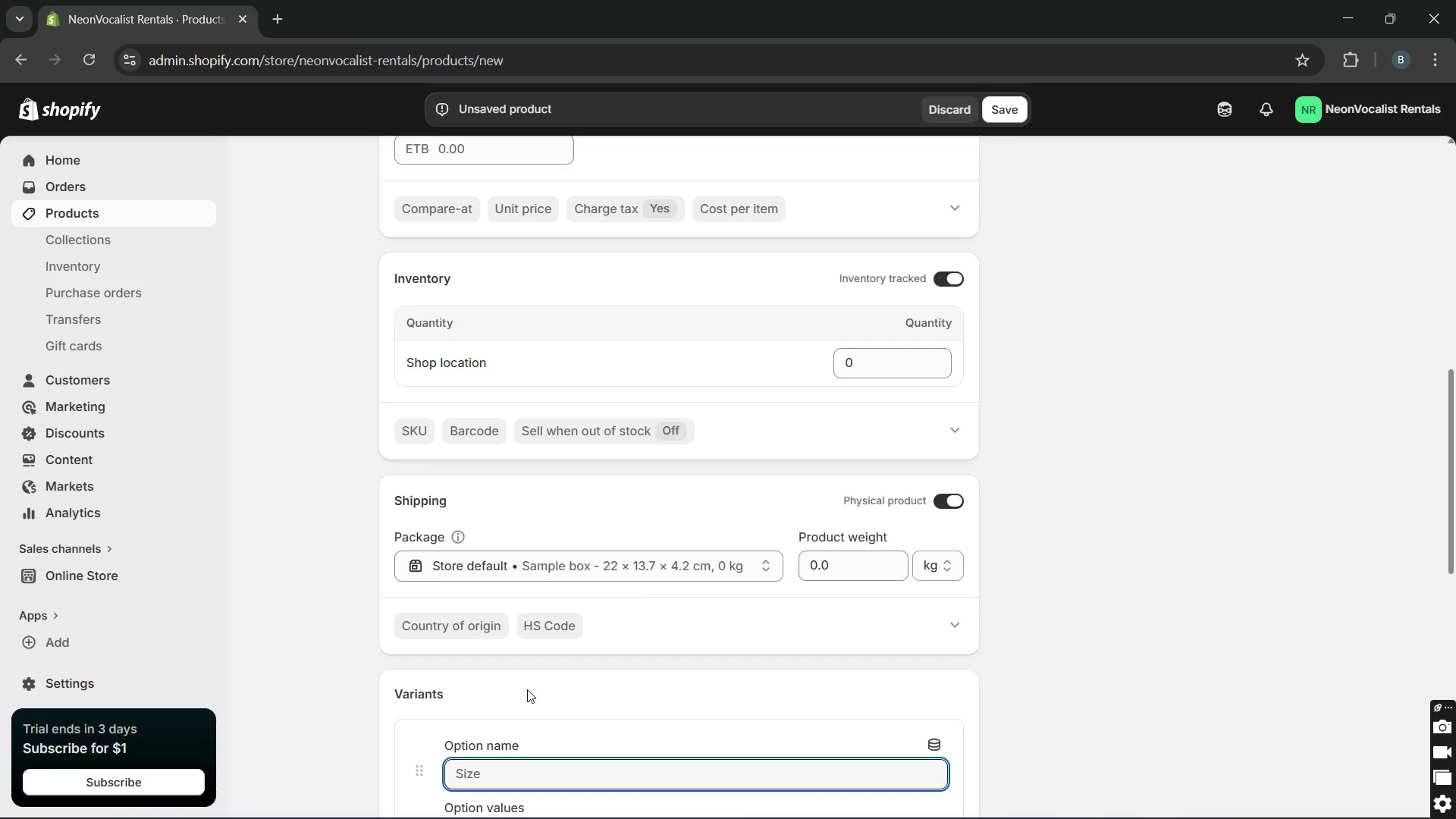 
type(Session duration)
 